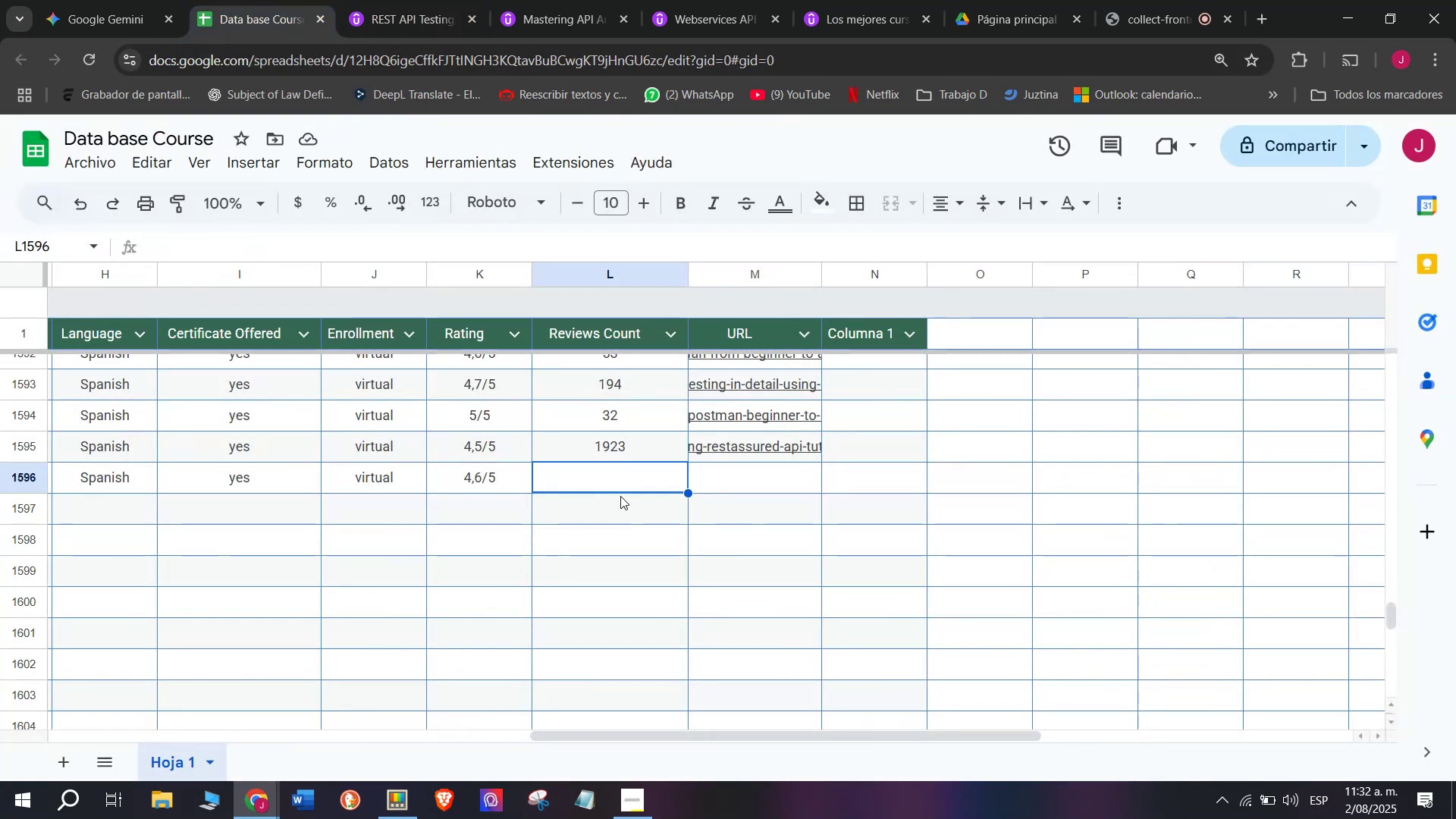 
type(3926)
 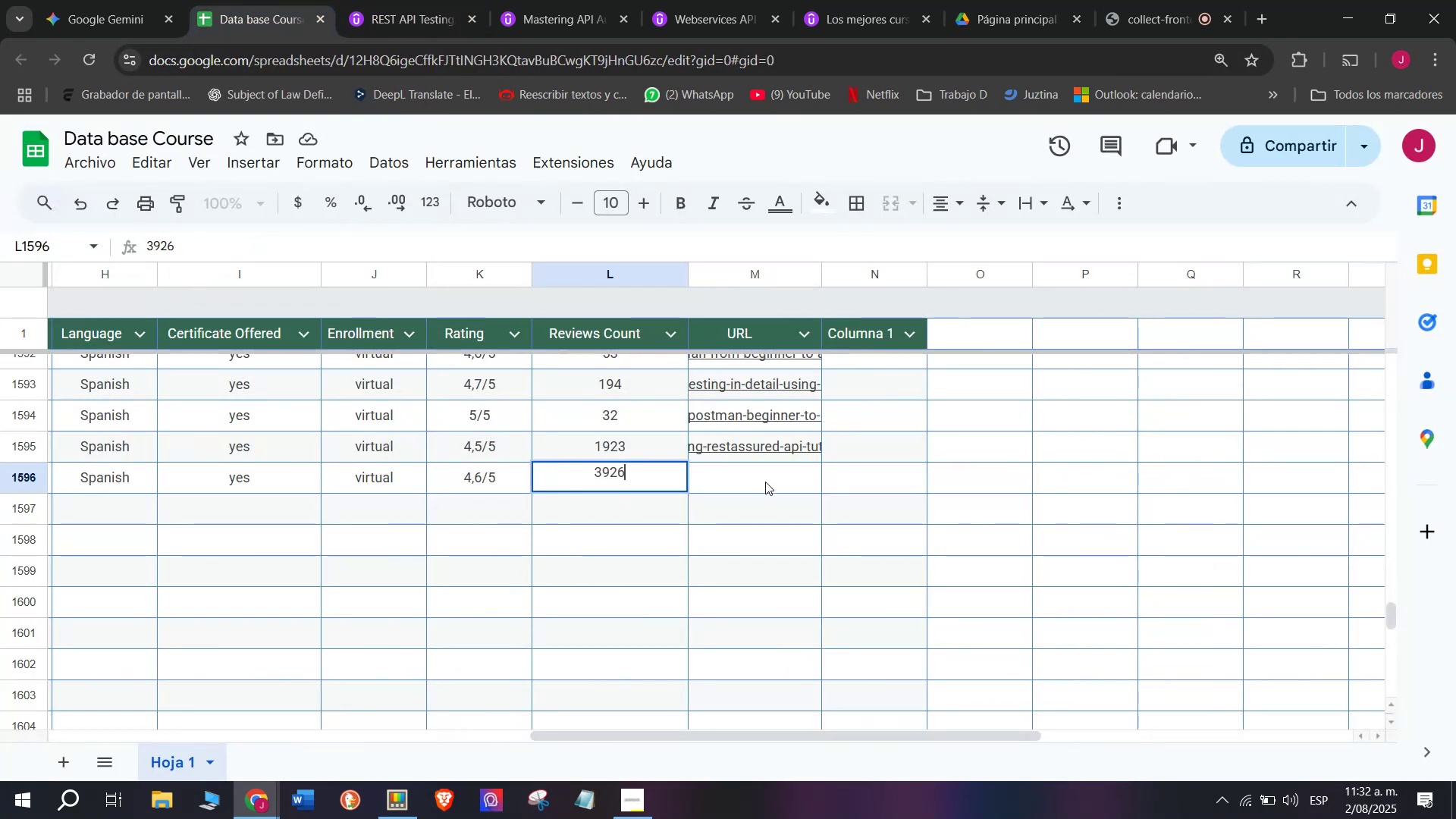 
left_click([766, 480])
 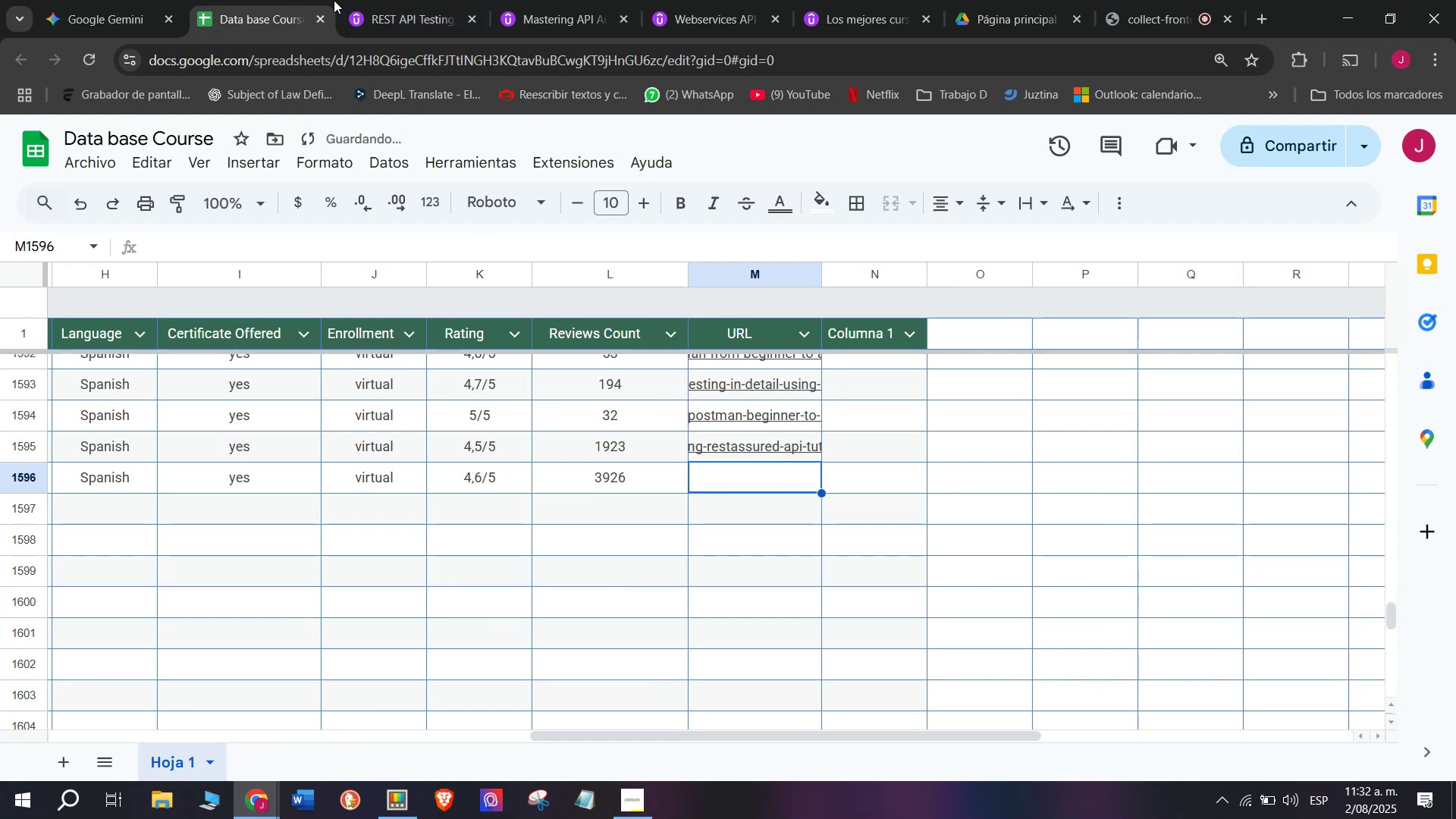 
left_click([357, 0])
 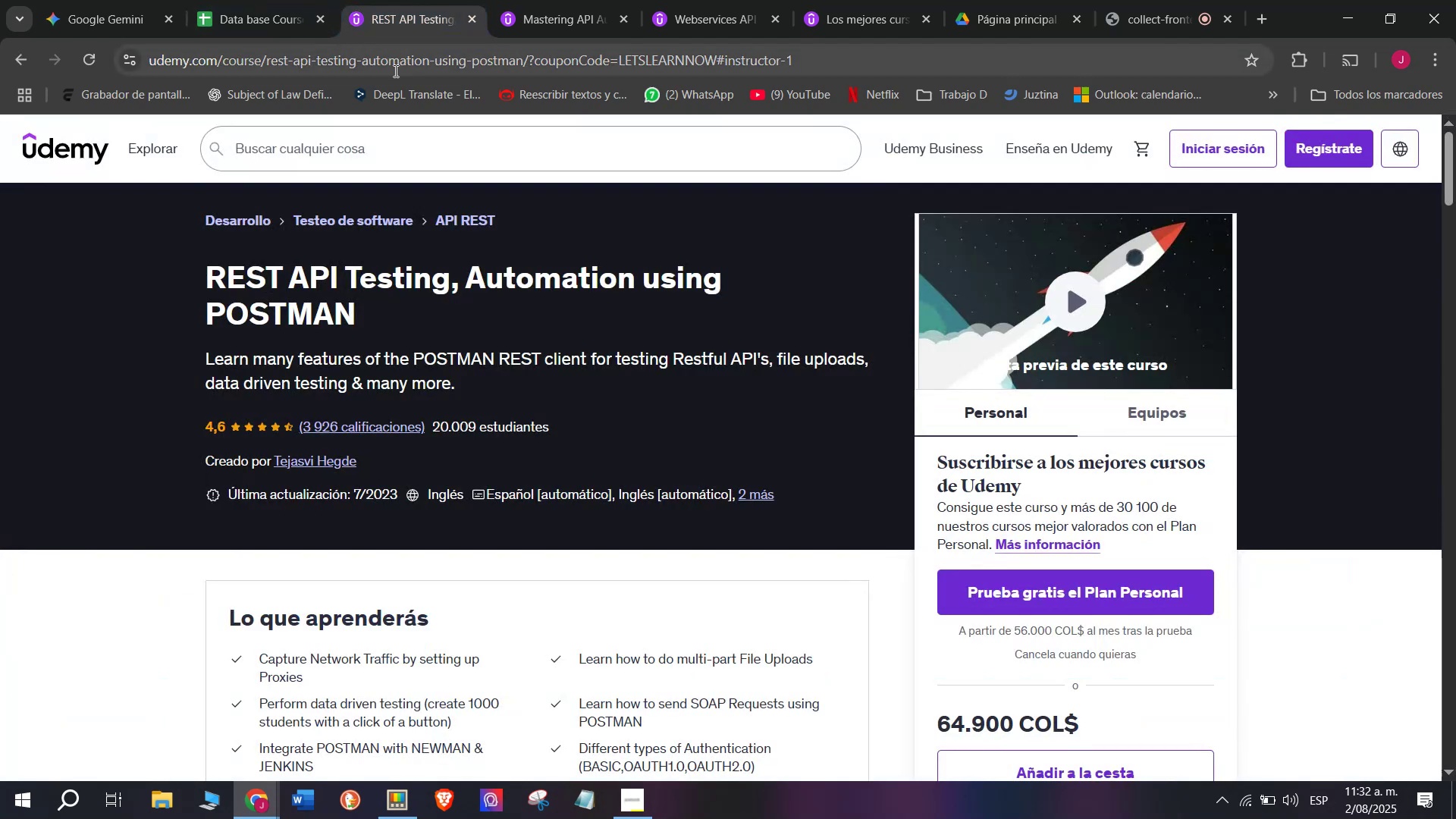 
double_click([394, 71])
 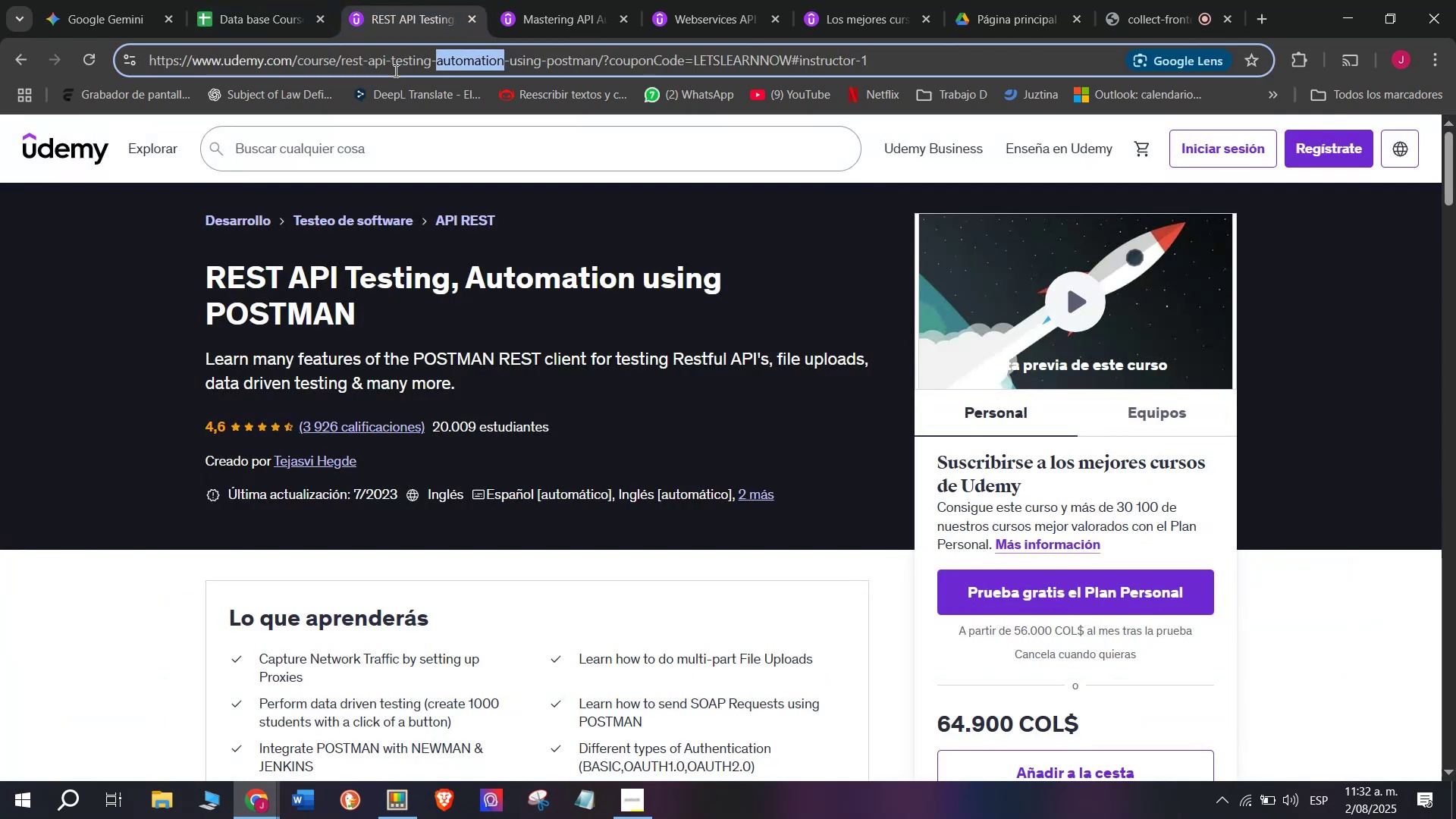 
triple_click([394, 71])
 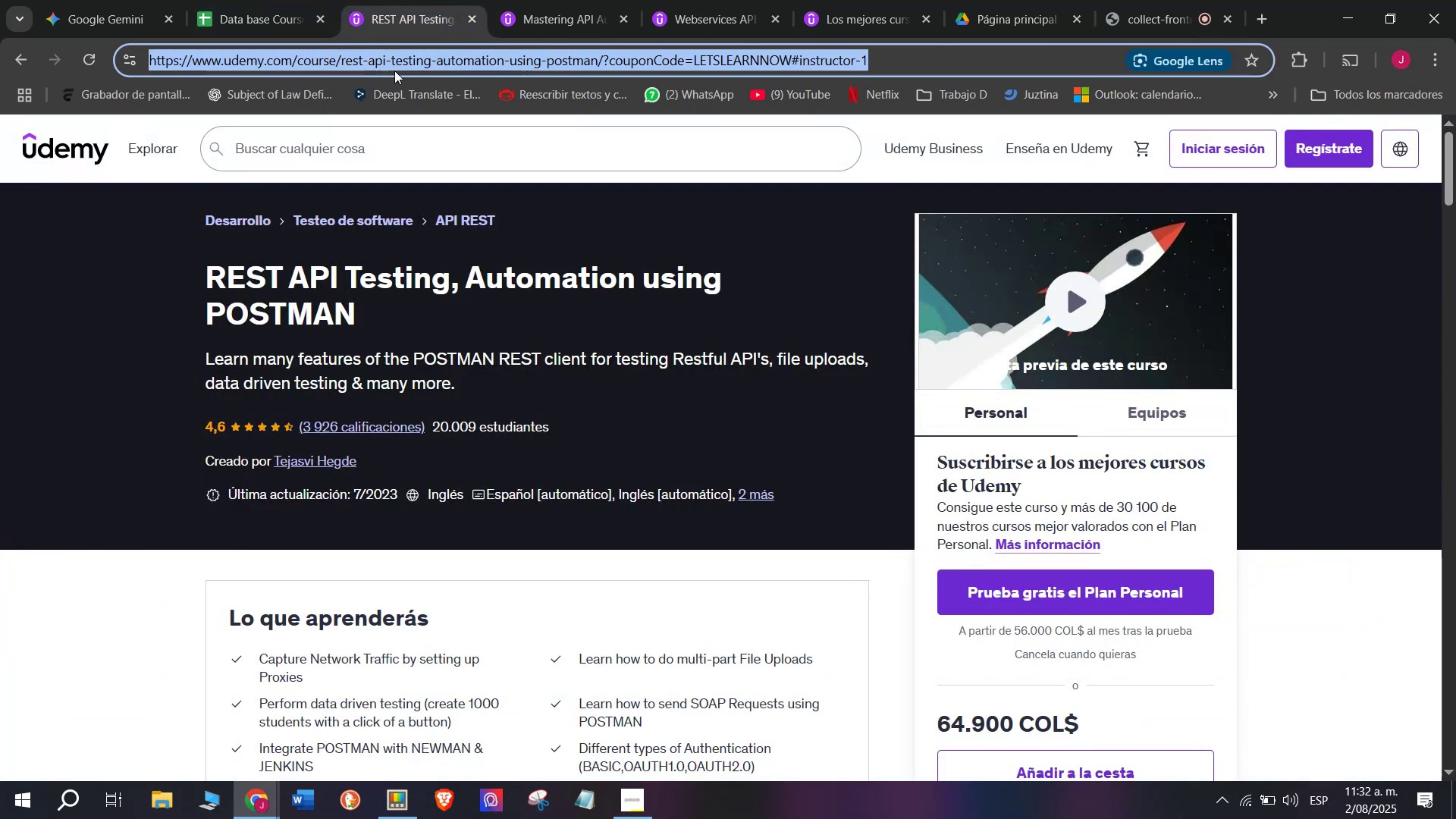 
key(Break)
 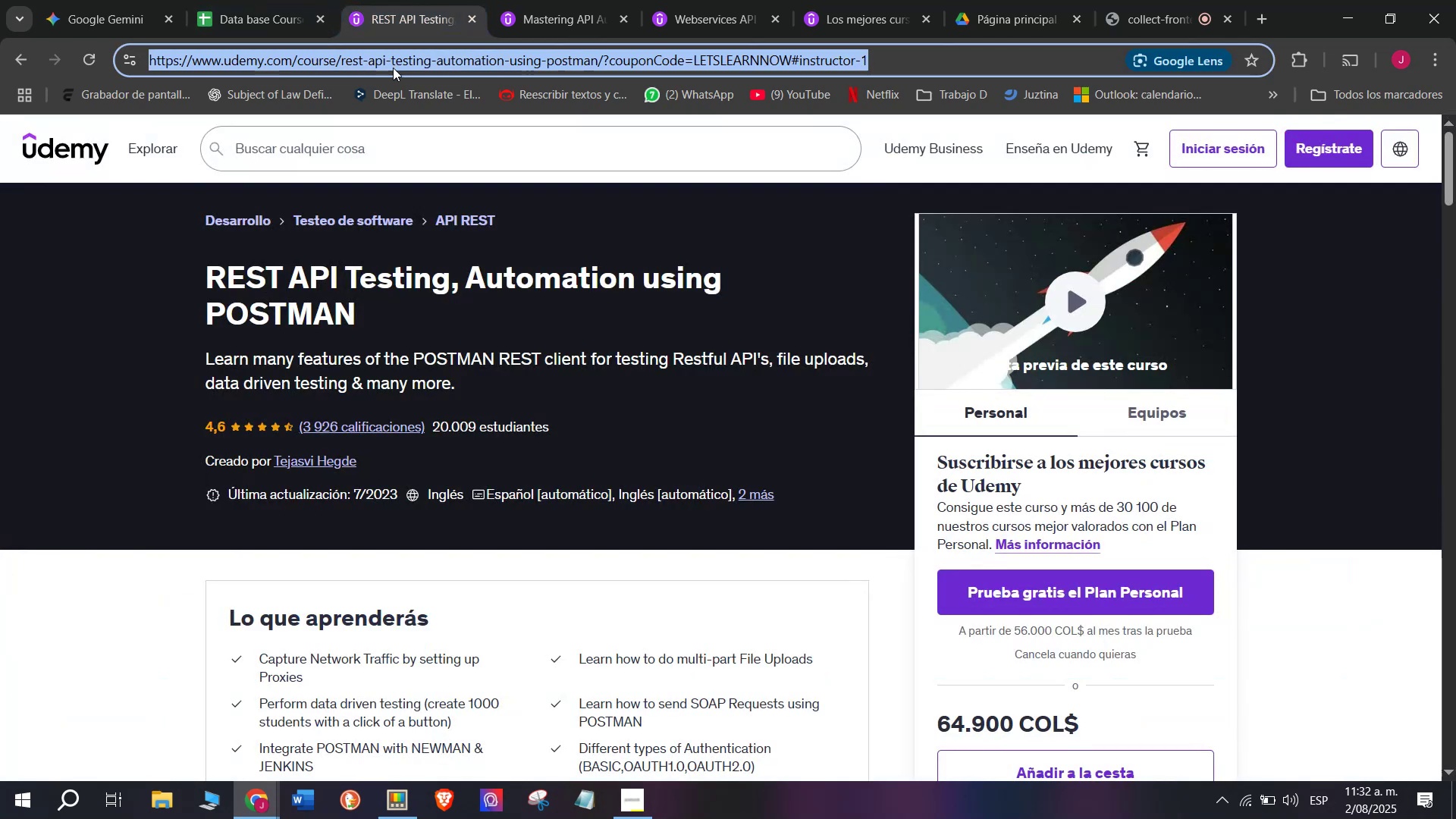 
key(Control+ControlLeft)
 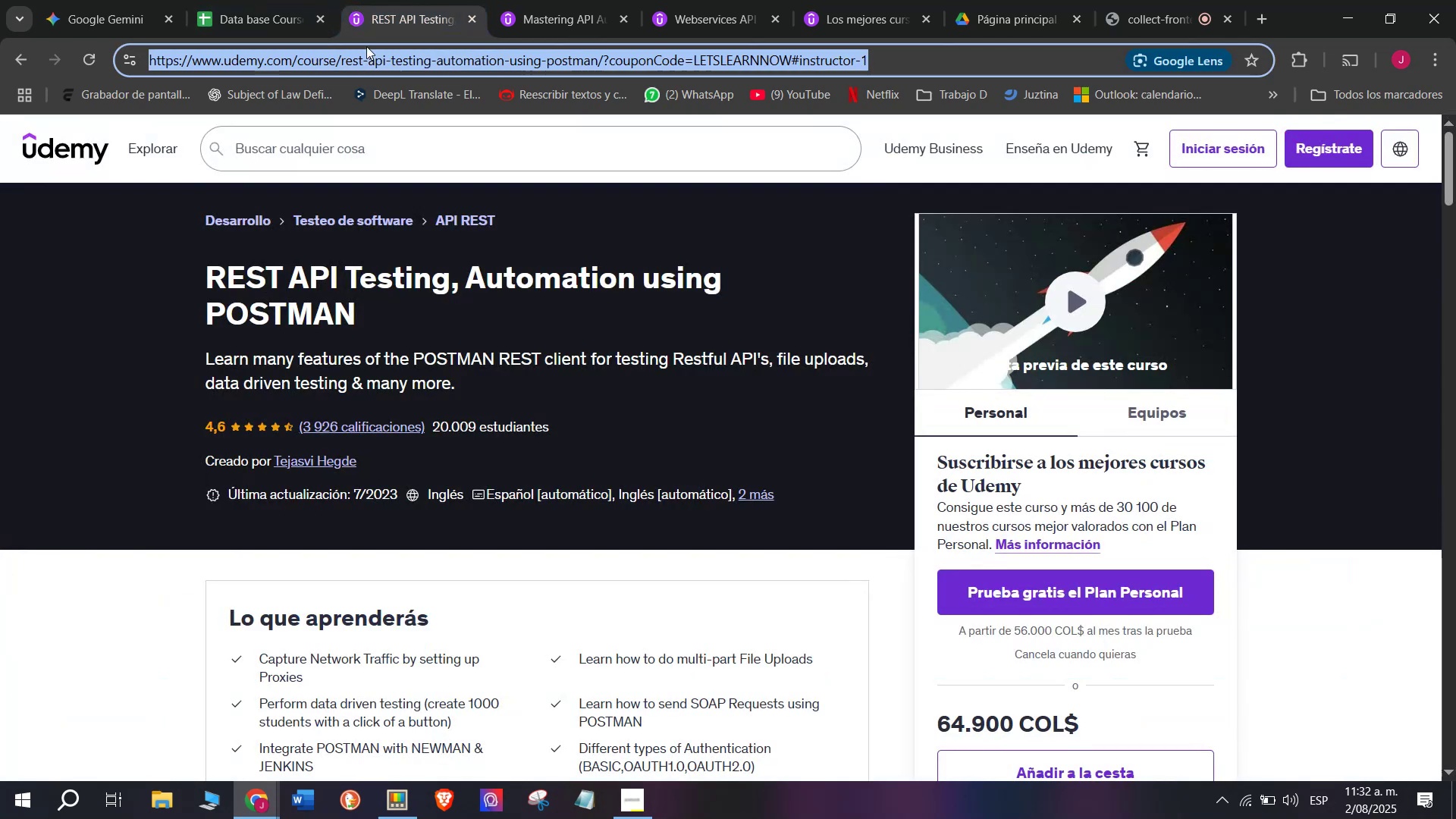 
key(Control+C)
 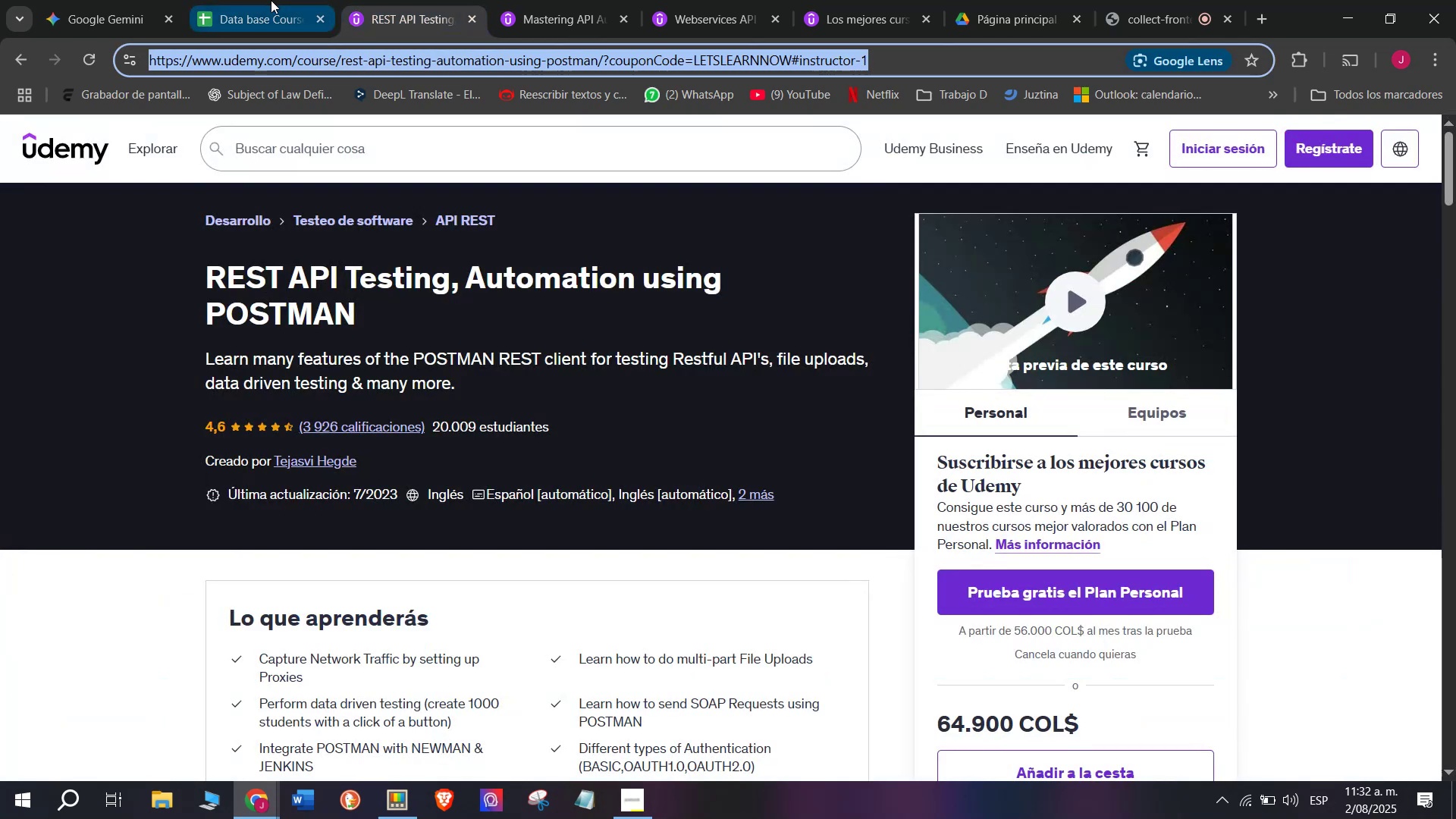 
triple_click([269, 0])
 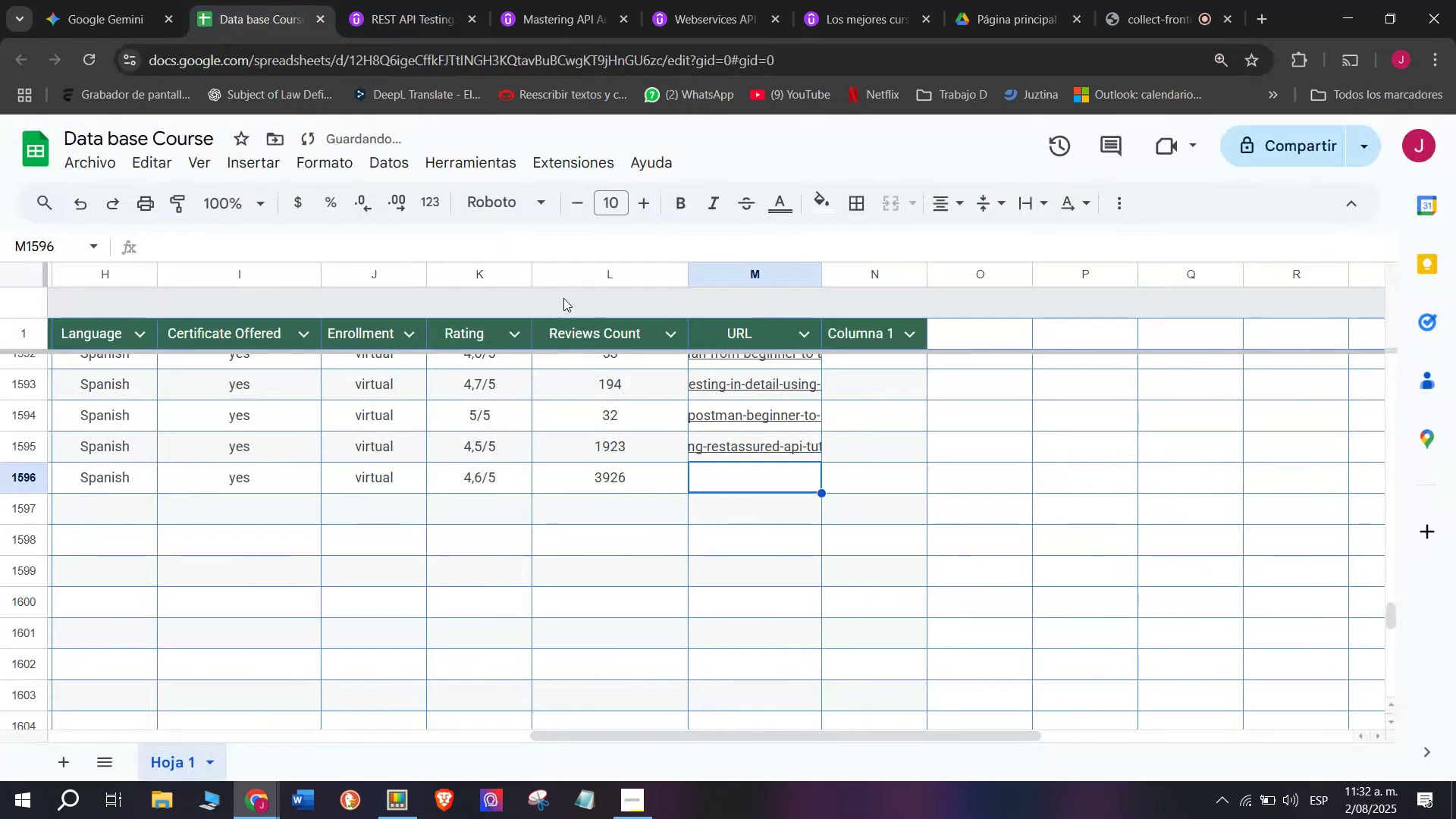 
key(Control+ControlLeft)
 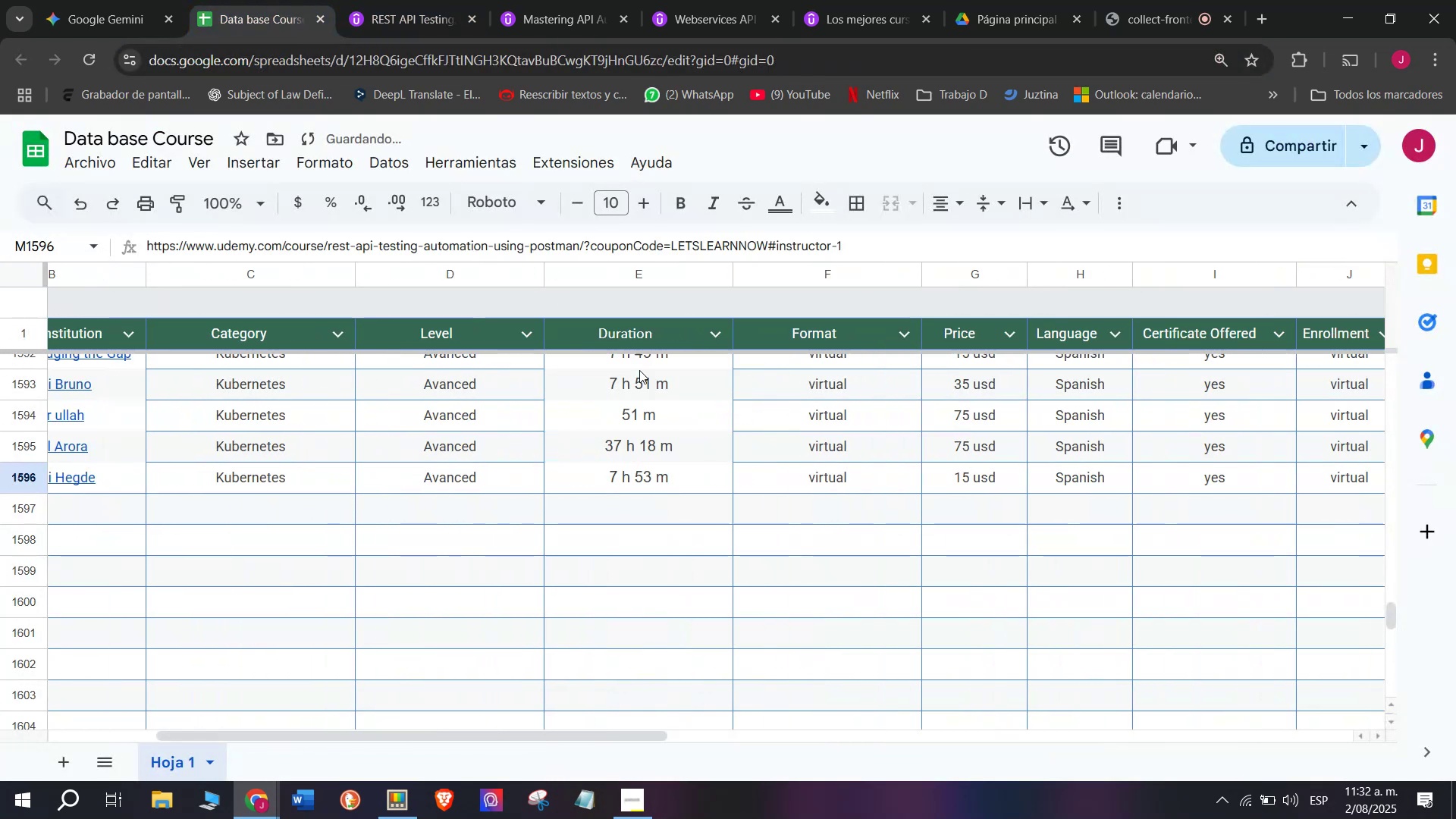 
key(Z)
 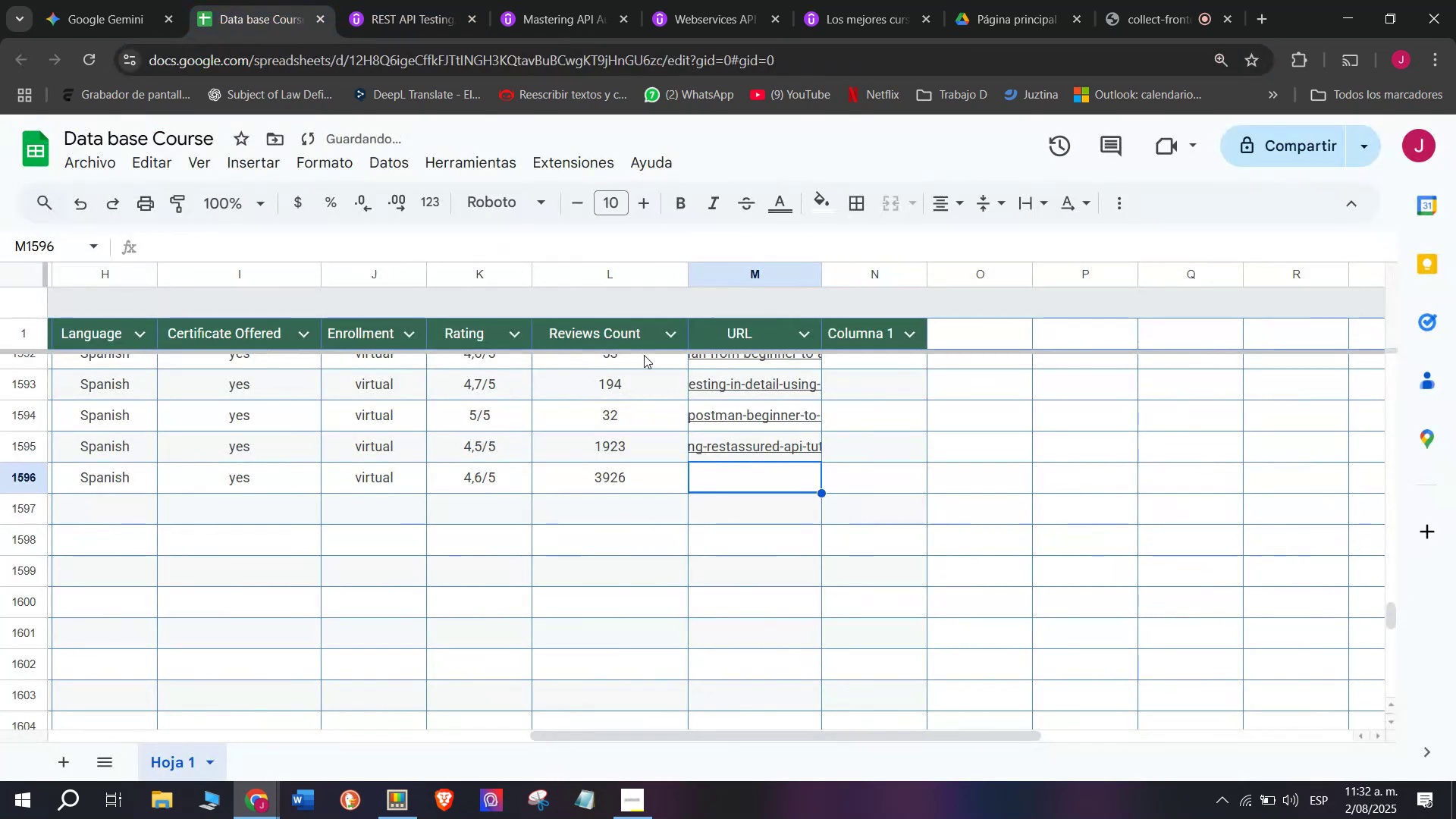 
key(Control+V)
 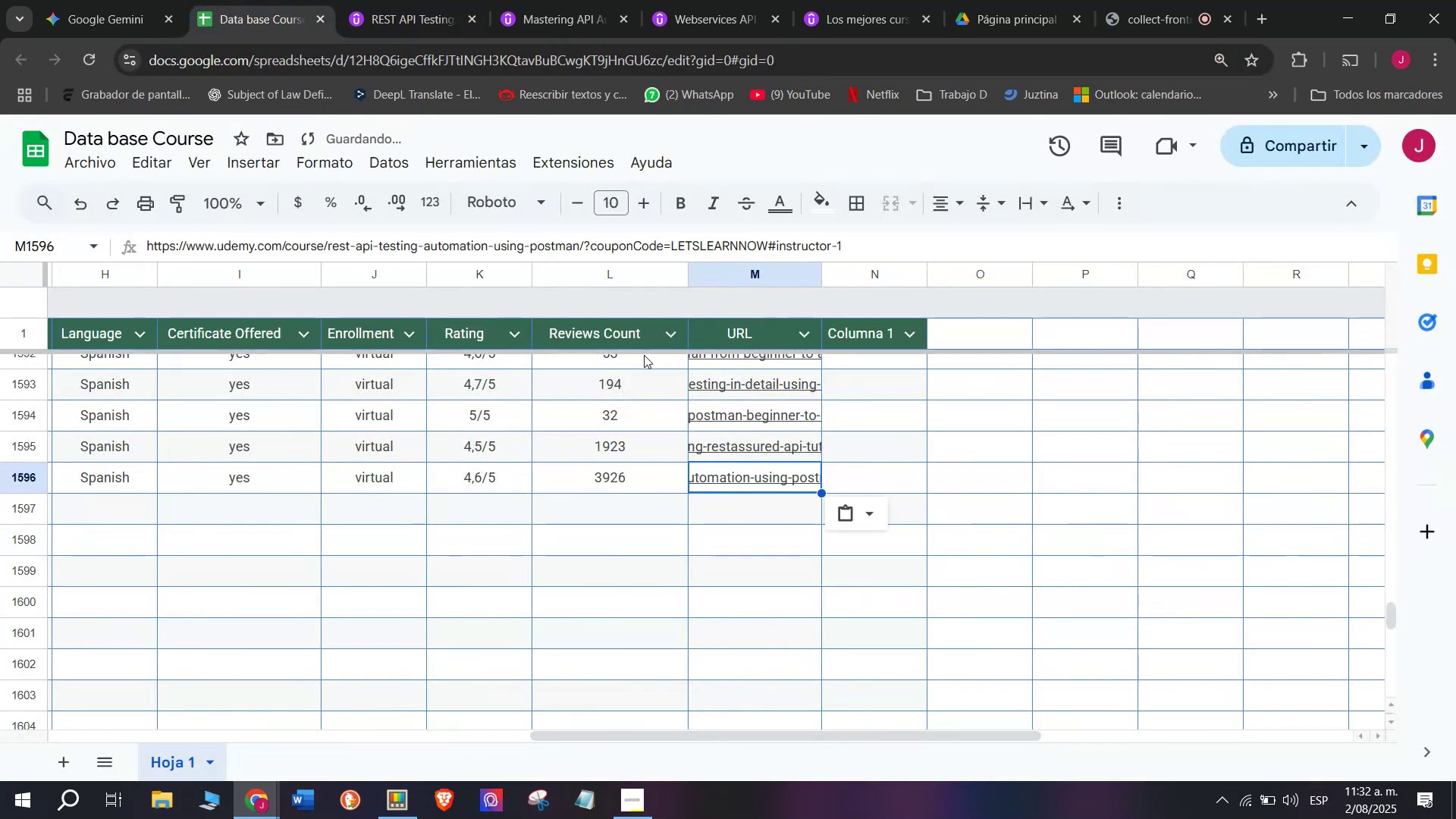 
scroll: coordinate [187, 524], scroll_direction: up, amount: 3.0
 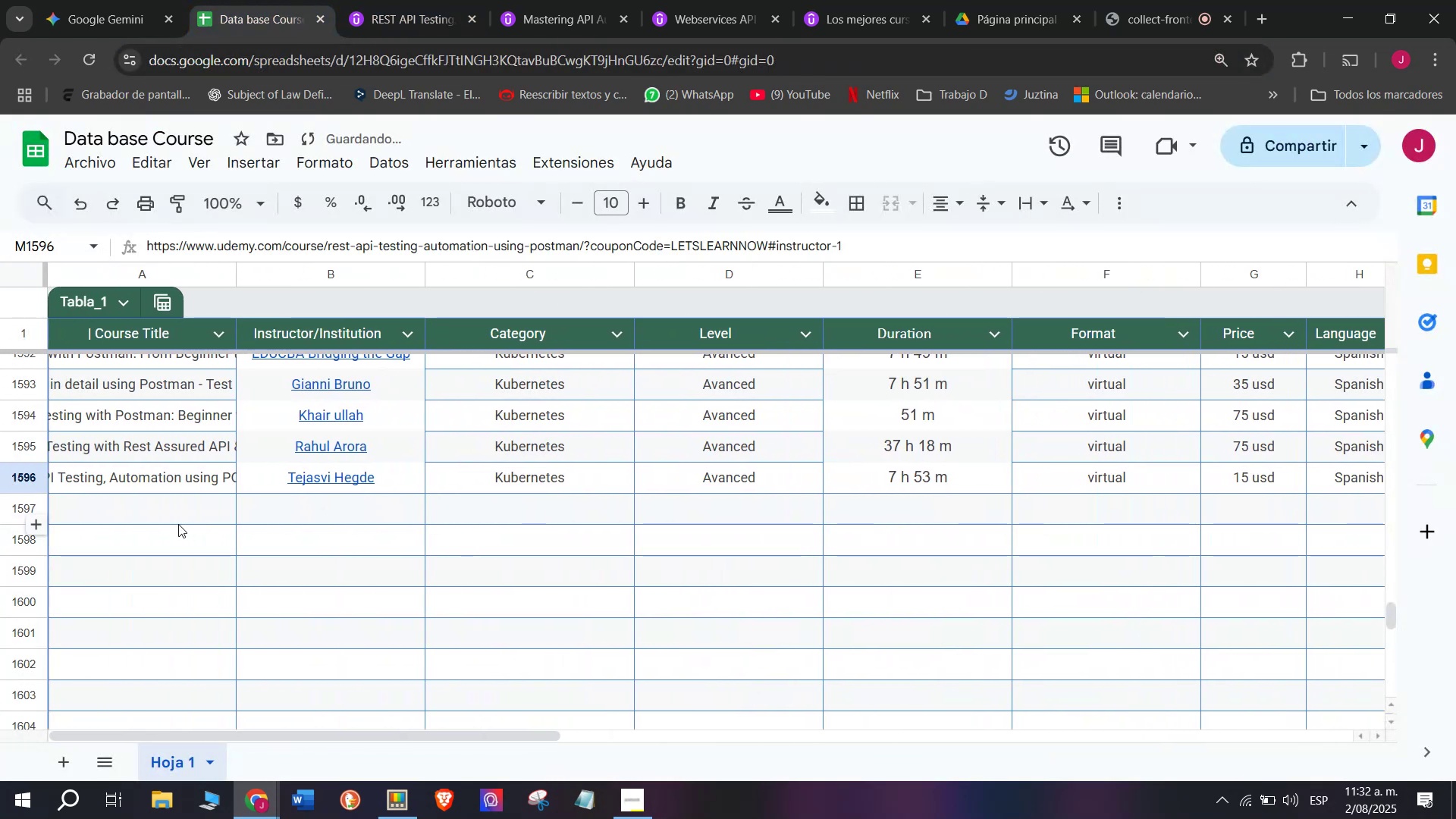 
left_click([178, 524])
 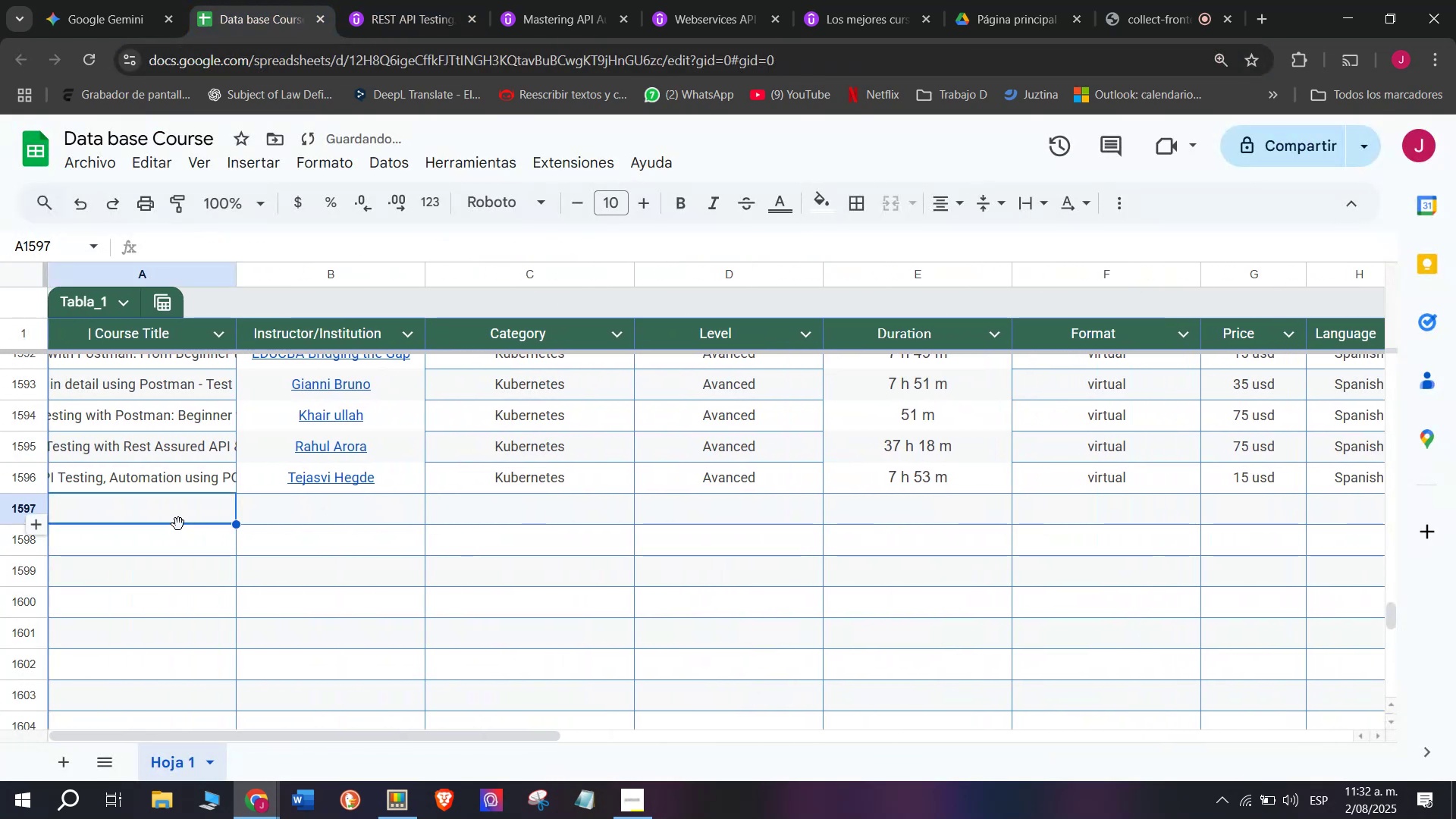 
scroll: coordinate [246, 598], scroll_direction: up, amount: 4.0
 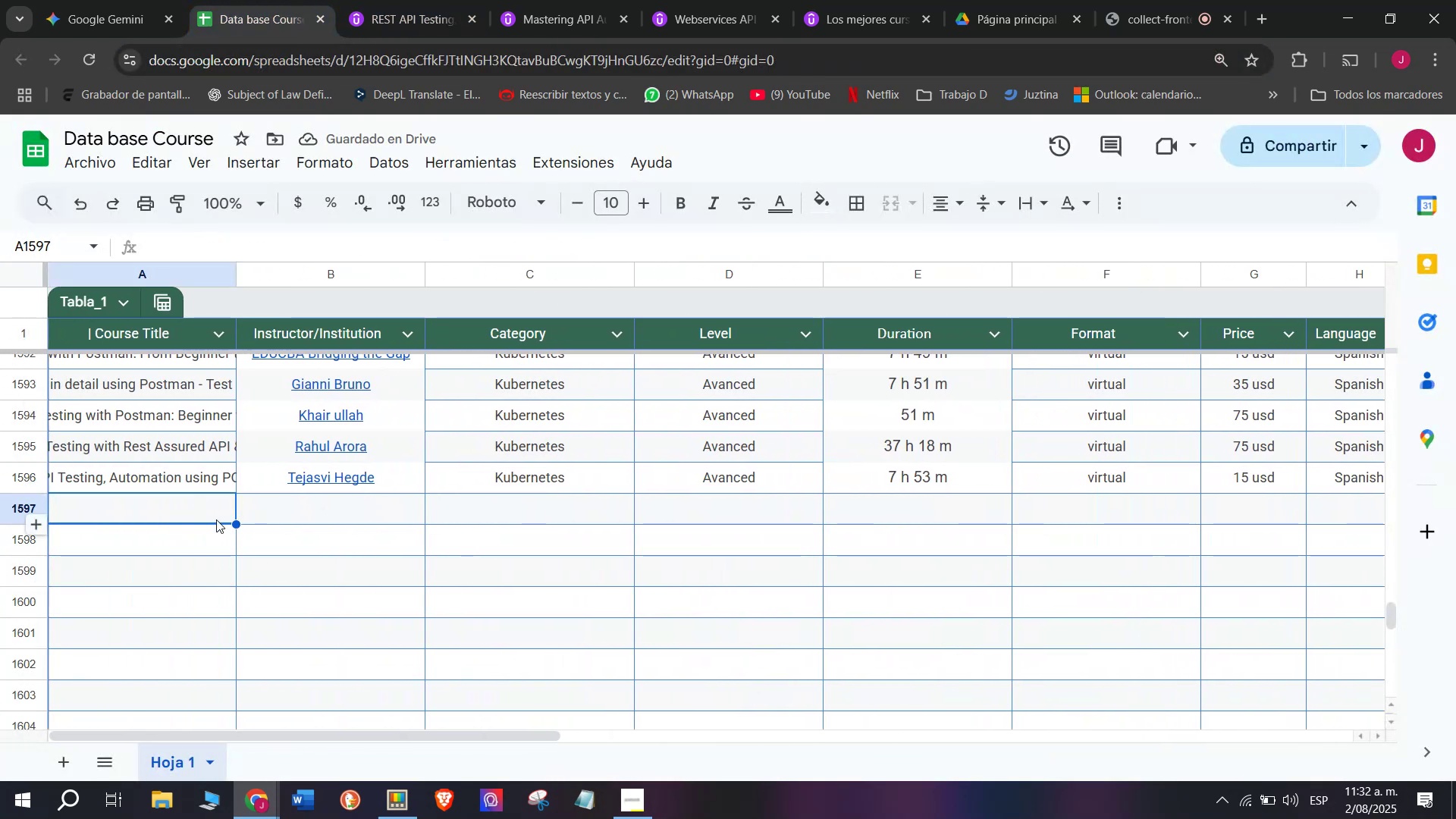 
left_click([365, 0])
 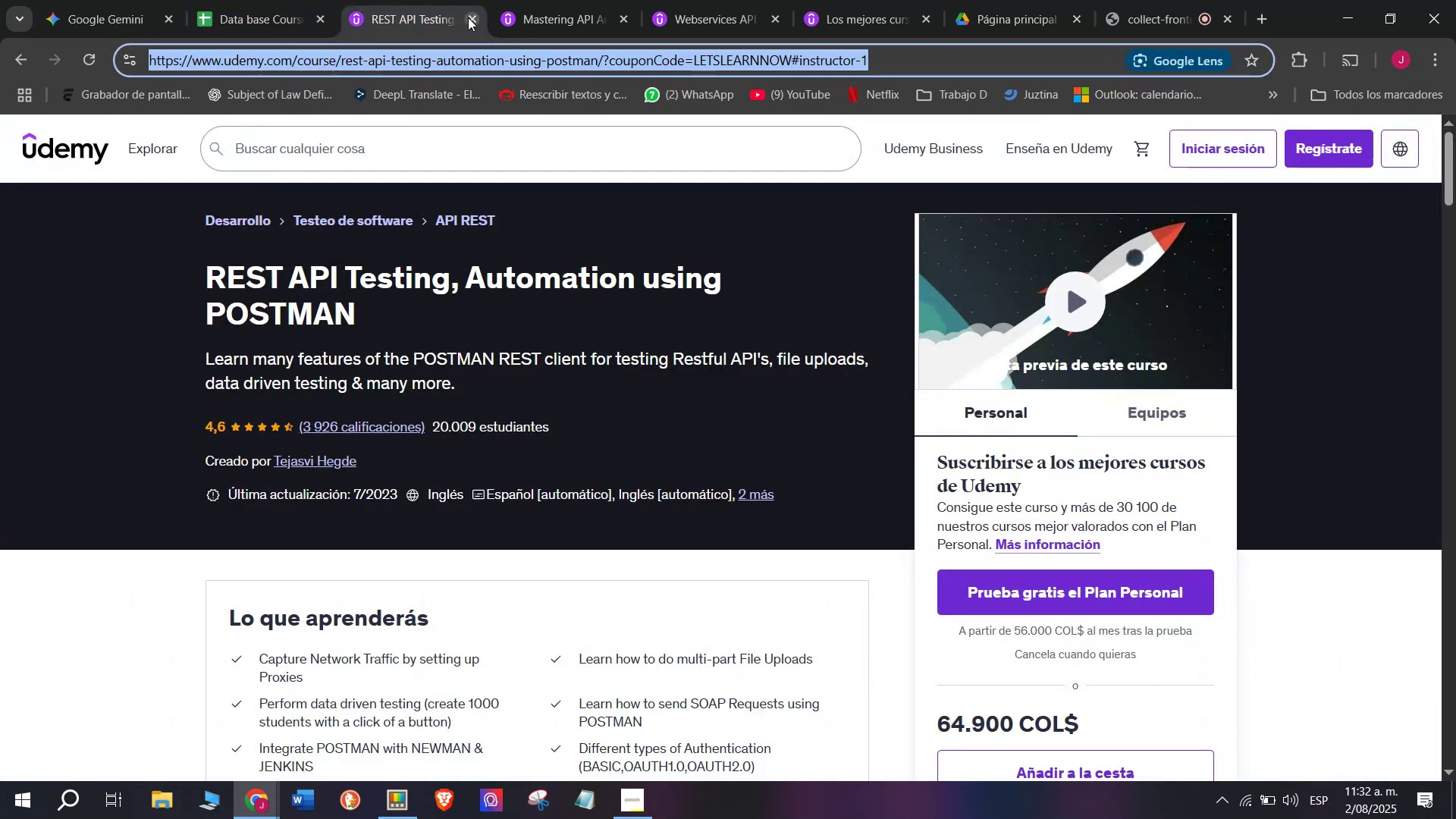 
left_click([469, 17])
 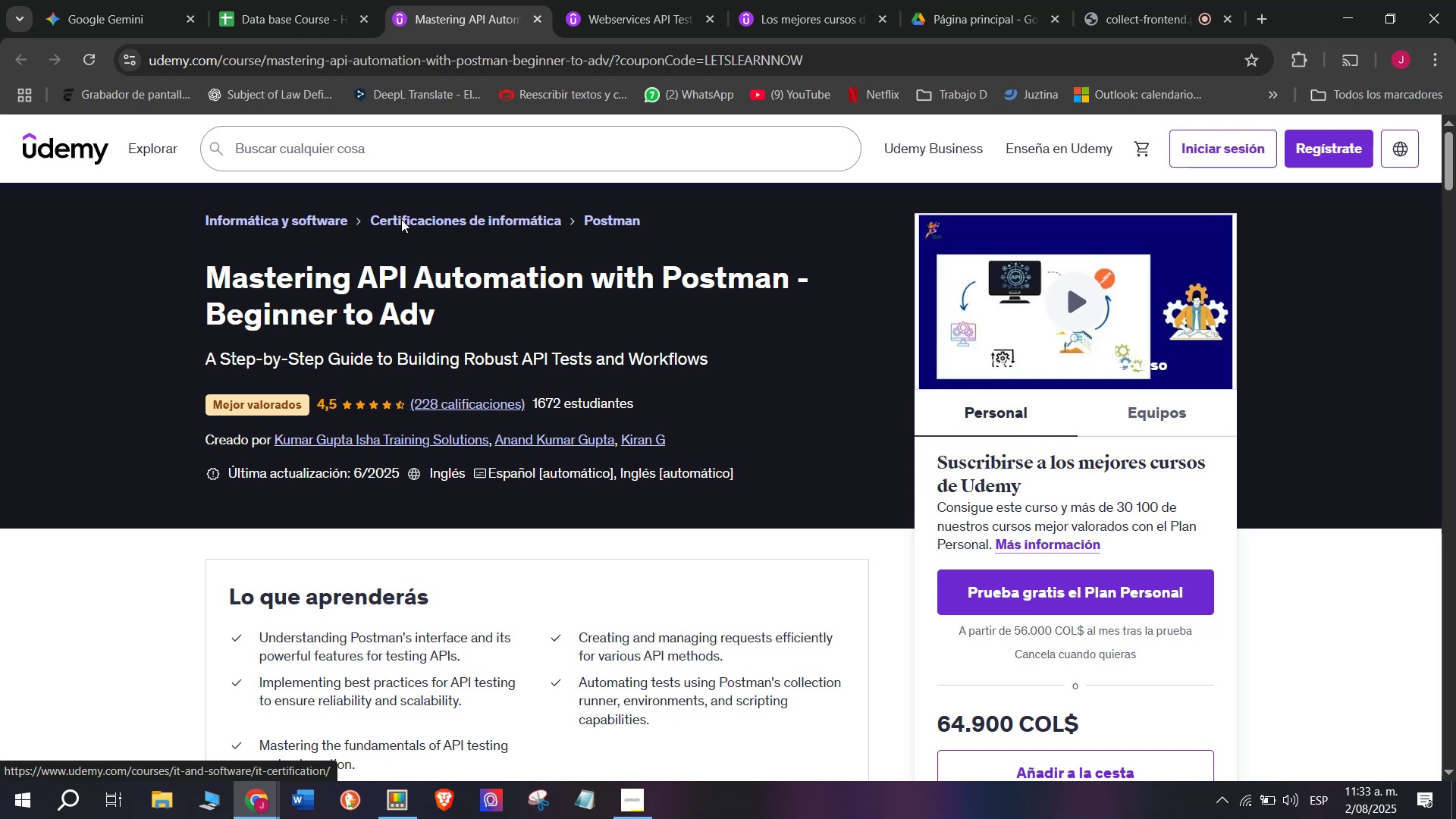 
wait(27.09)
 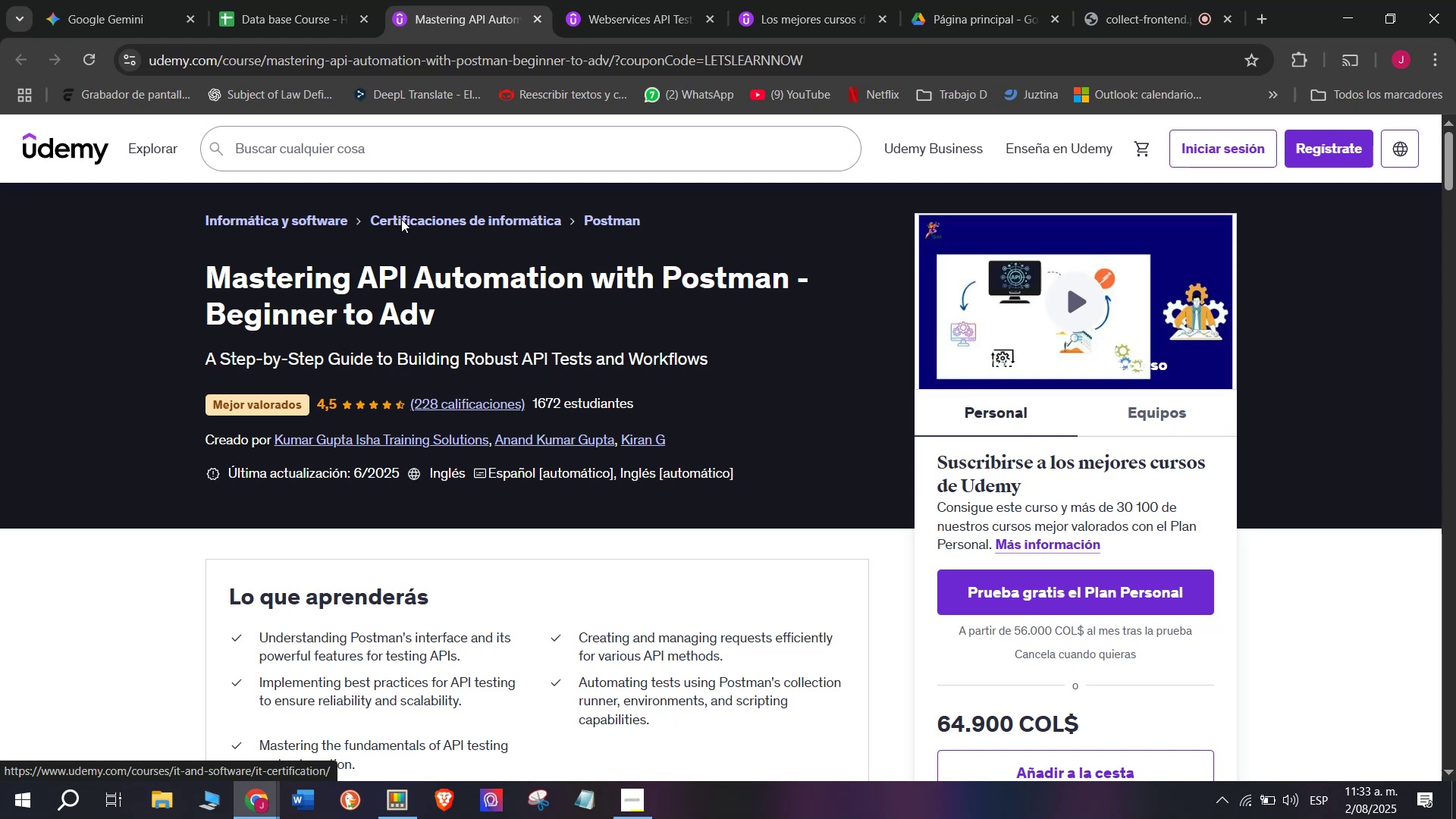 
left_click([312, 0])
 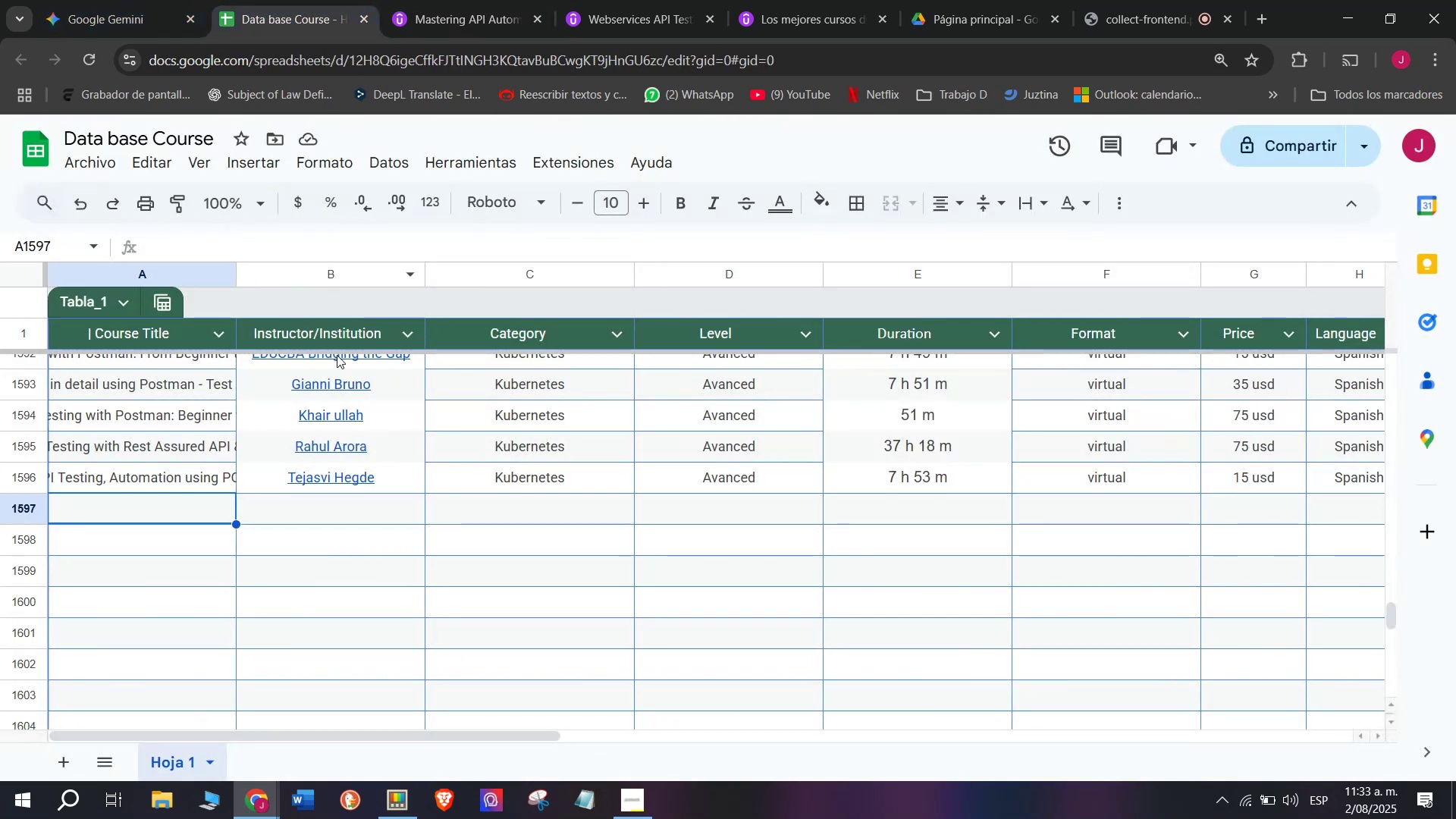 
scroll: coordinate [231, 132], scroll_direction: up, amount: 4.0
 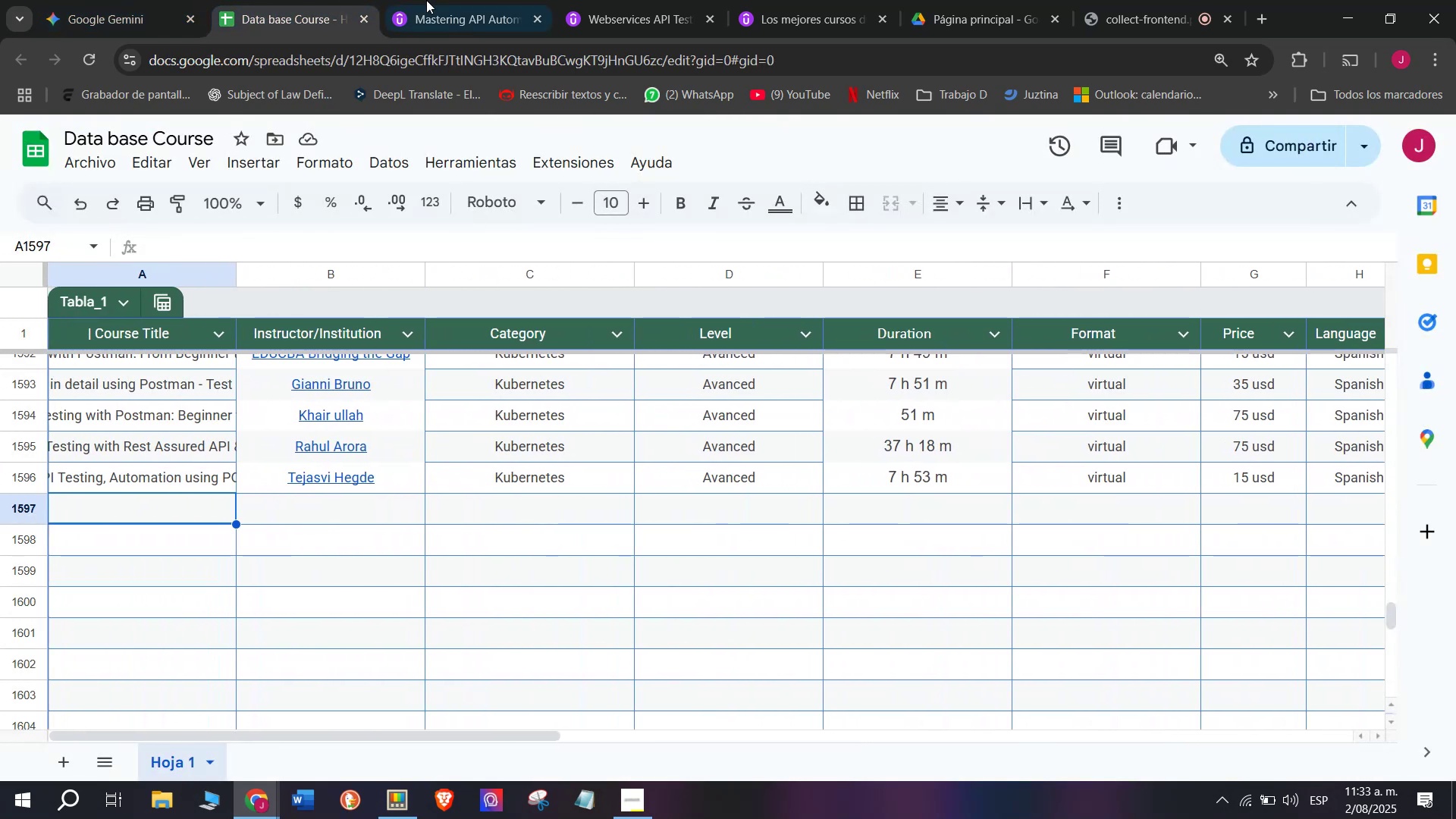 
left_click([428, 0])
 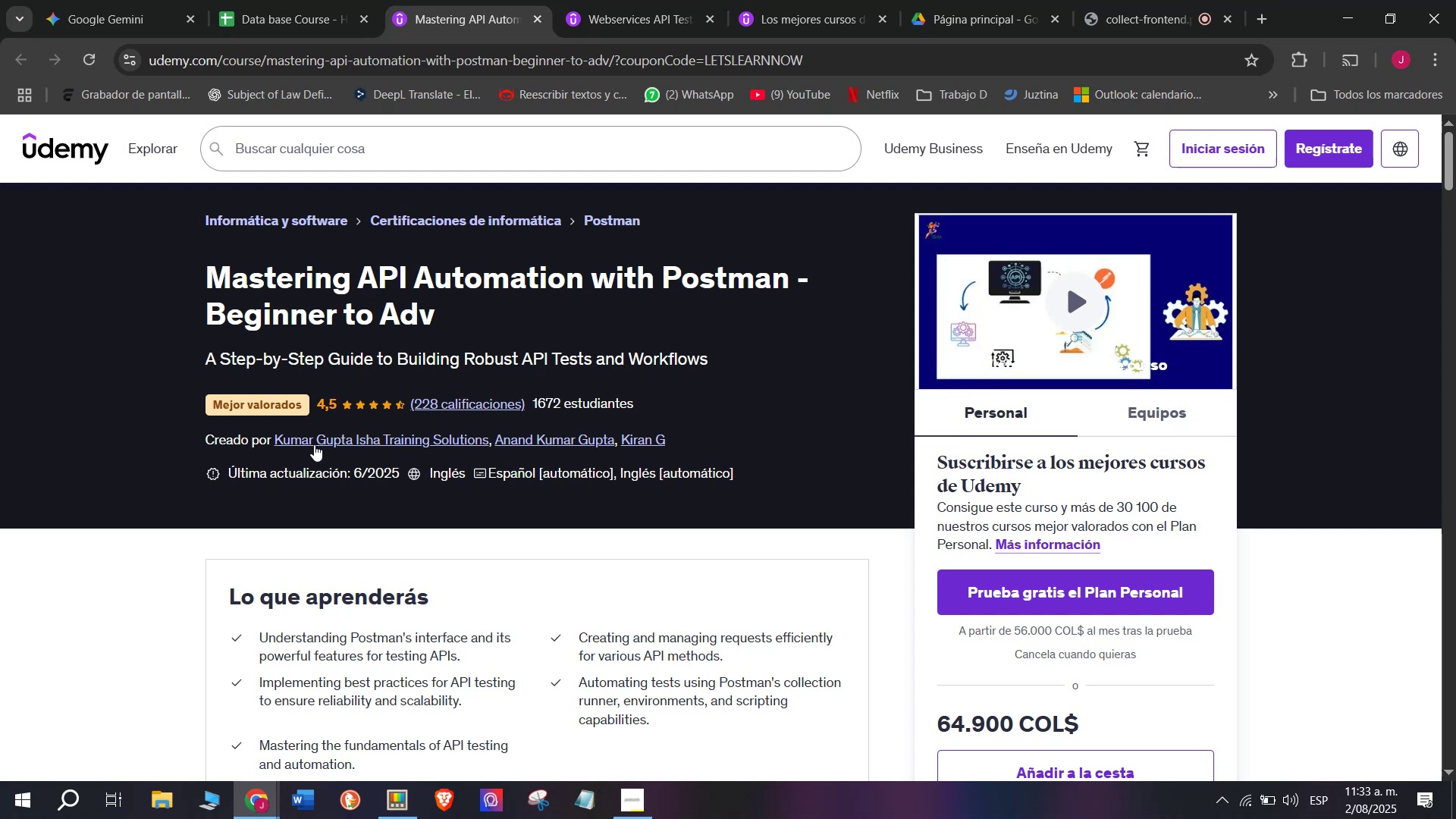 
left_click([314, 444])
 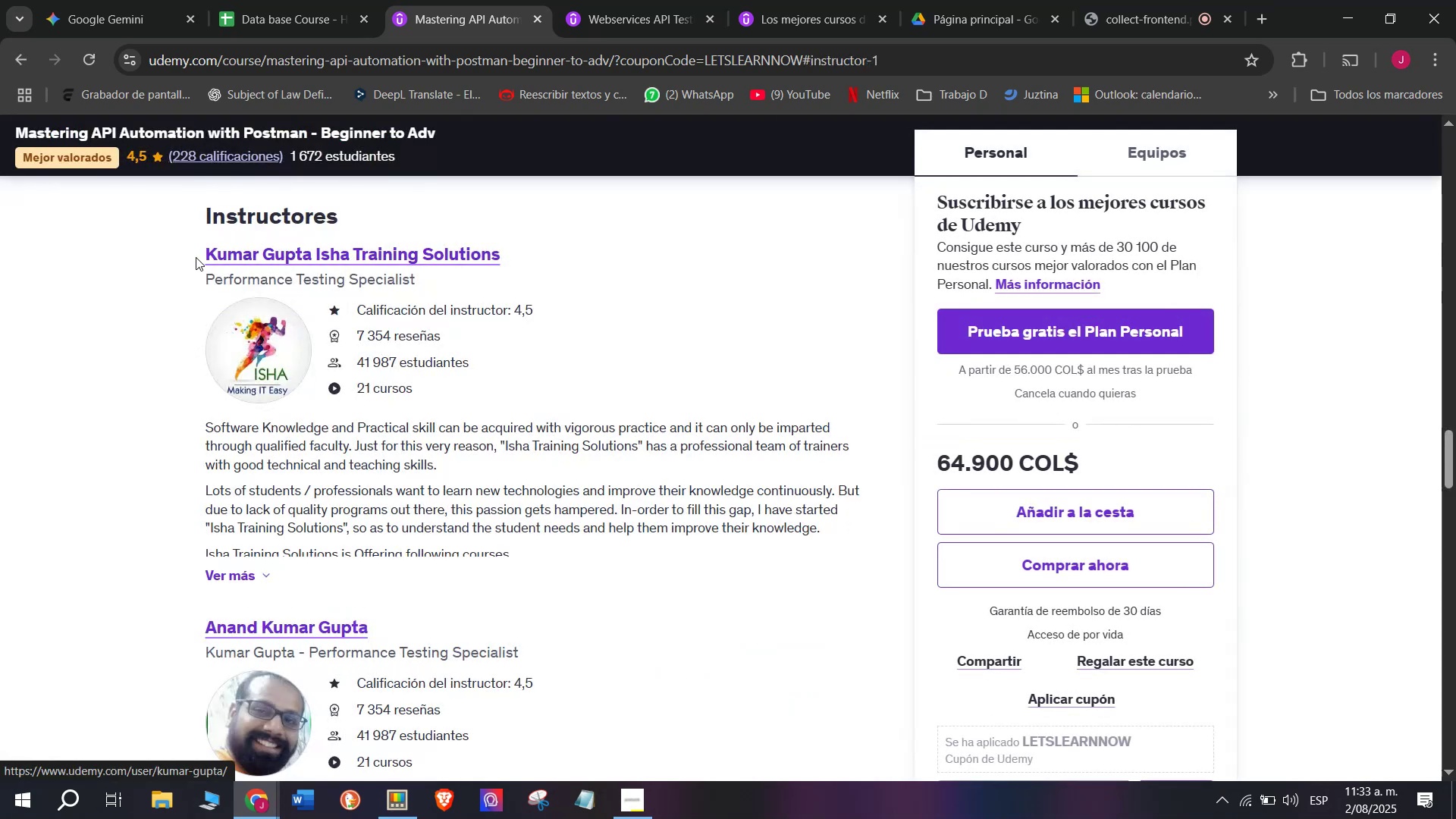 
scroll: coordinate [276, 262], scroll_direction: up, amount: 18.0
 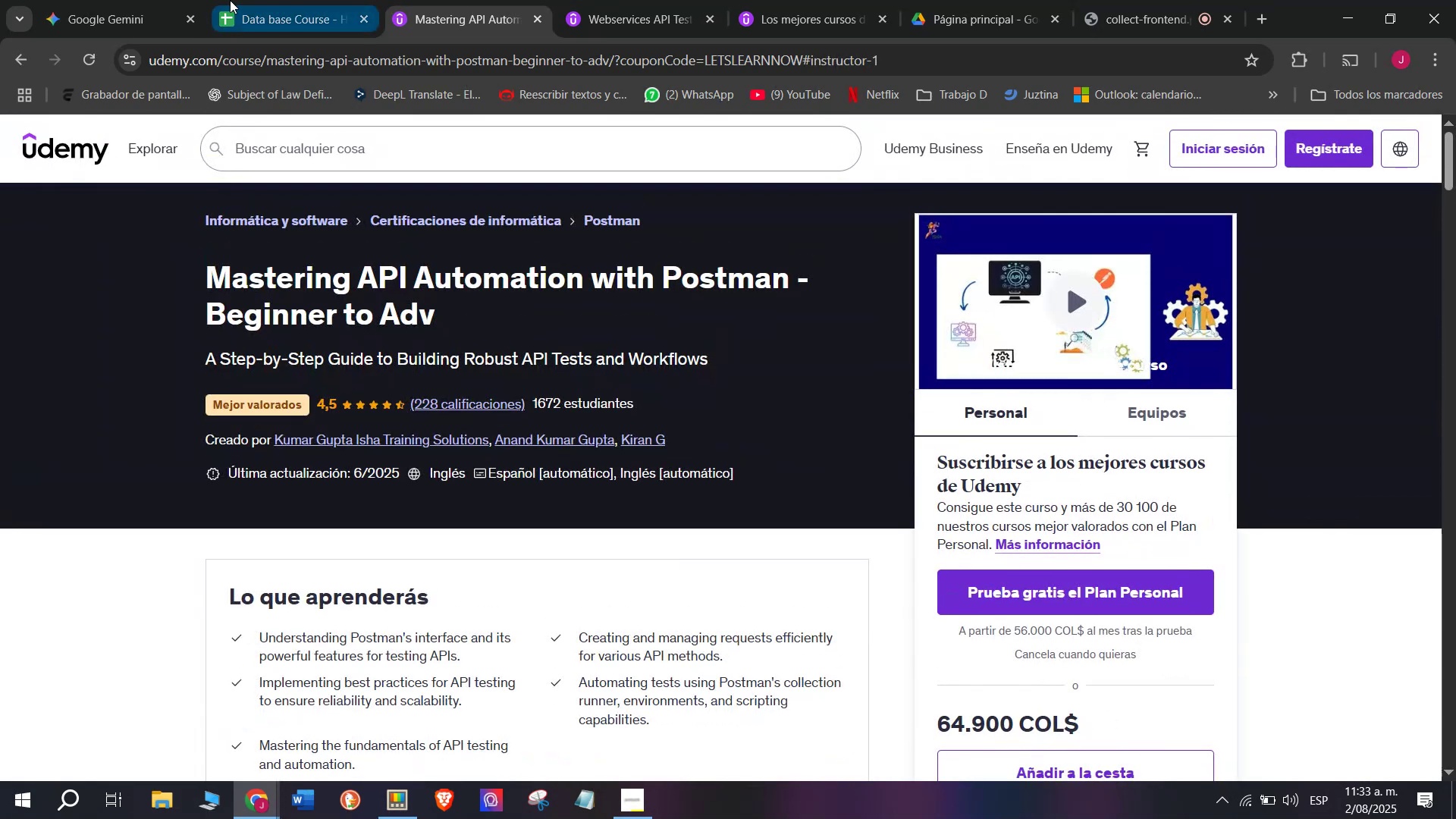 
left_click([232, 0])
 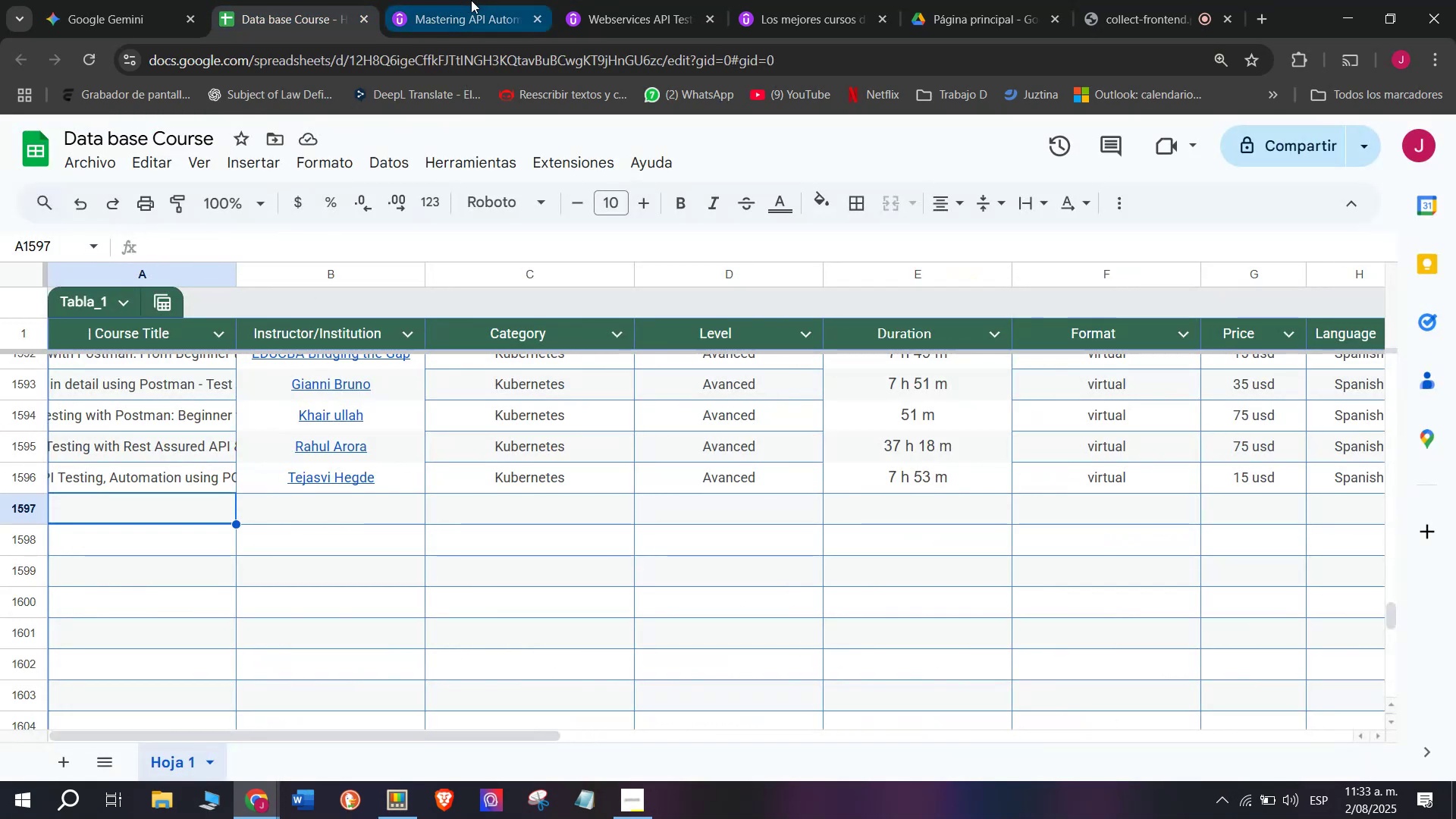 
left_click([475, 0])
 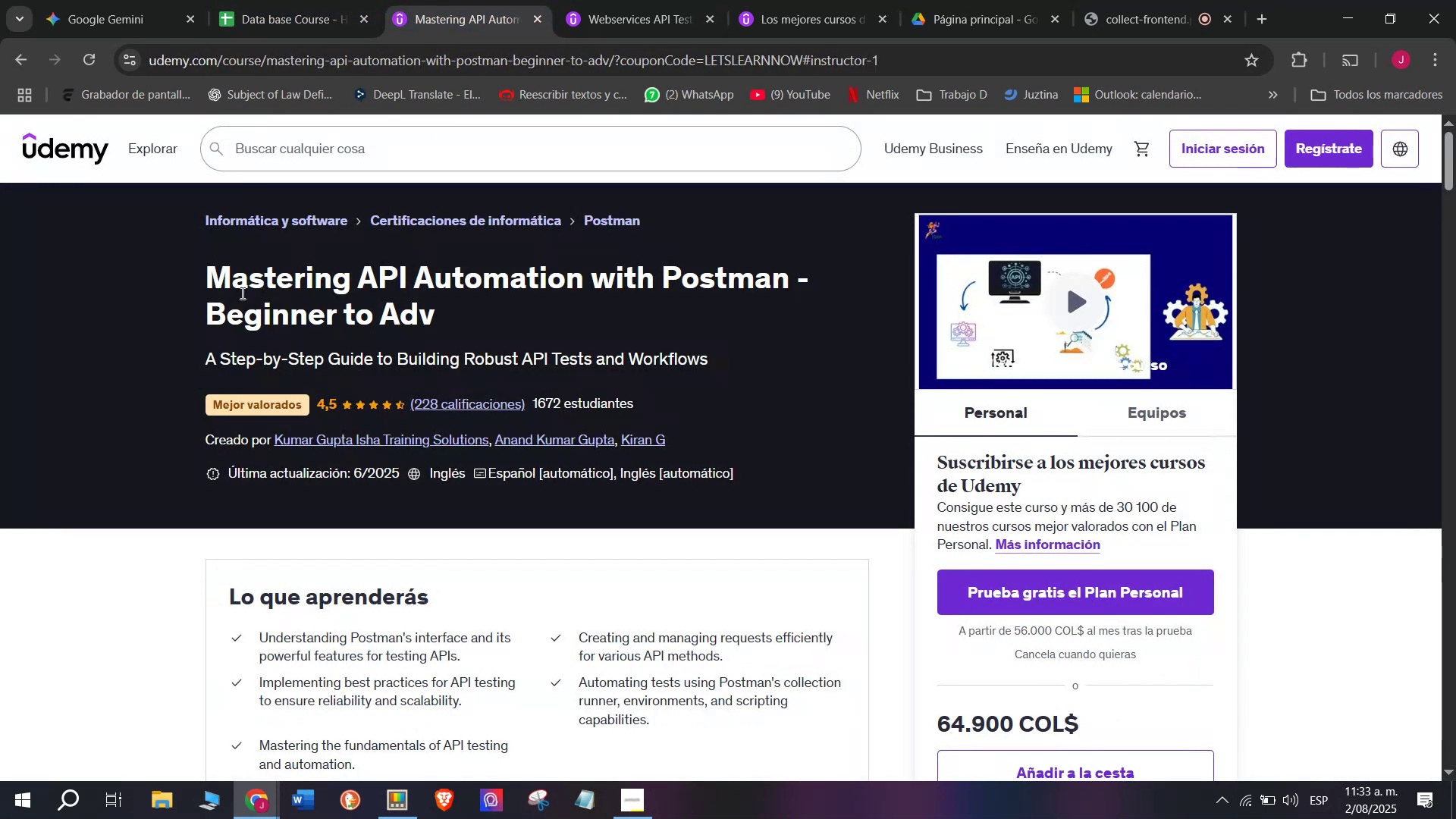 
left_click_drag(start_coordinate=[193, 271], to_coordinate=[447, 300])
 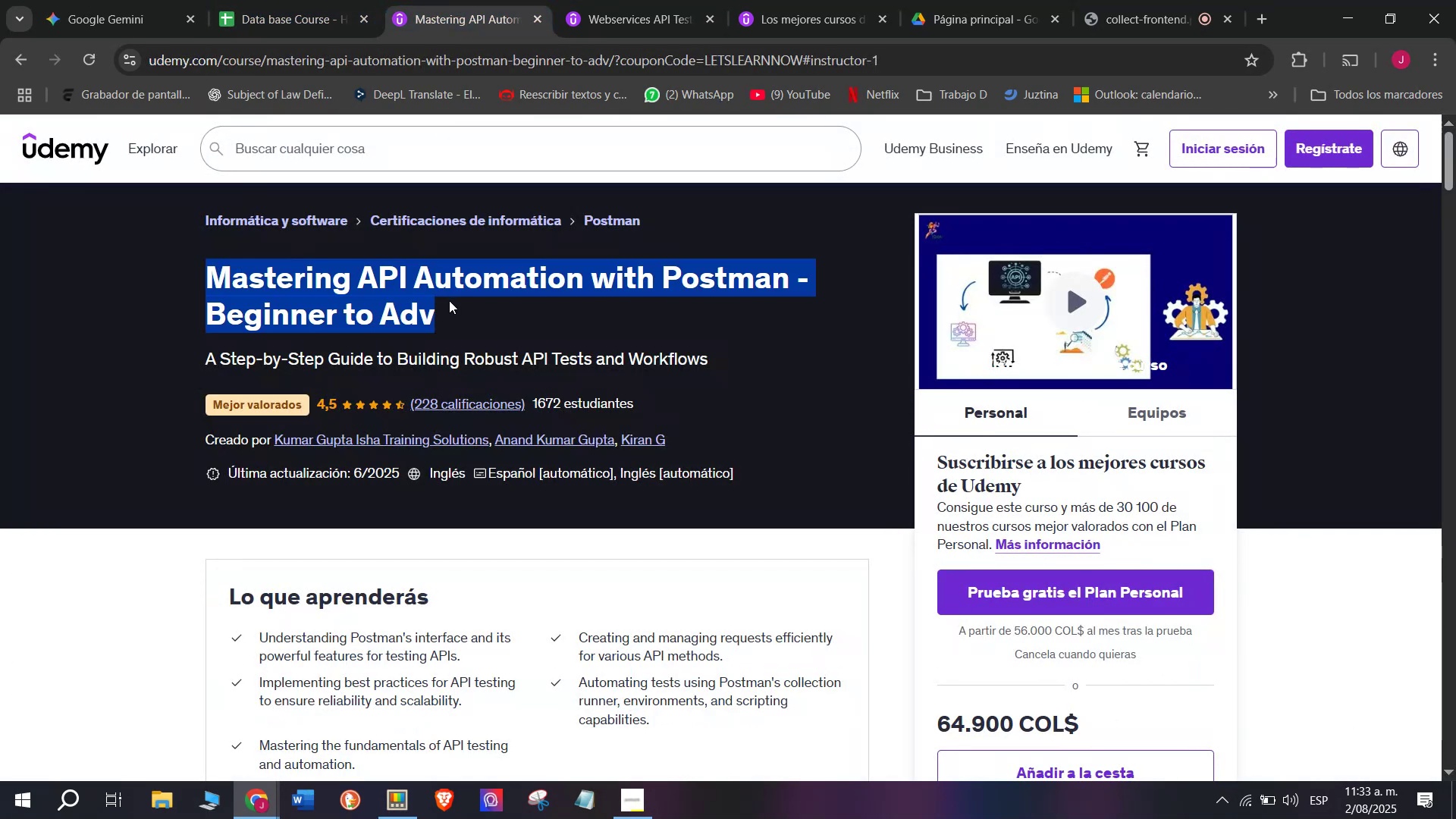 
key(Break)
 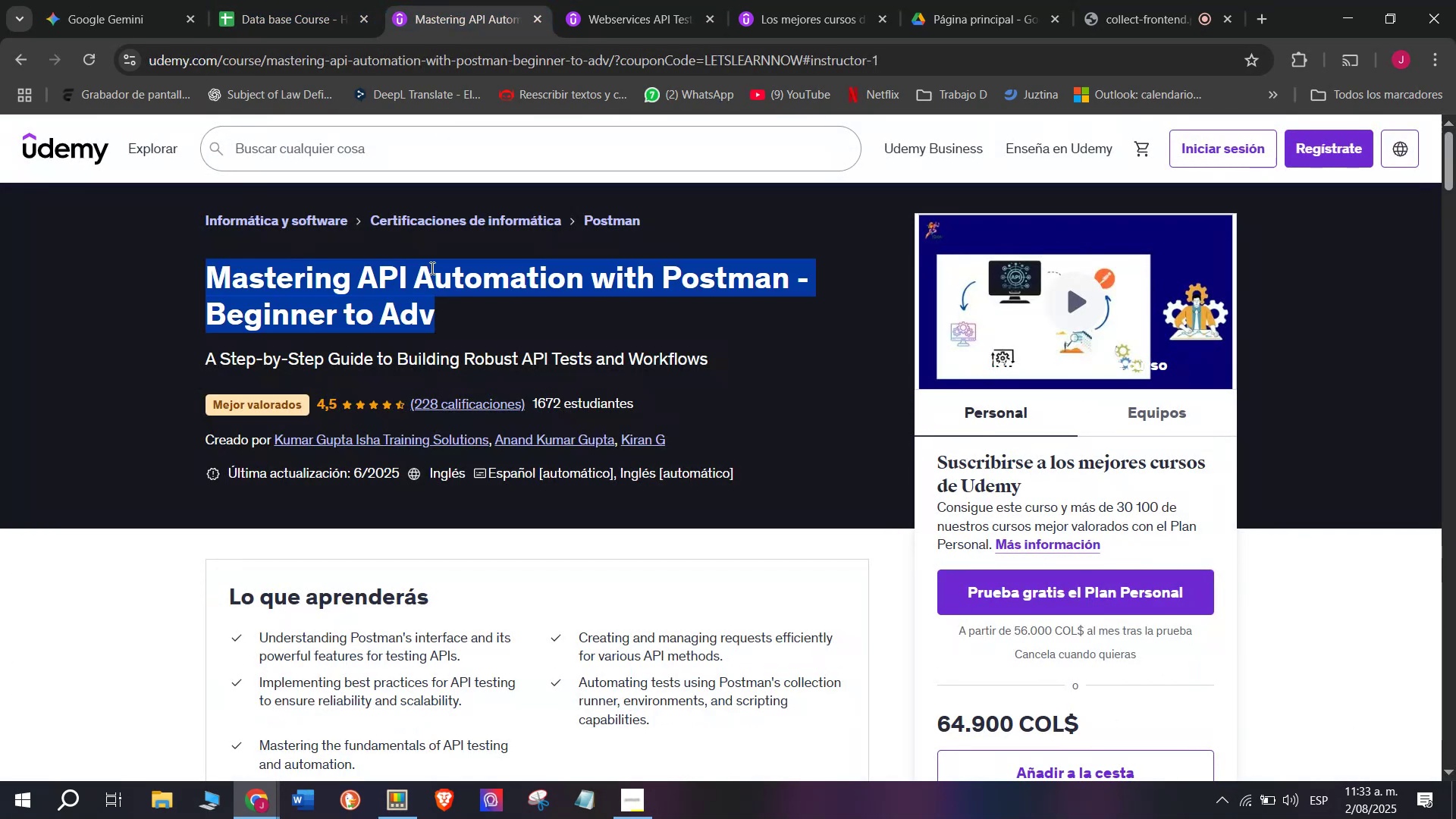 
key(Control+ControlLeft)
 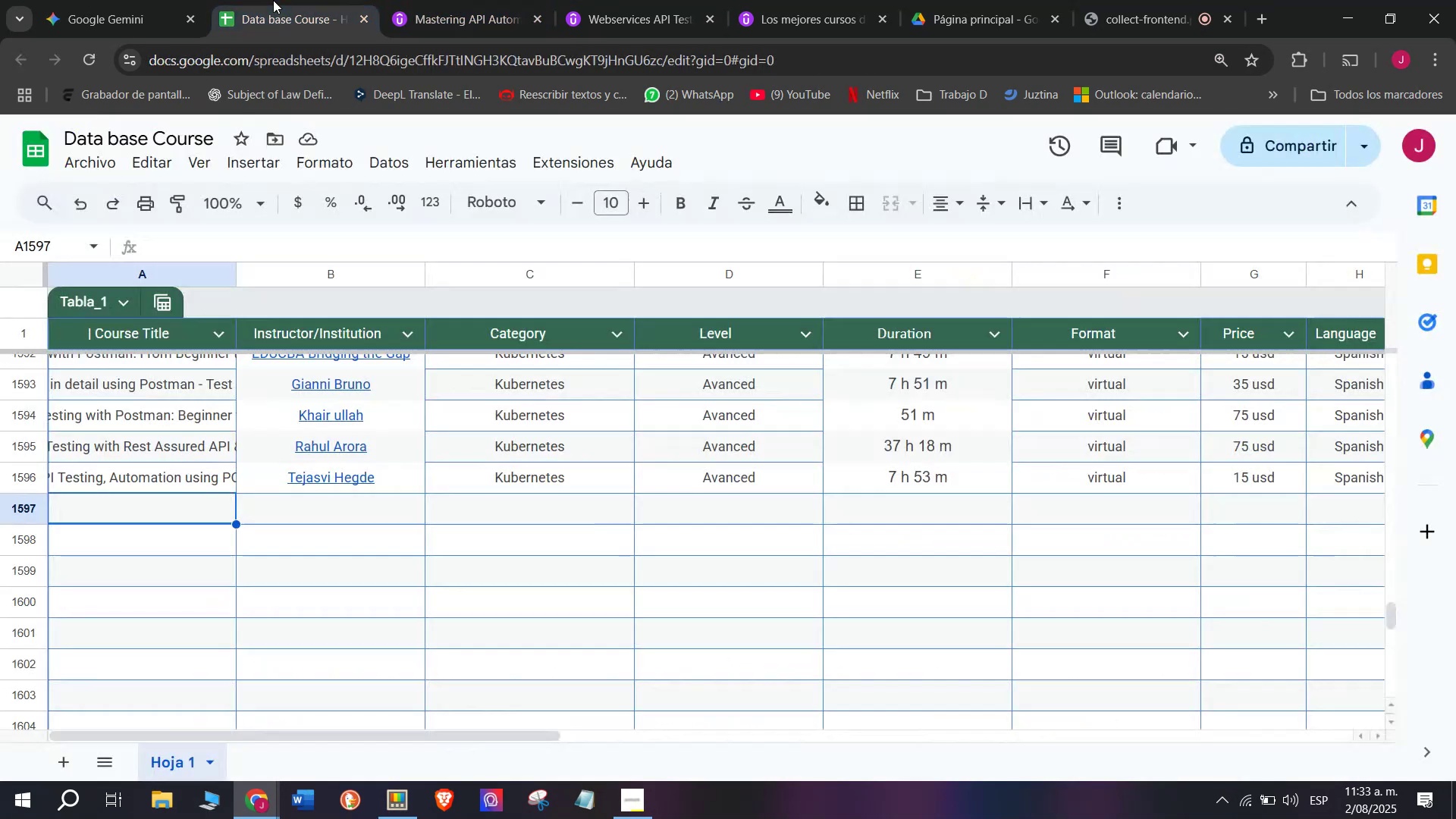 
key(Control+C)
 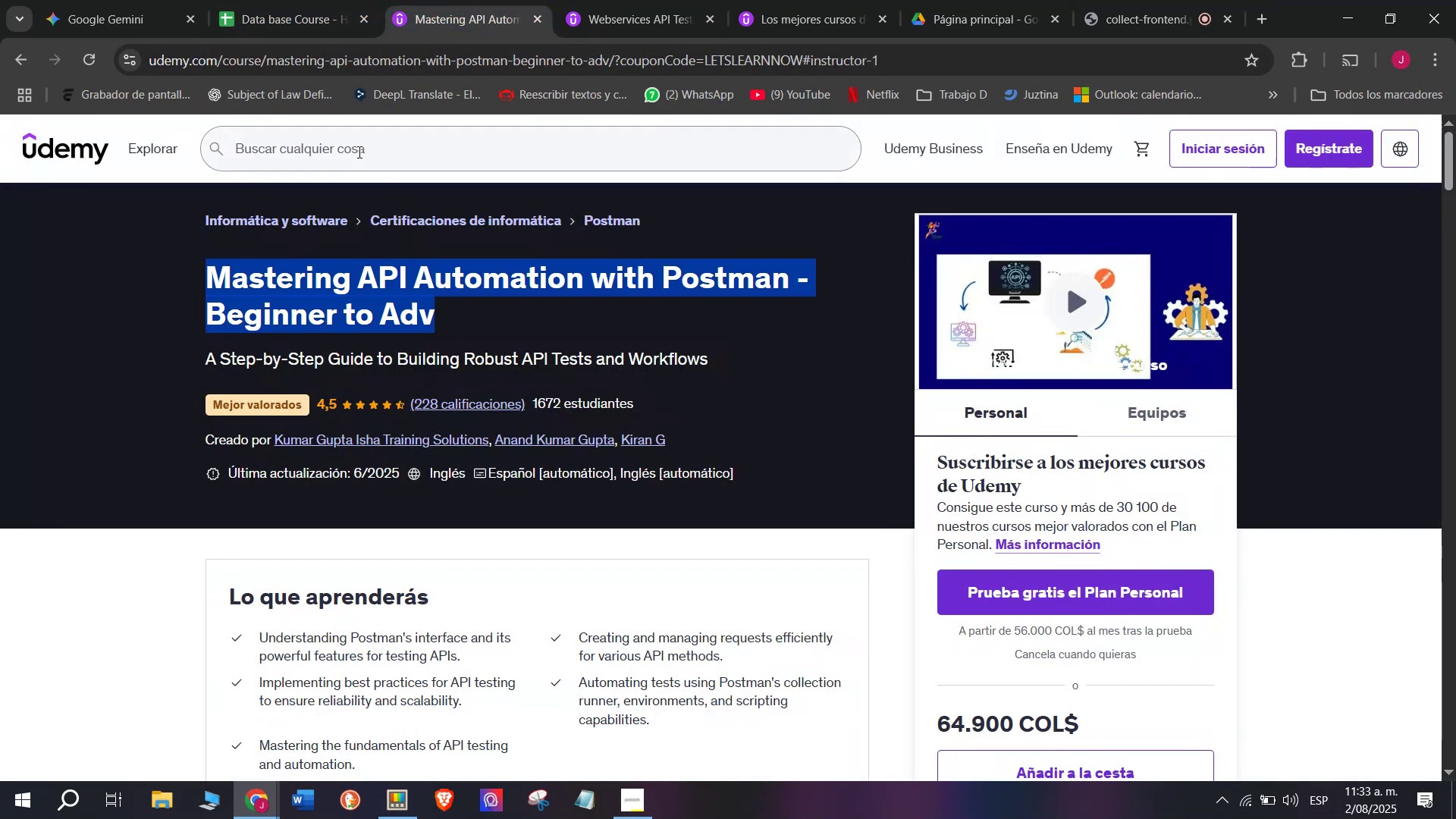 
key(Break)
 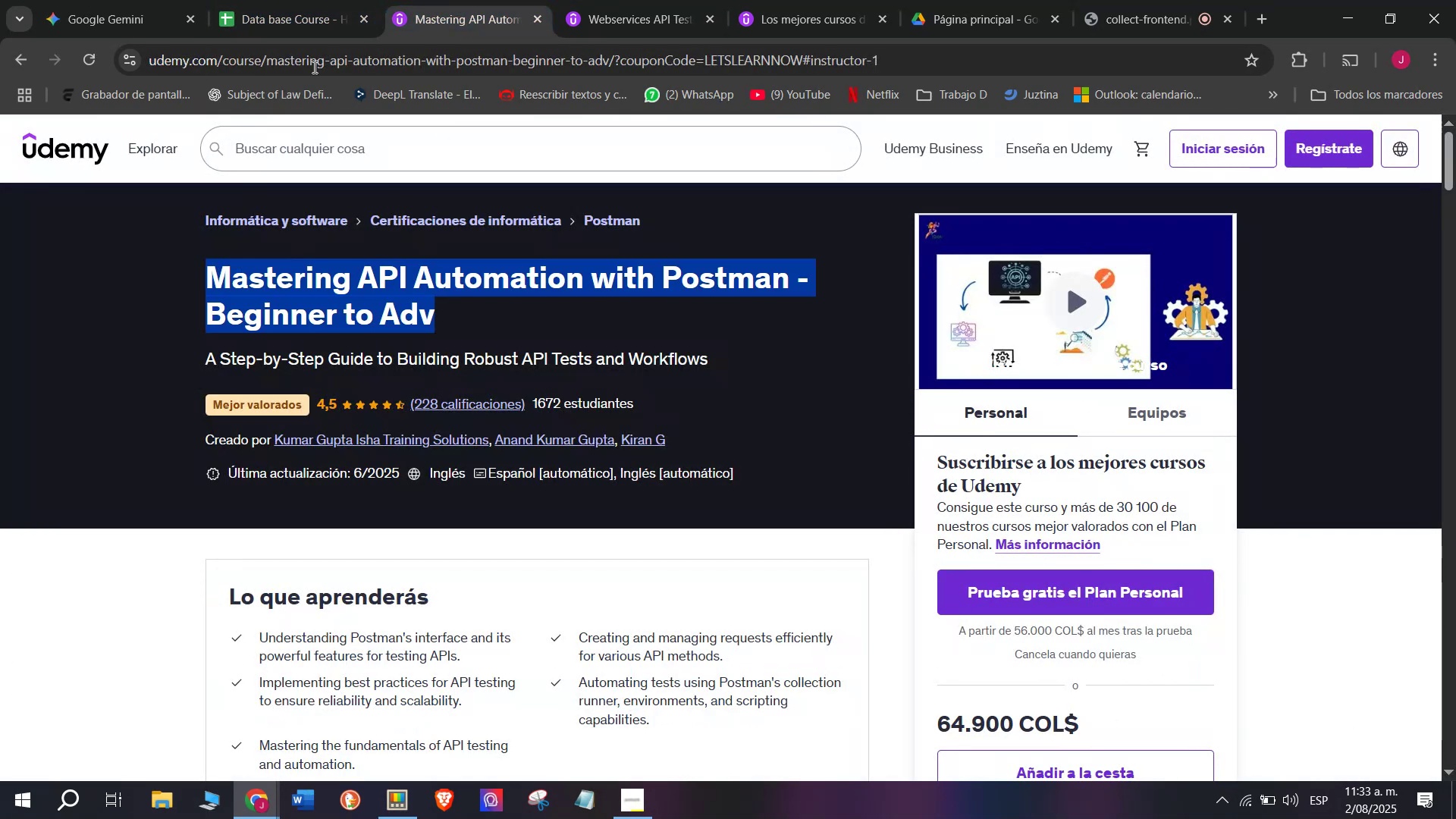 
key(Control+ControlLeft)
 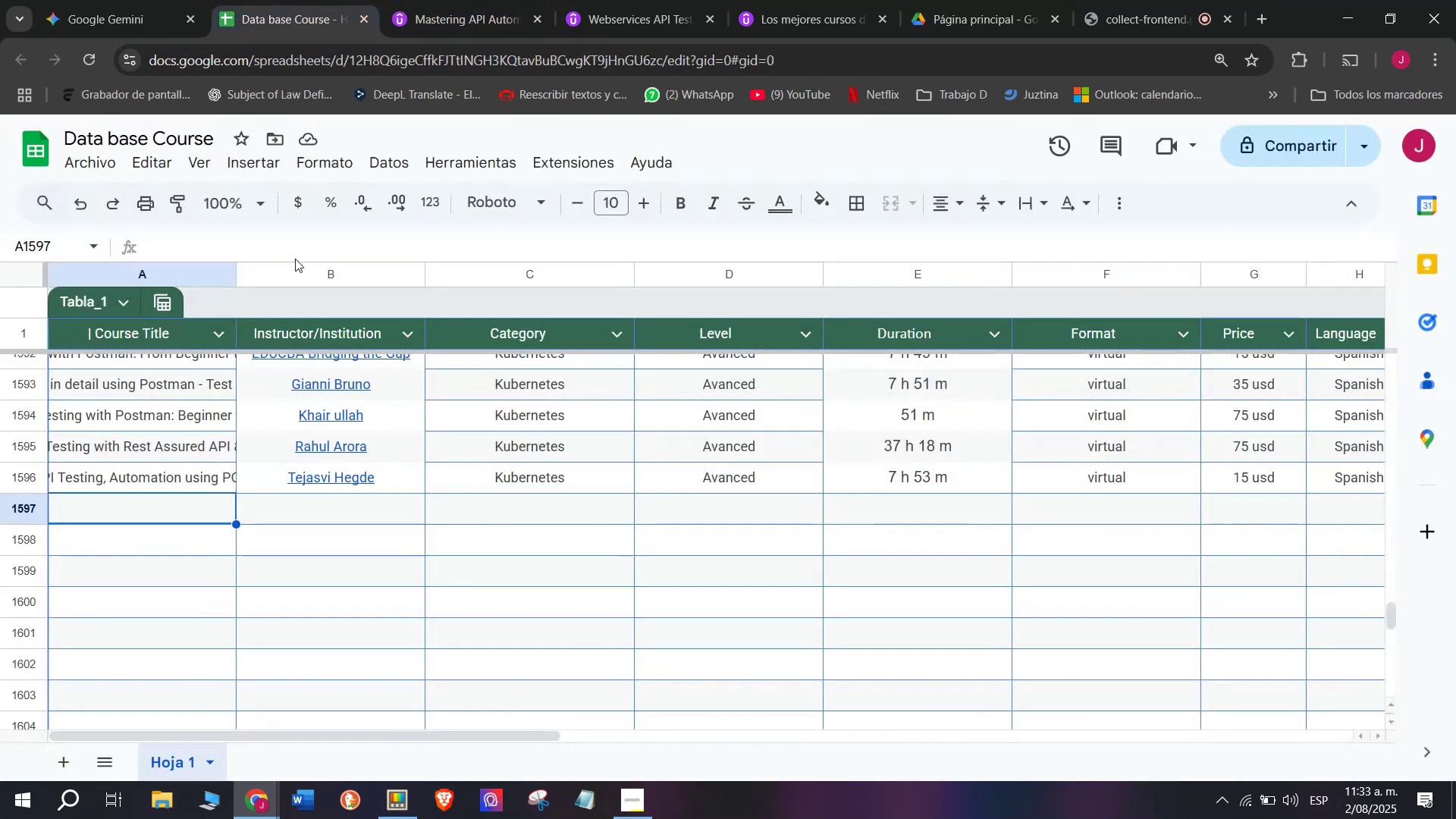 
key(Control+C)
 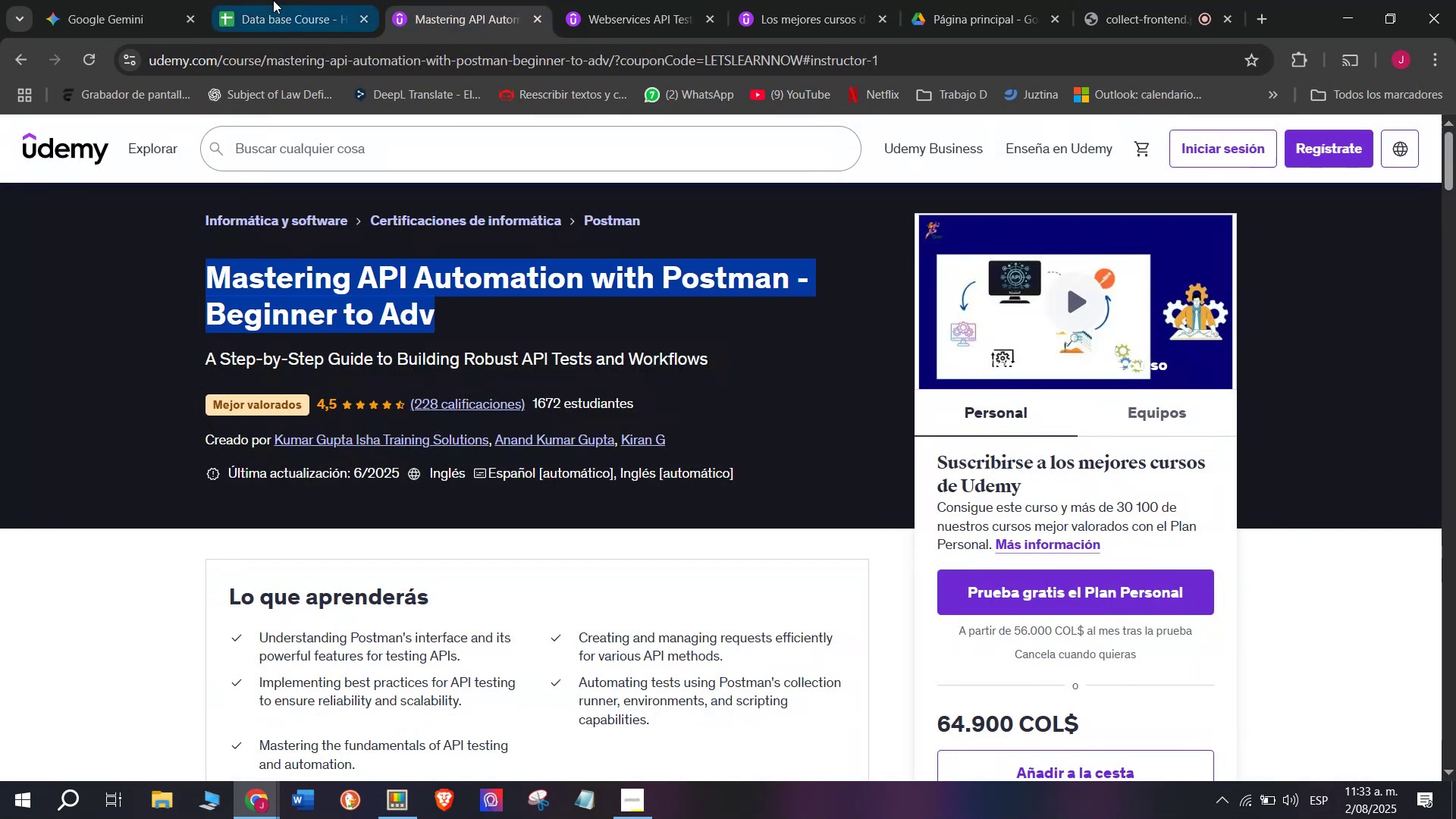 
left_click([273, 0])
 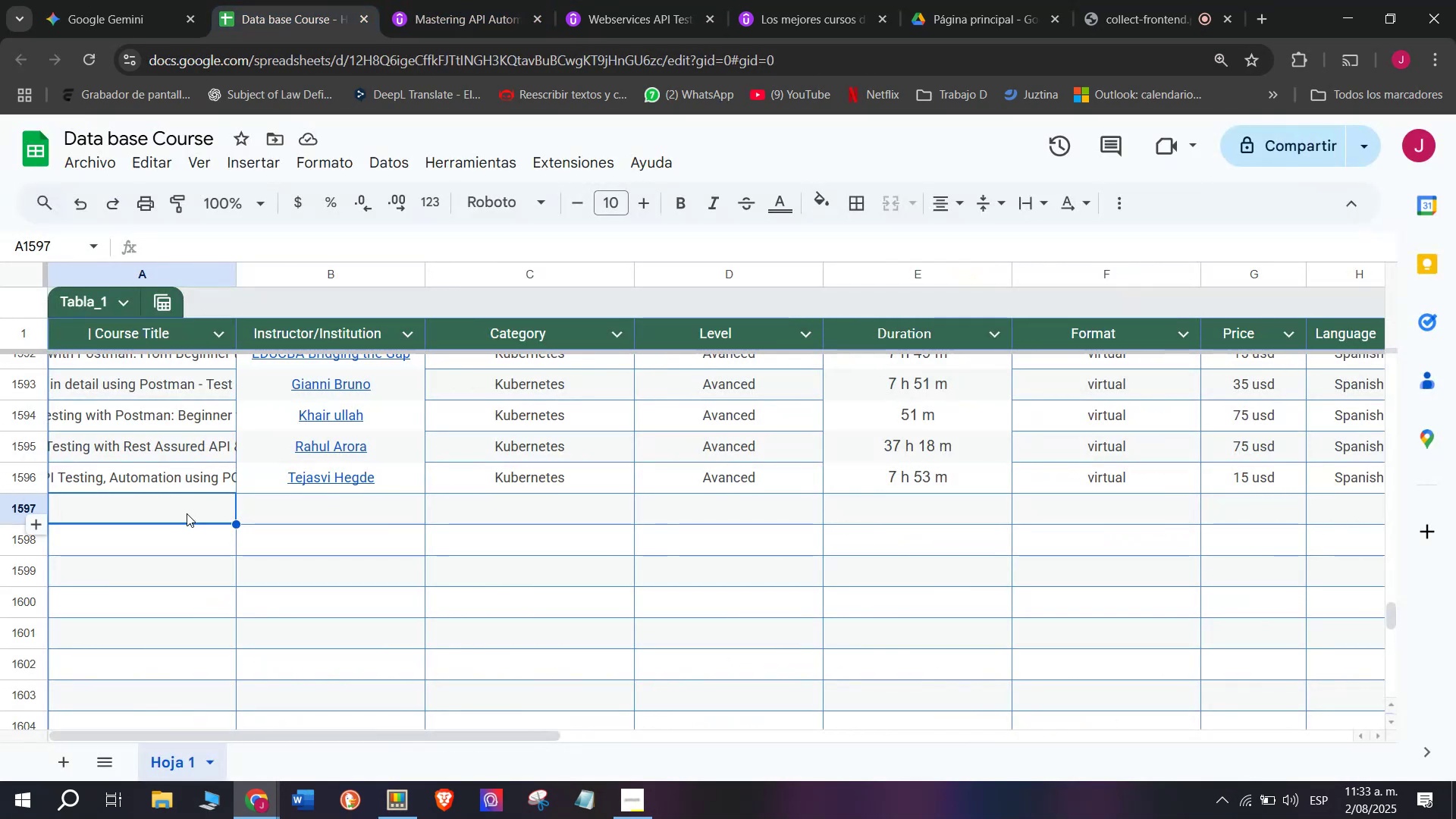 
double_click([187, 513])
 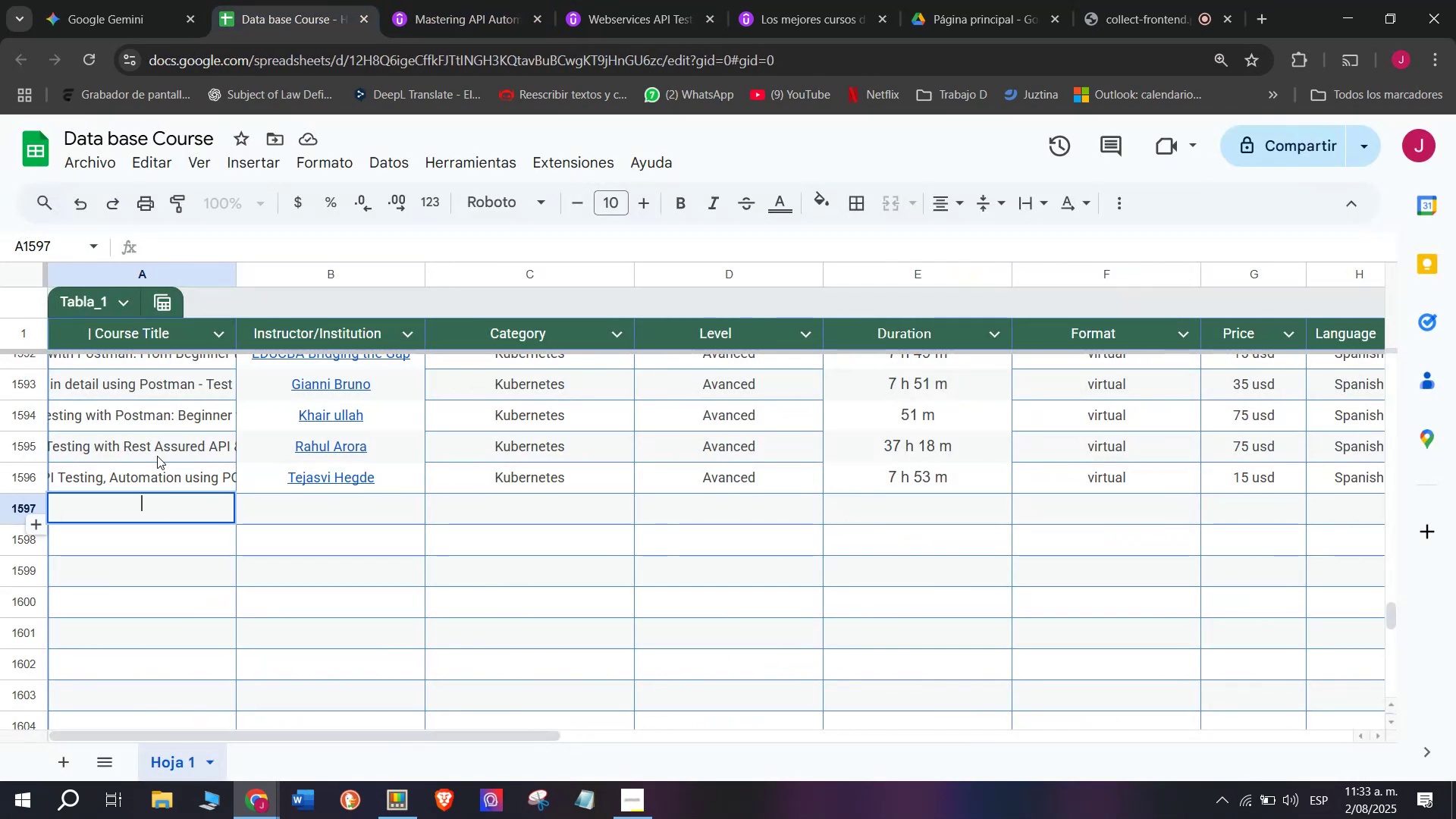 
key(Control+ControlLeft)
 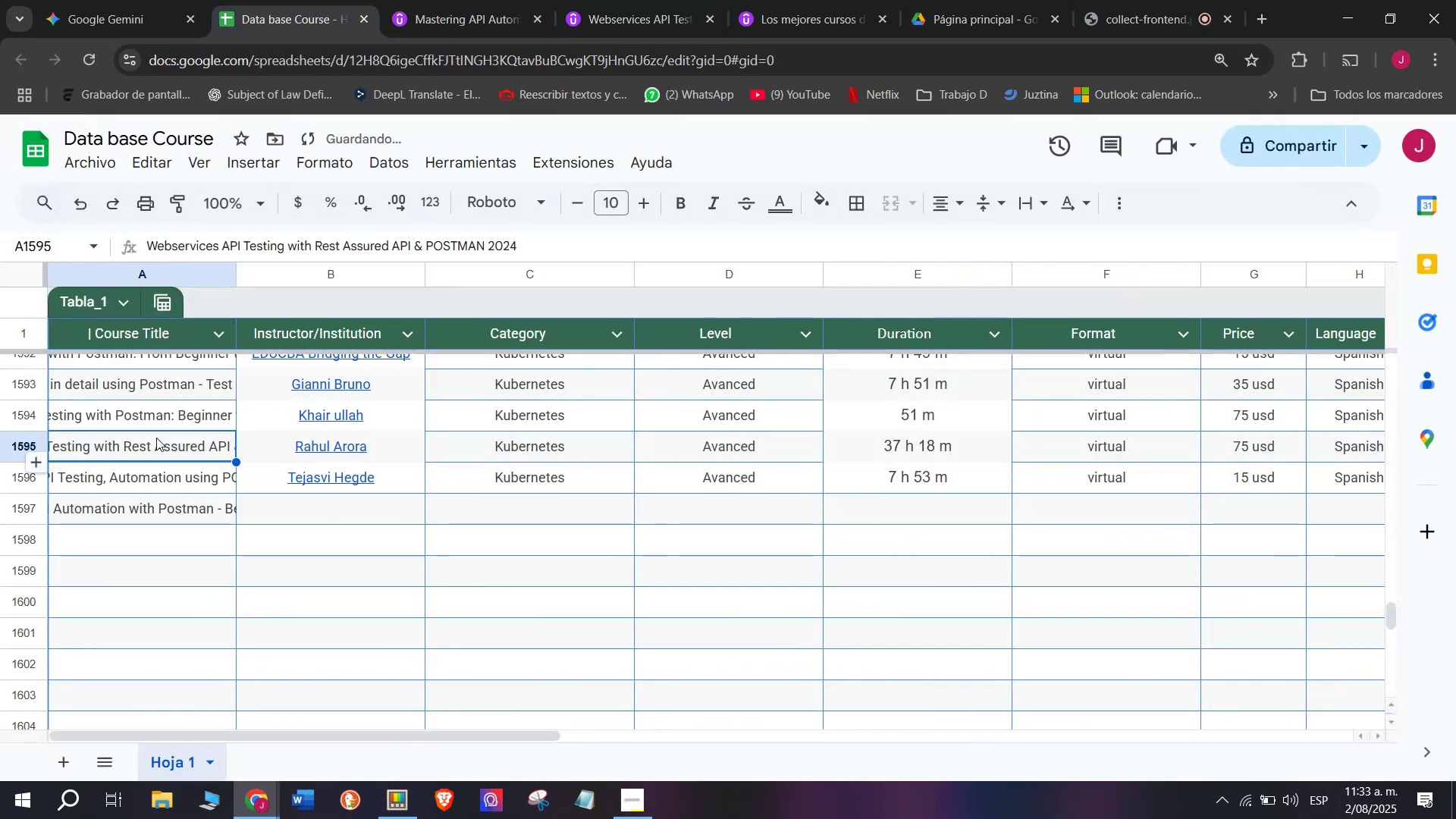 
key(Z)
 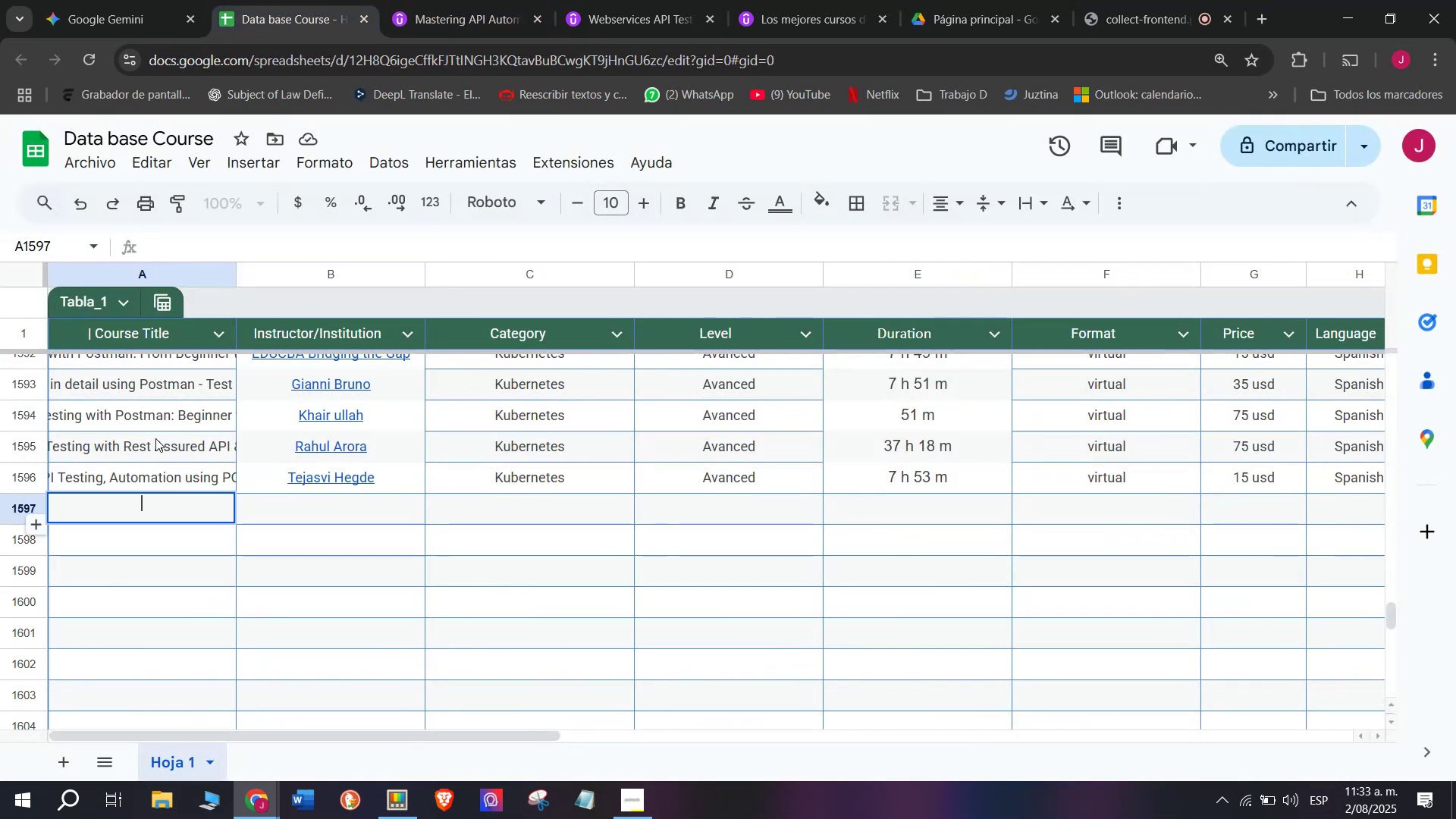 
key(Control+V)
 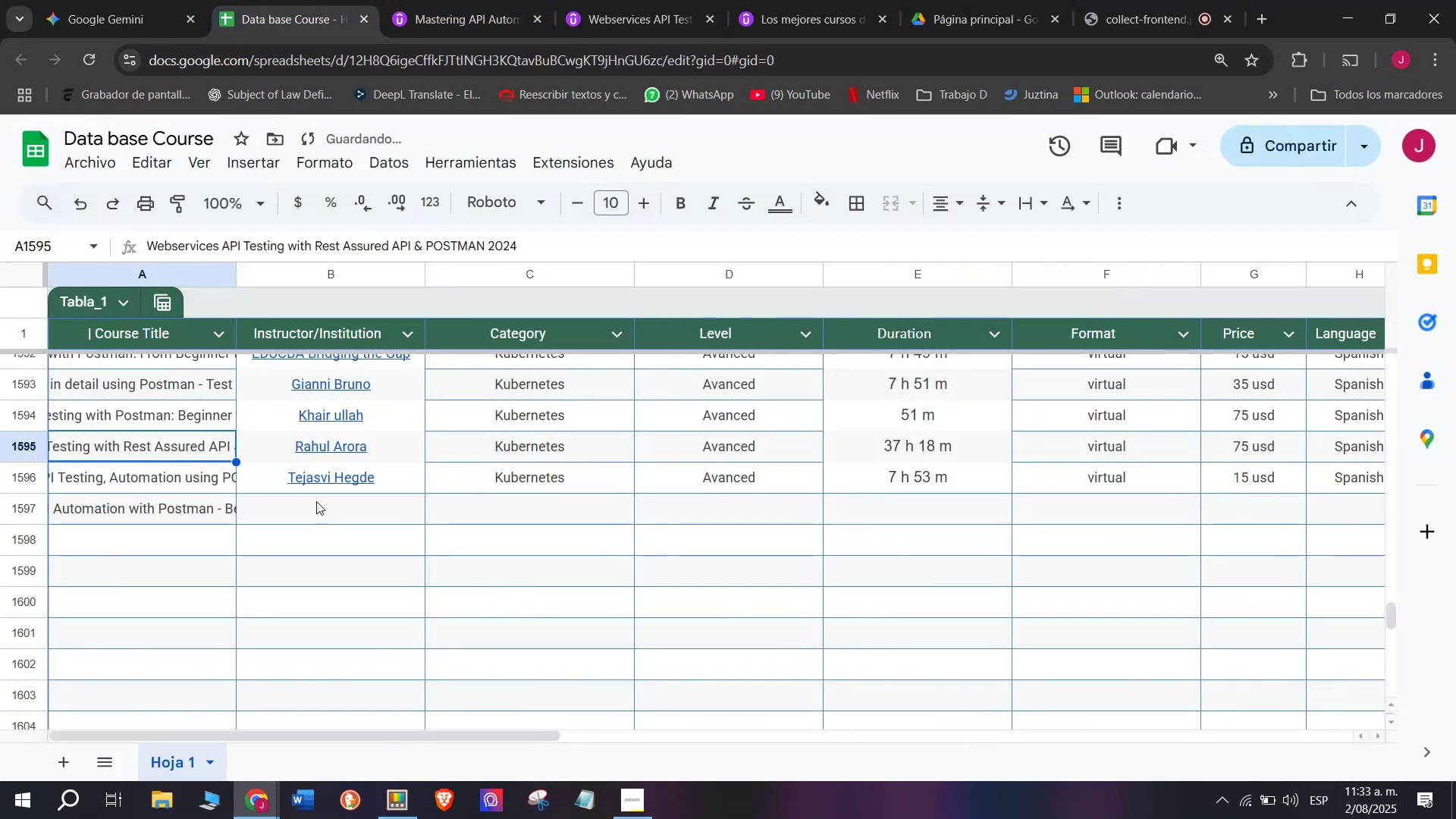 
left_click([329, 511])
 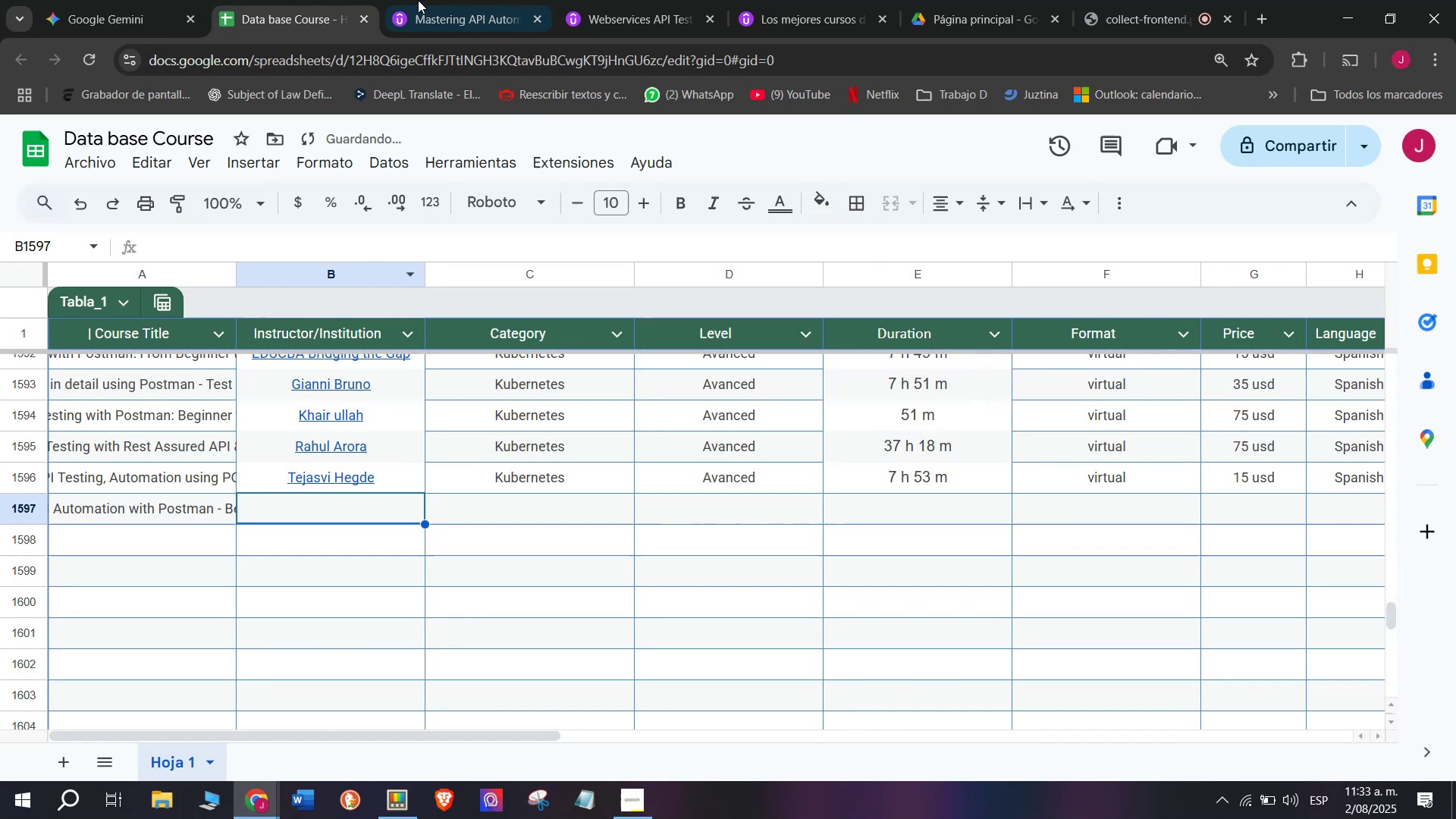 
left_click([441, 0])
 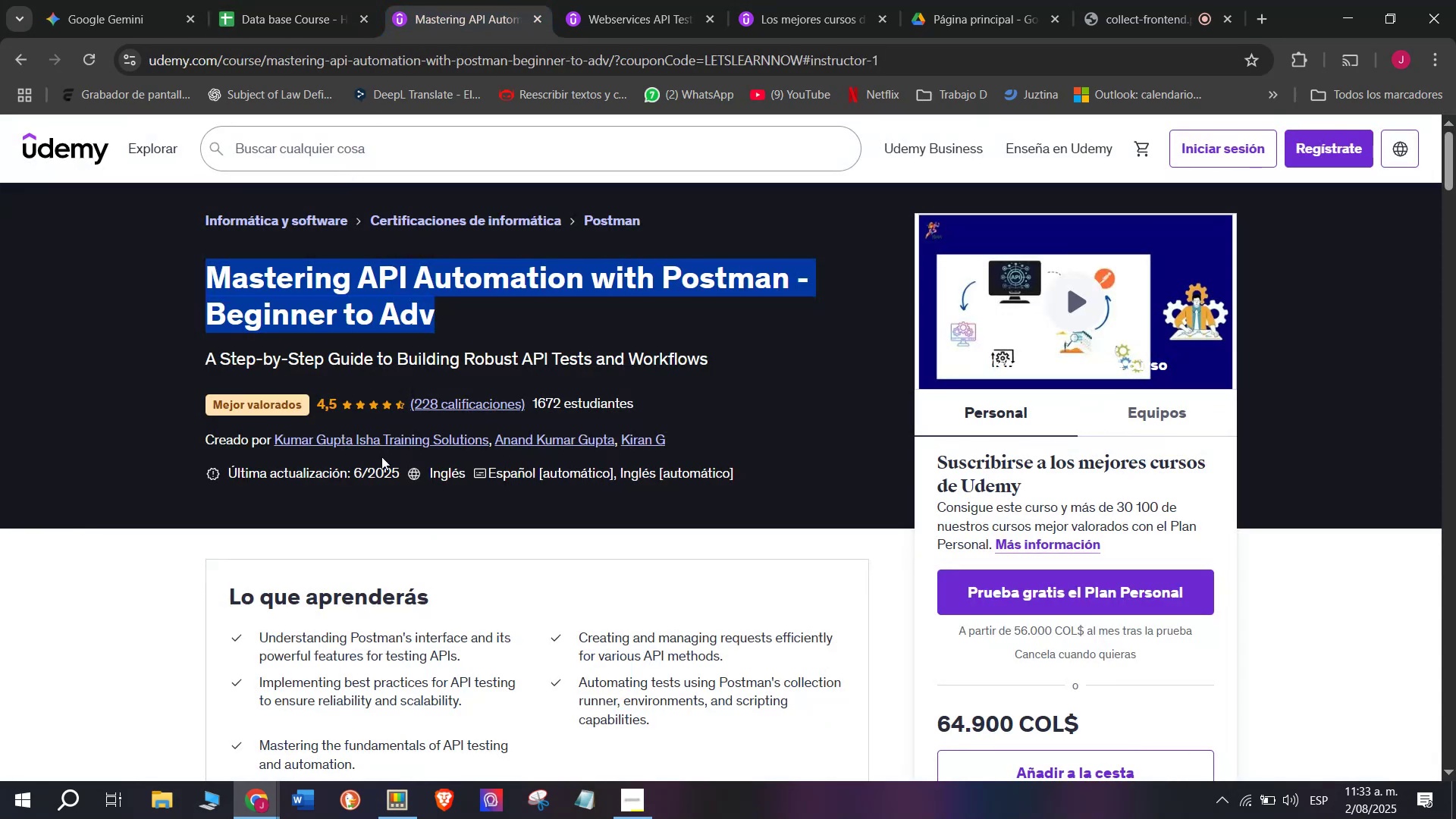 
left_click([355, 441])
 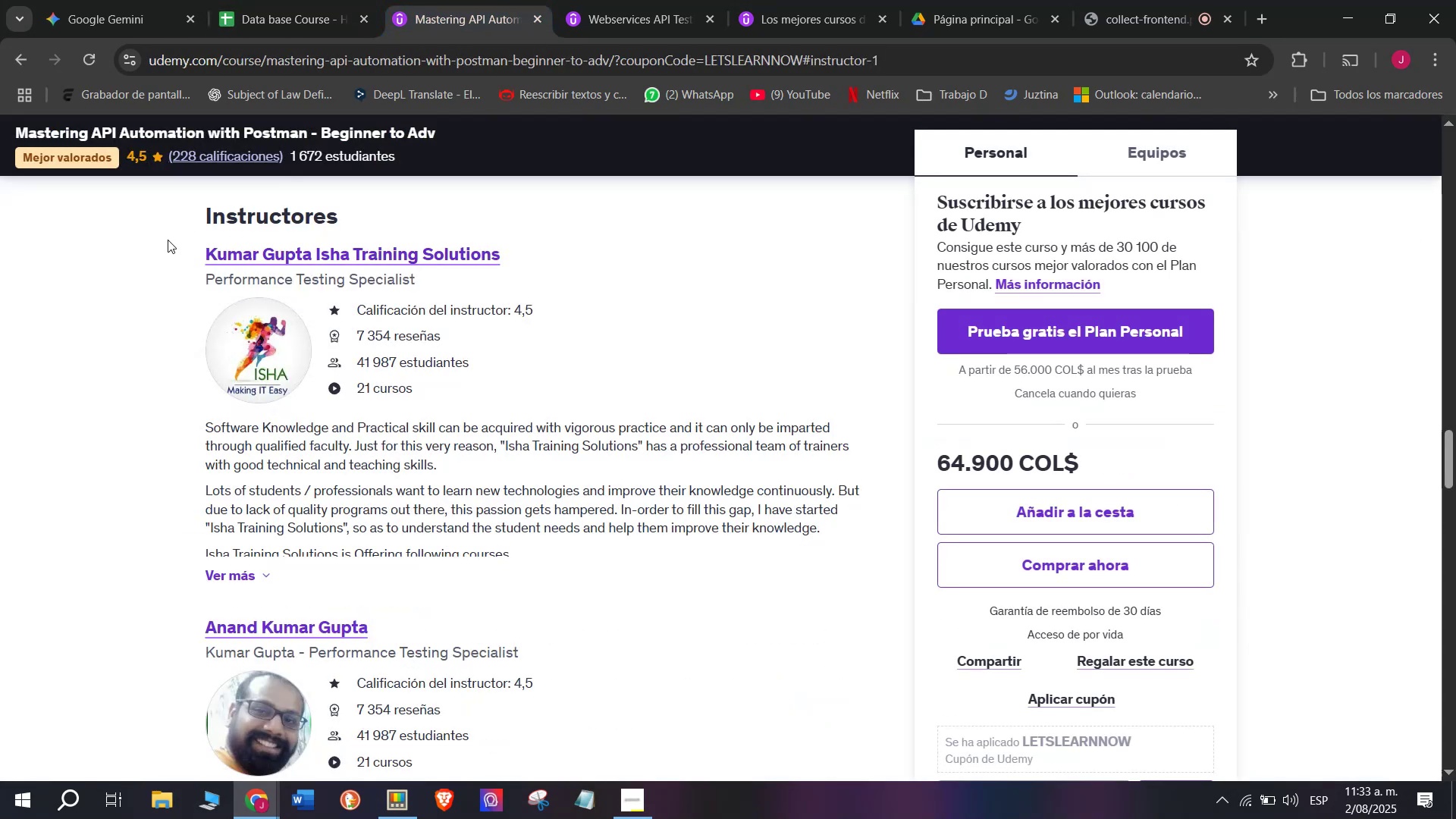 
left_click_drag(start_coordinate=[166, 269], to_coordinate=[179, 255])
 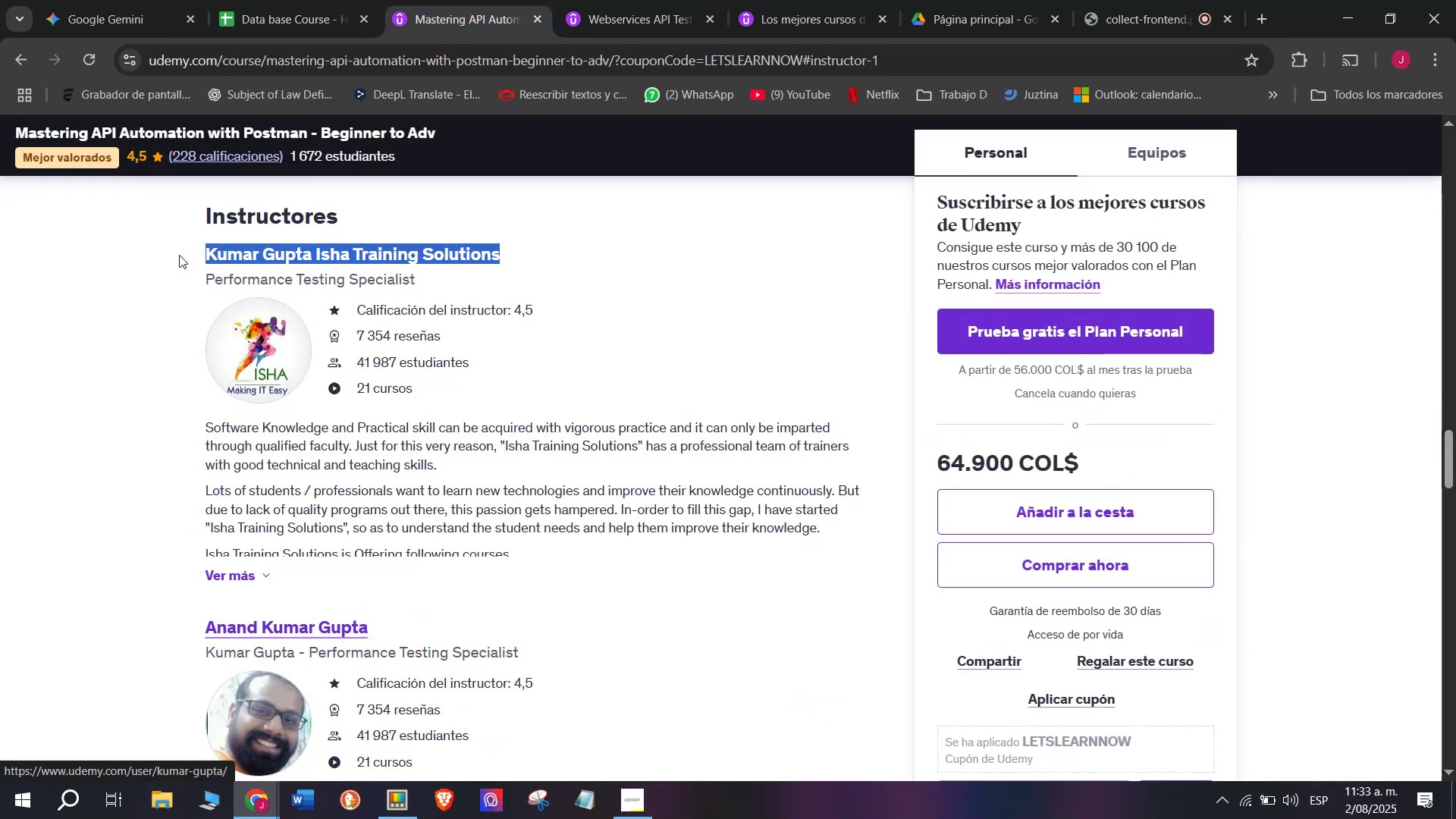 
key(Break)
 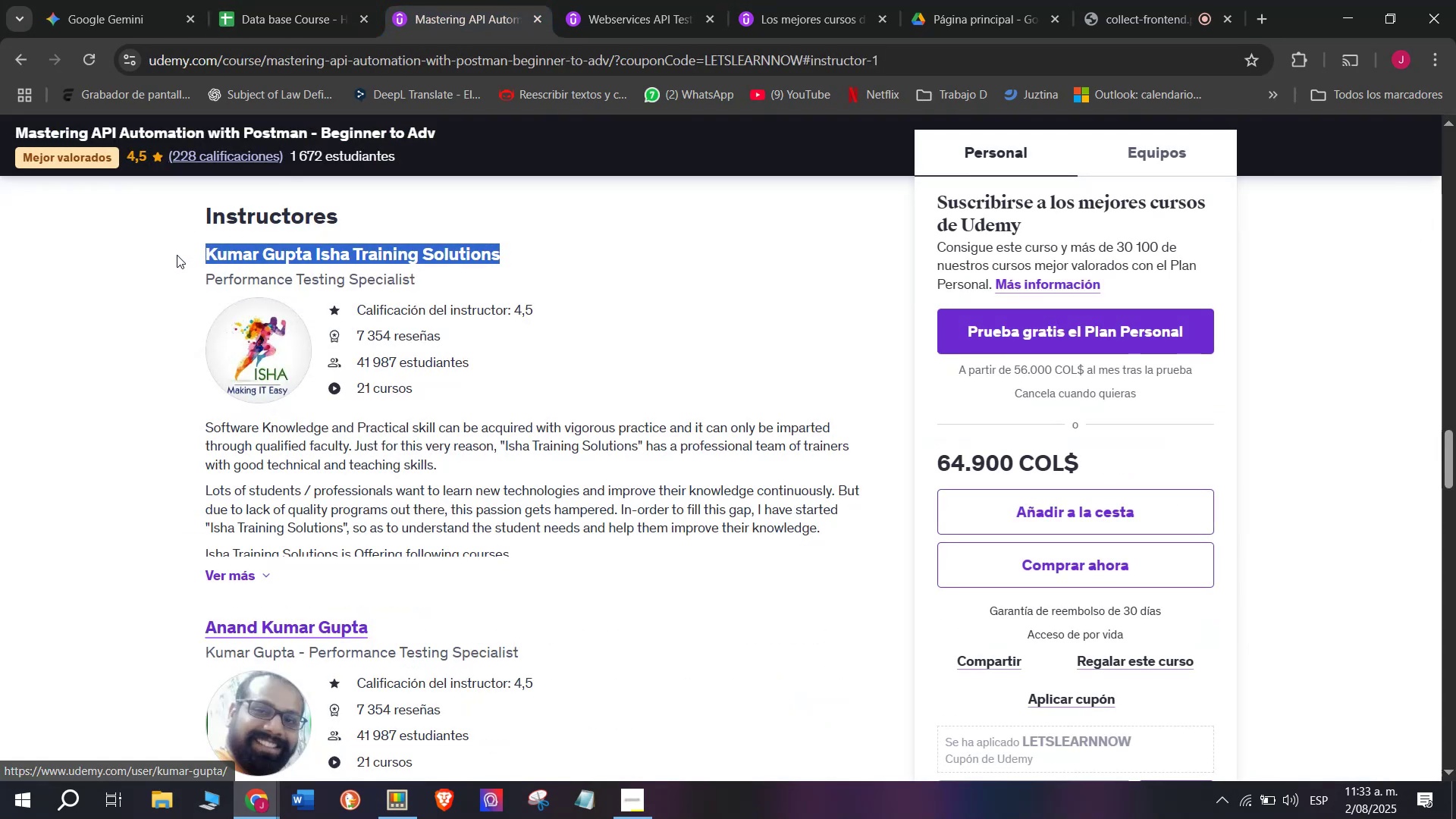 
key(Control+ControlLeft)
 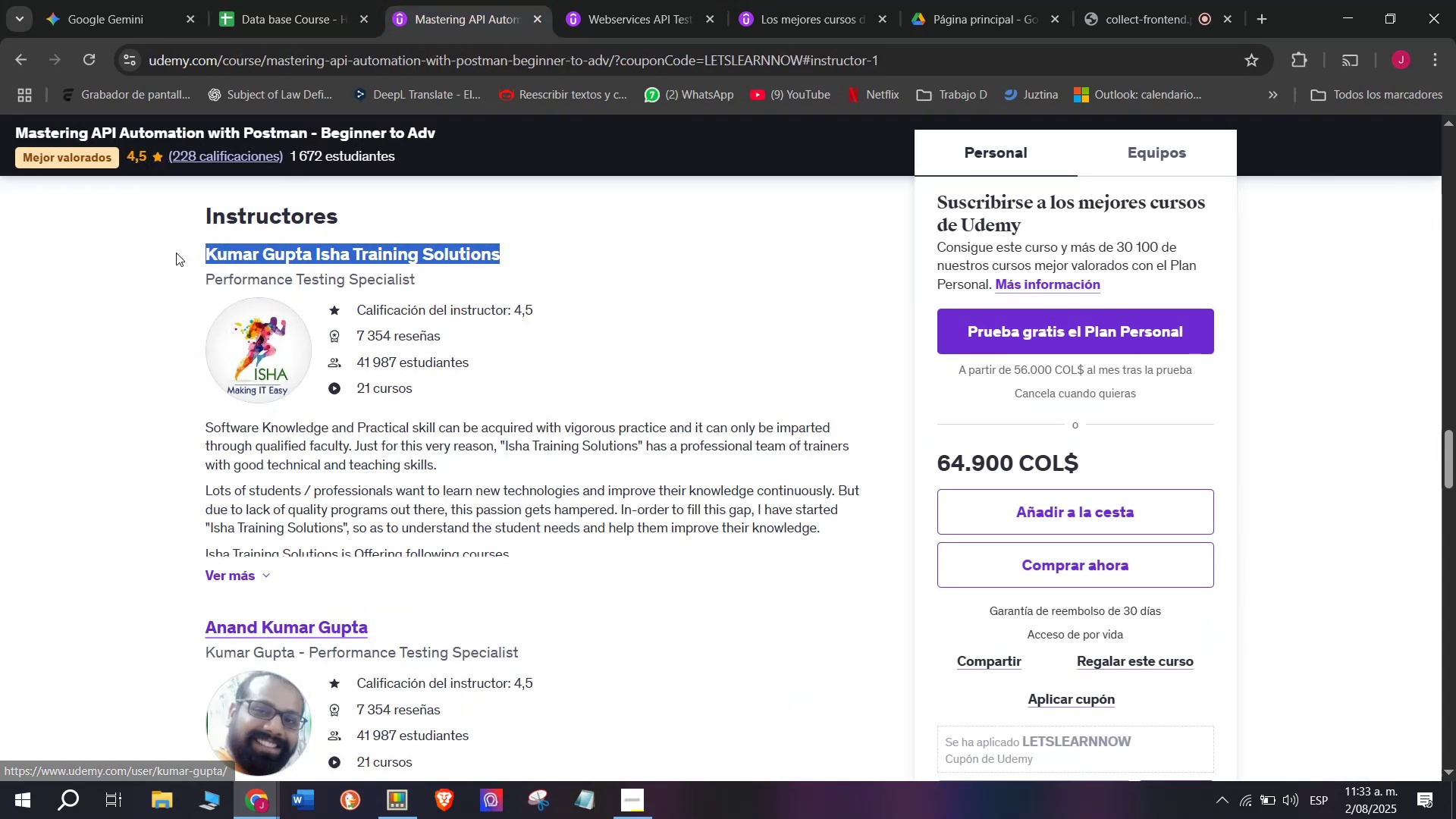 
key(Control+C)
 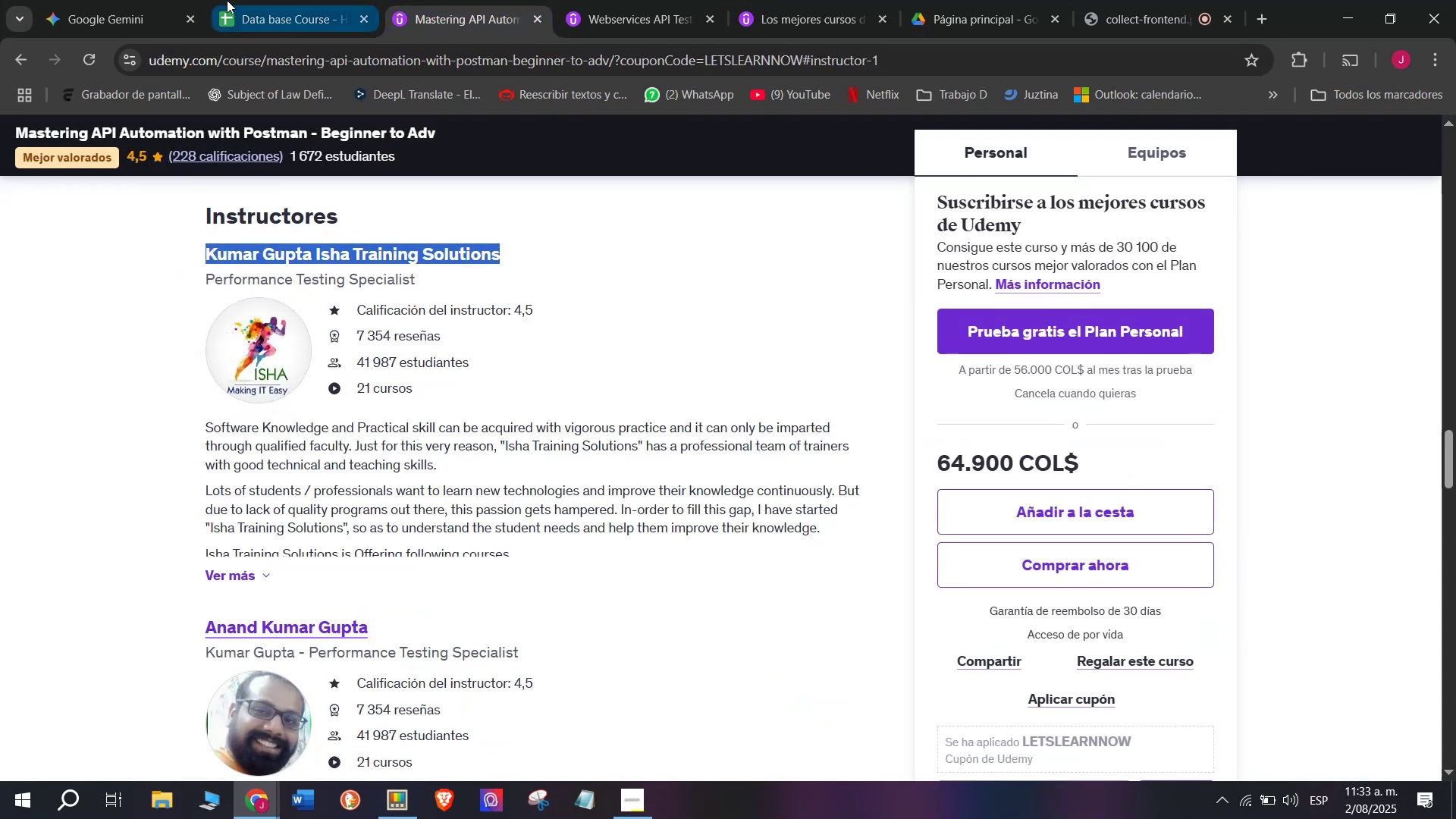 
left_click([227, 0])
 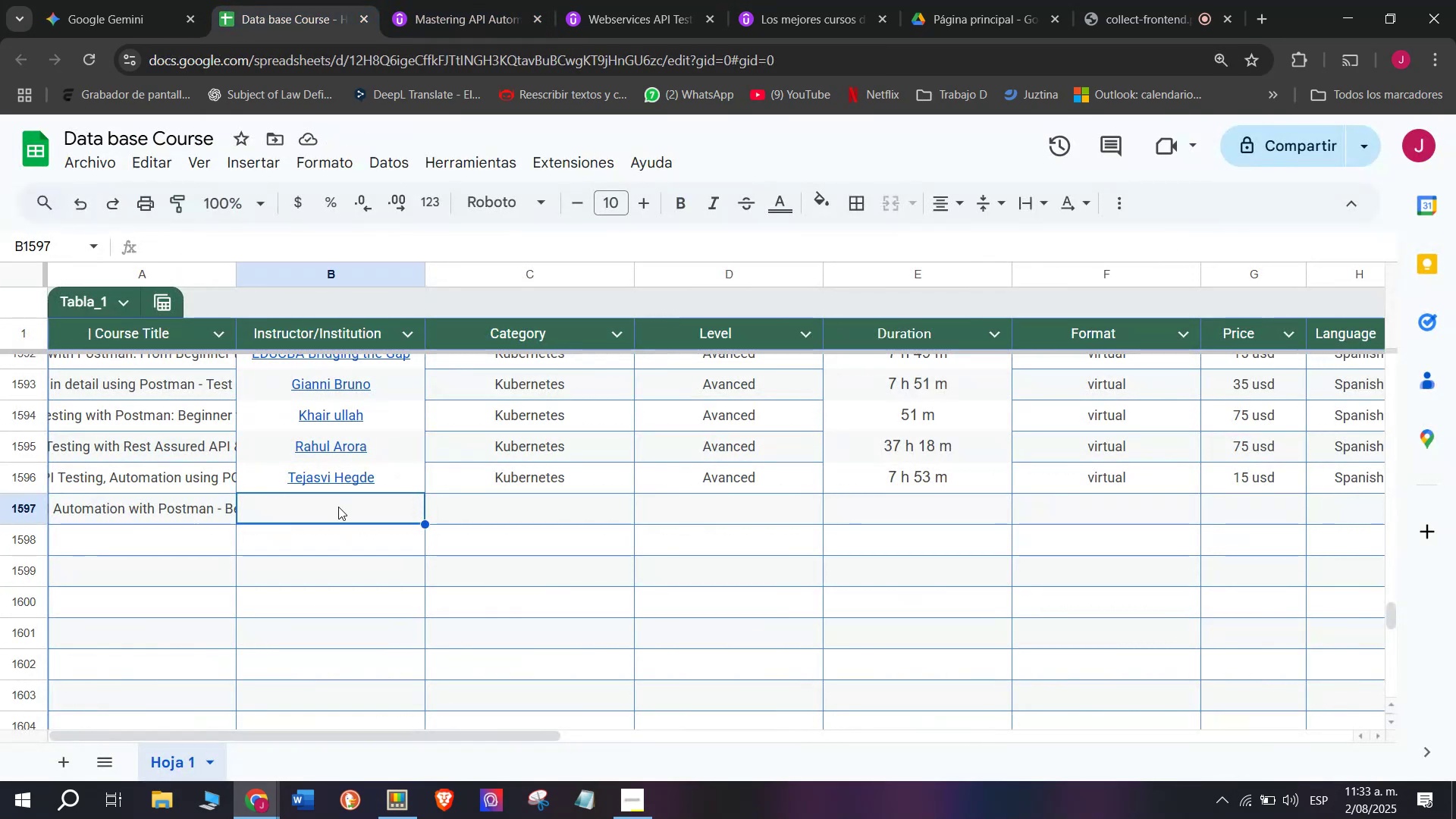 
key(Z)
 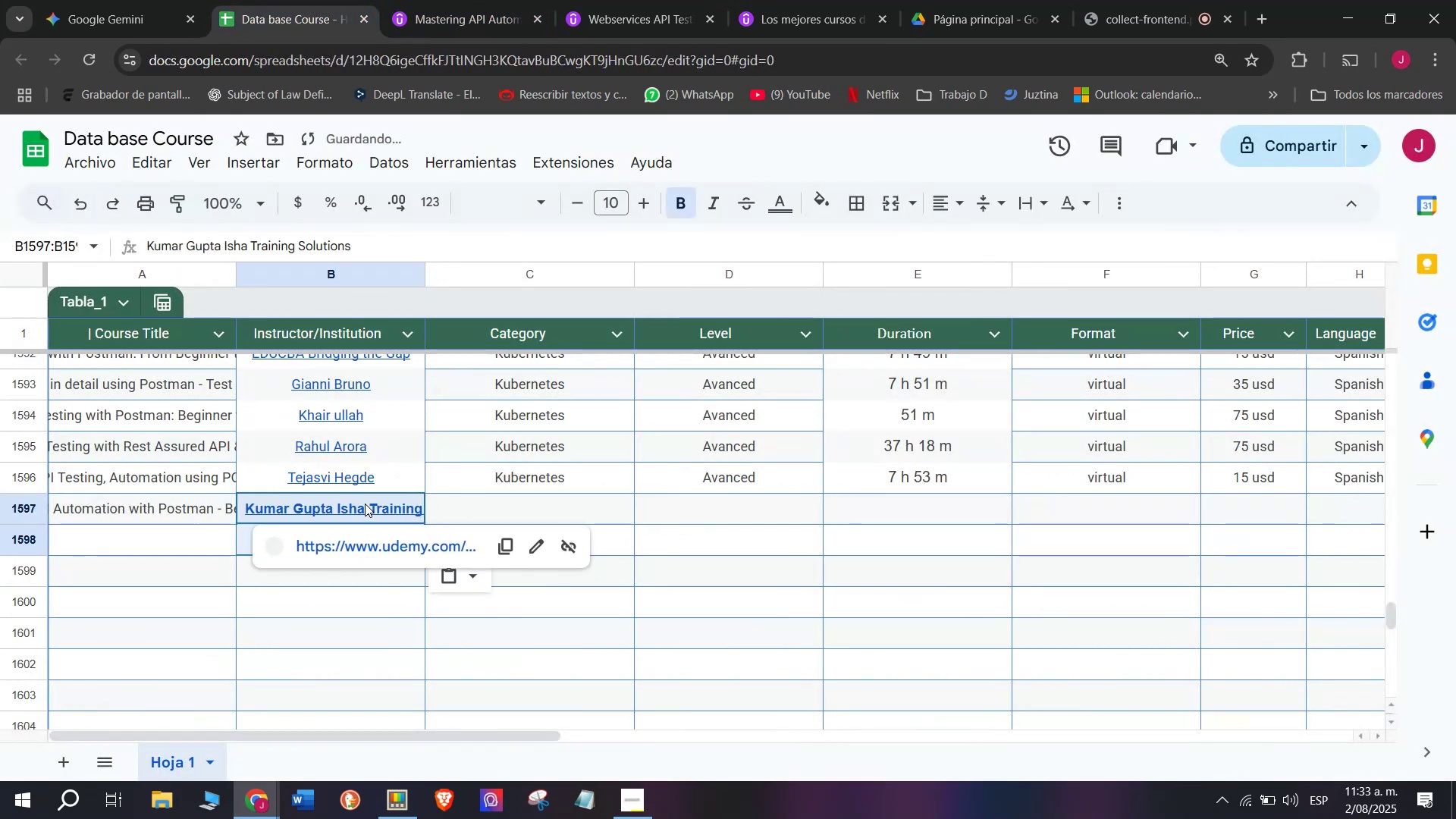 
key(Control+ControlLeft)
 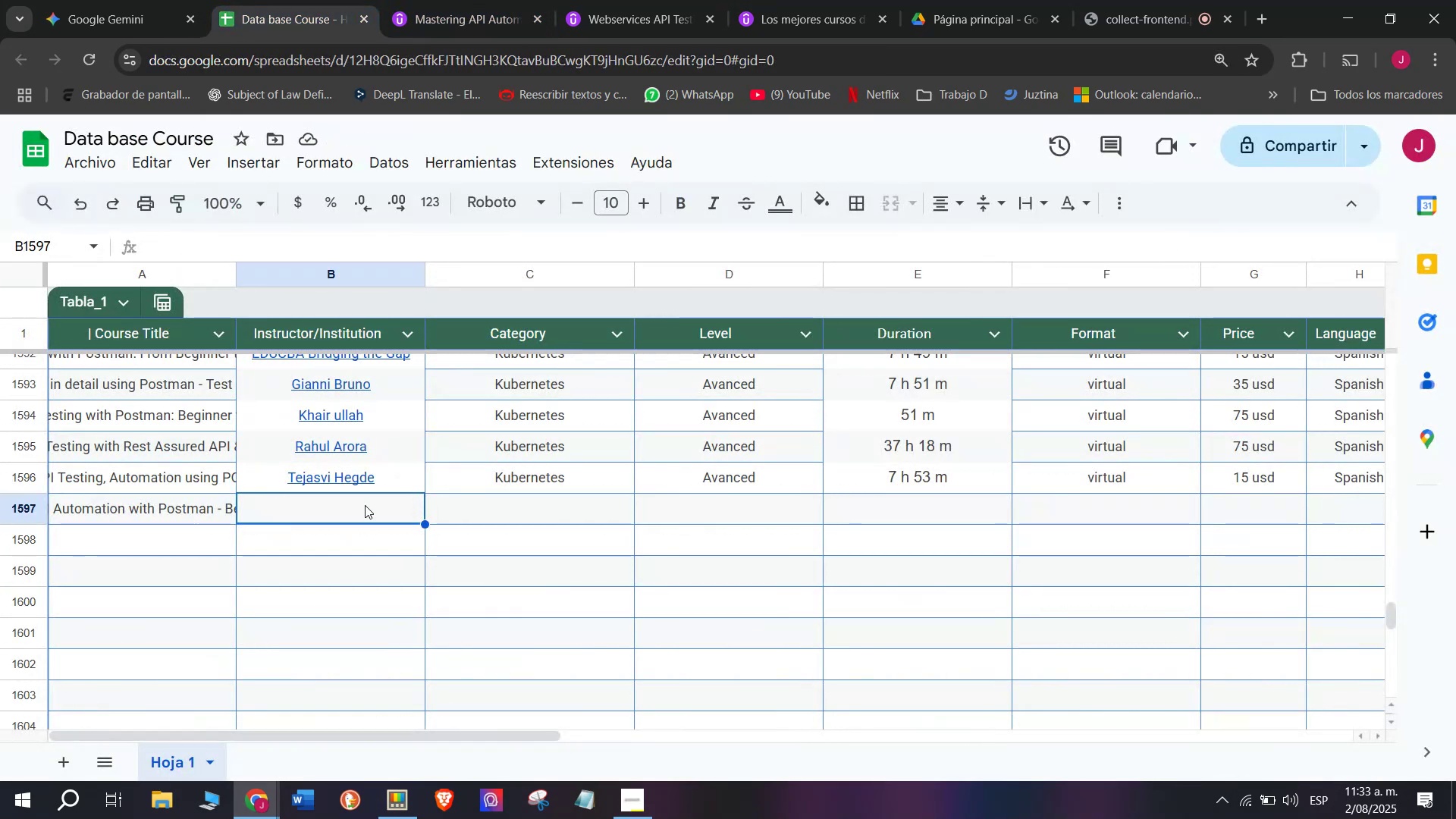 
key(Control+V)
 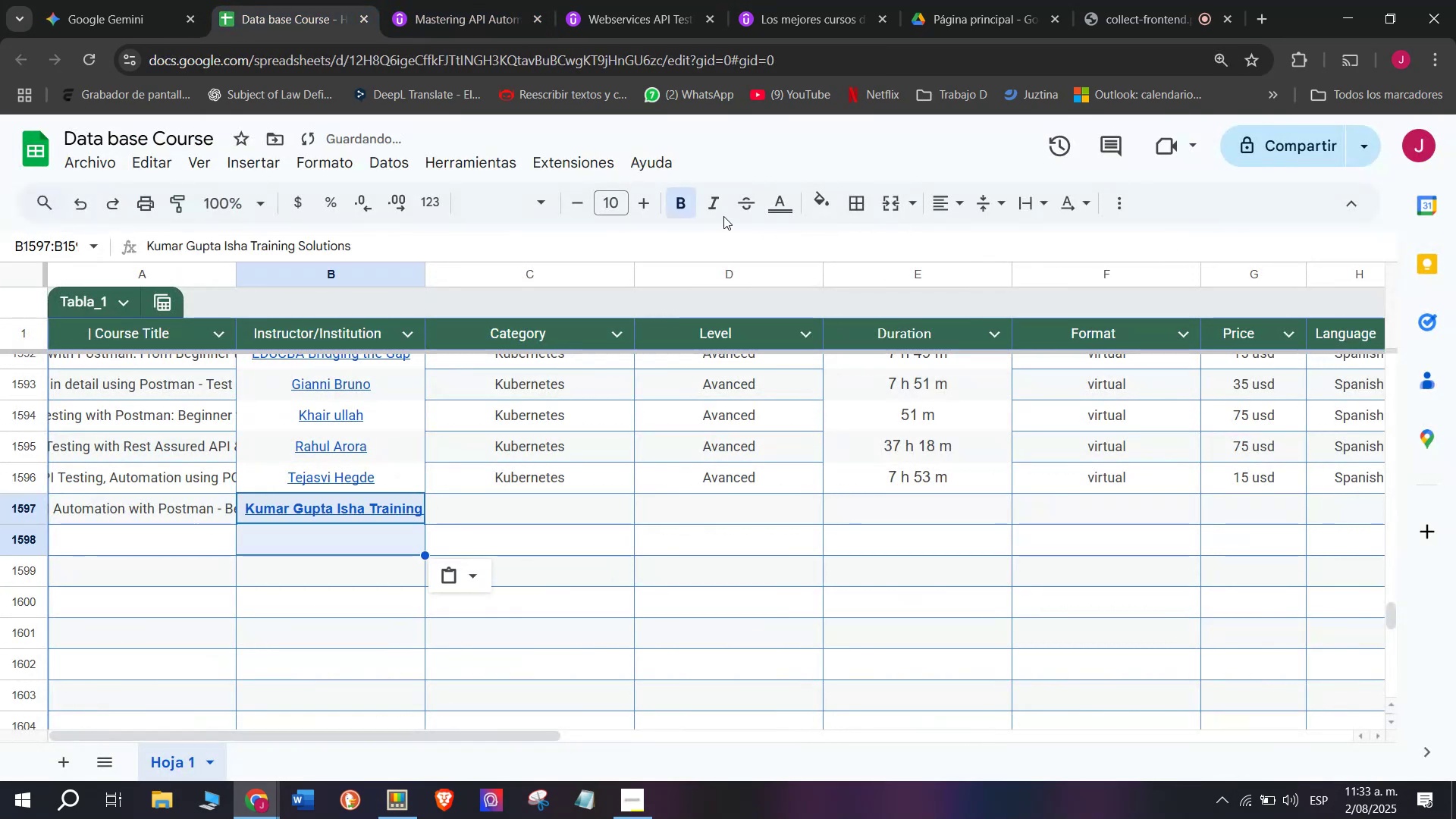 
left_click([695, 200])
 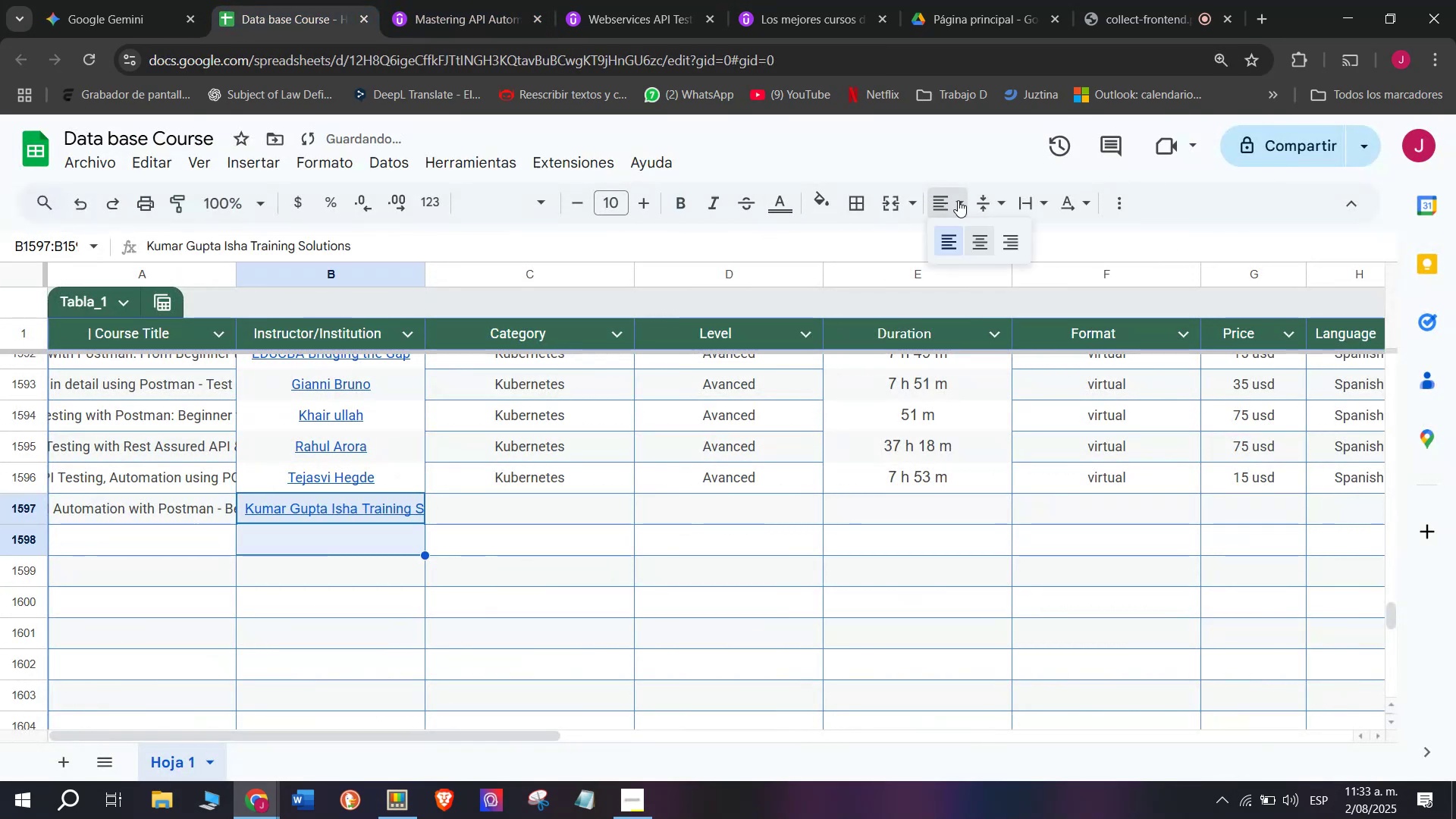 
double_click([976, 231])
 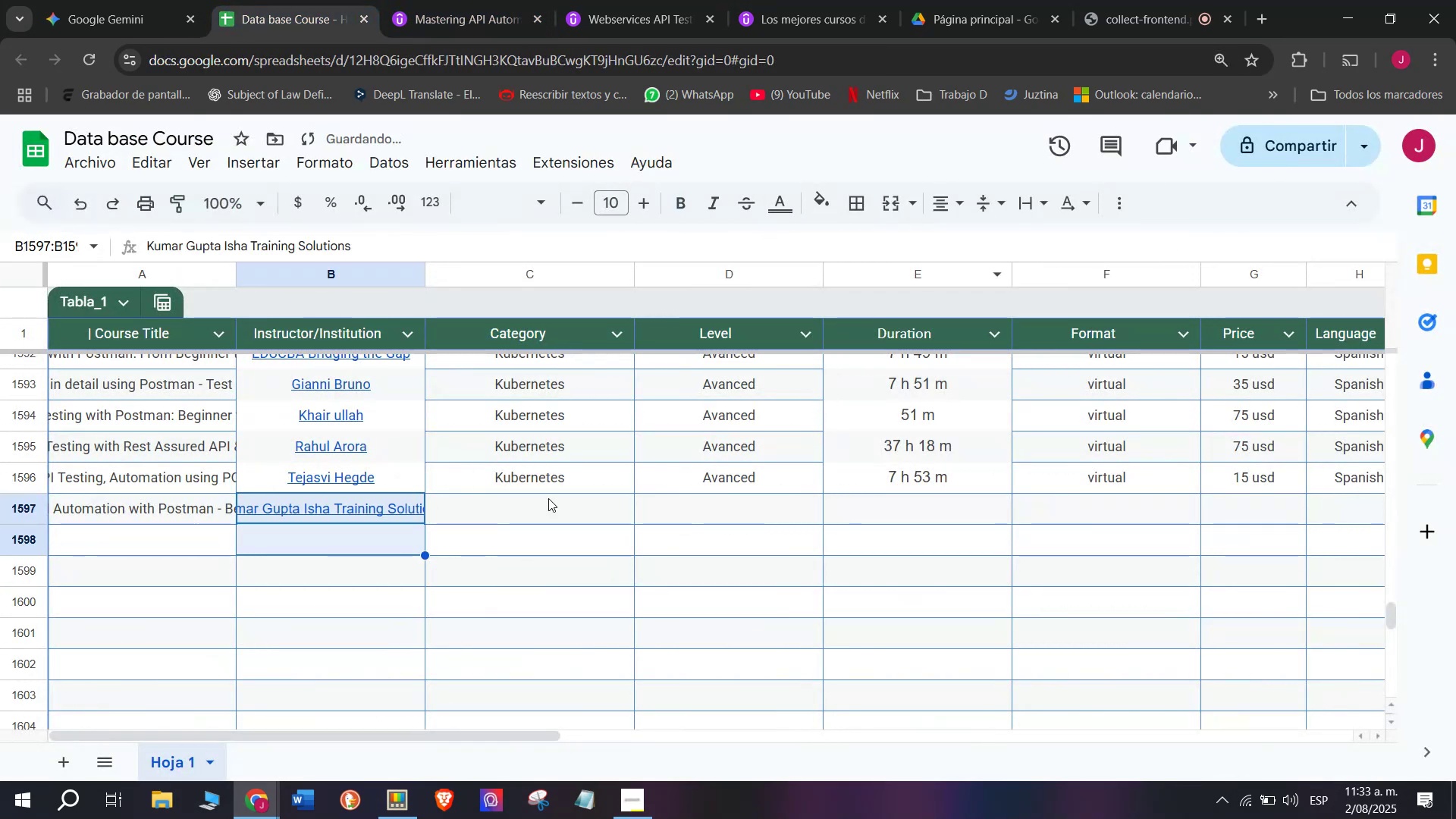 
left_click([554, 479])
 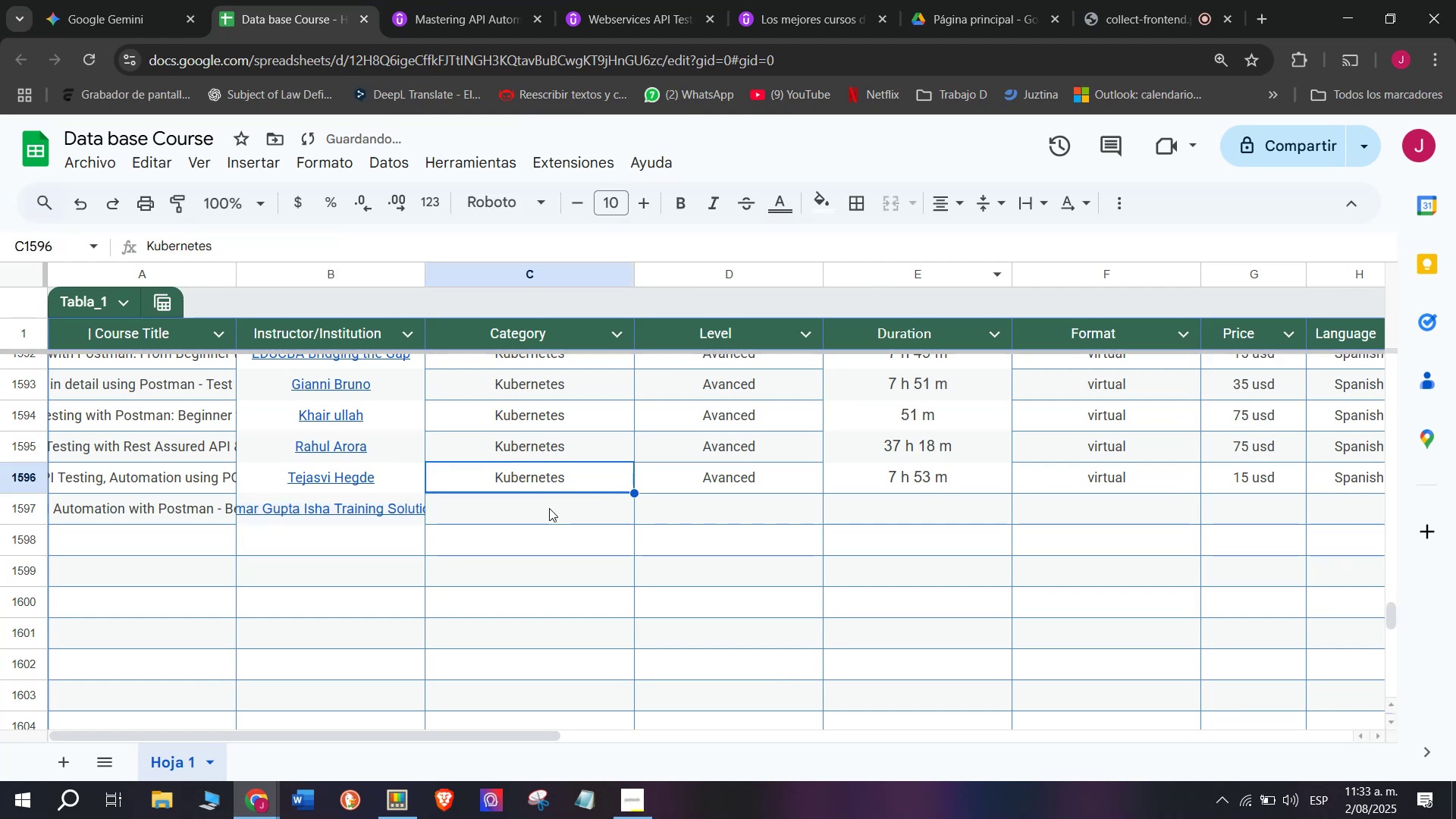 
key(Break)
 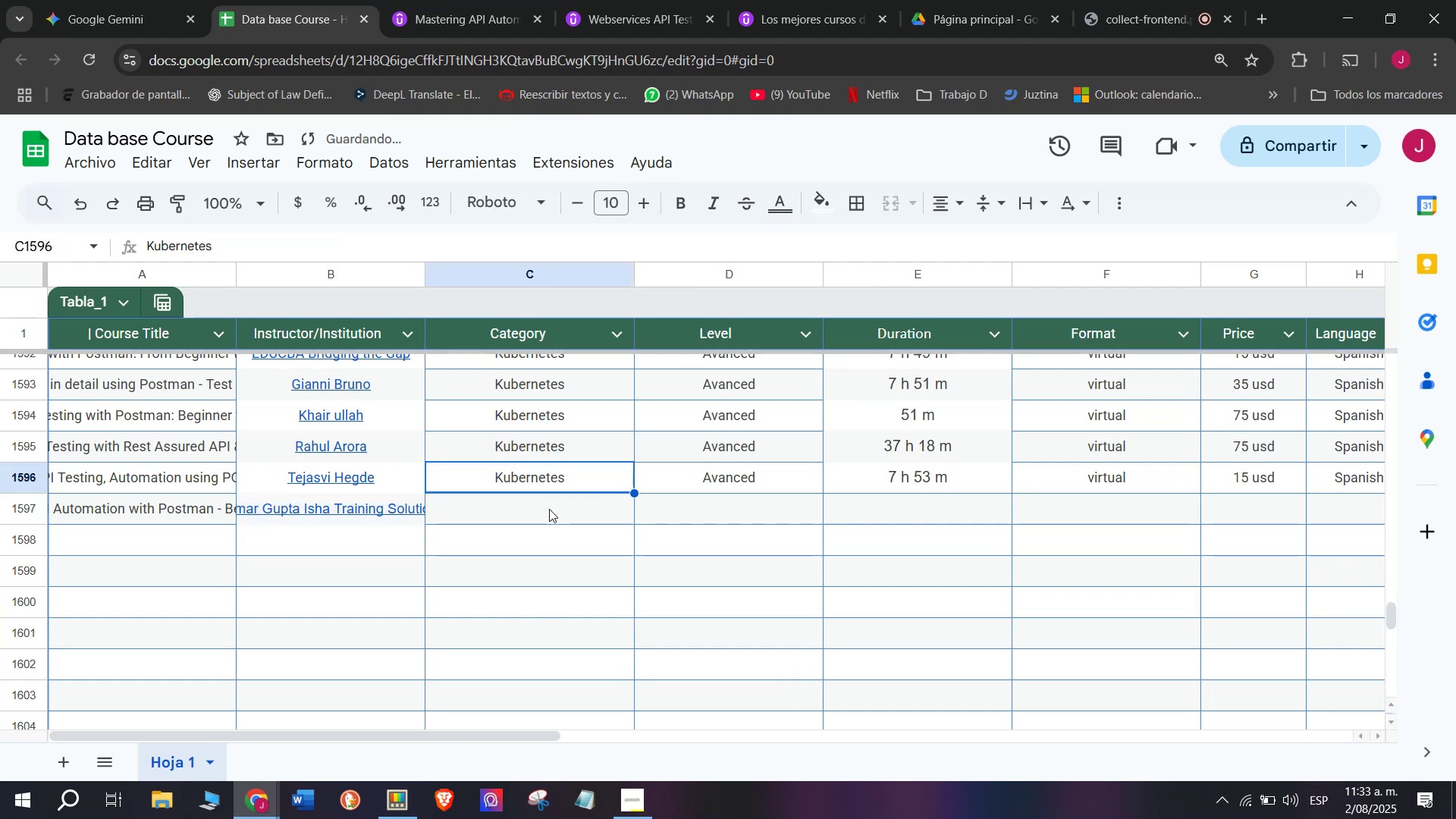 
key(Control+ControlLeft)
 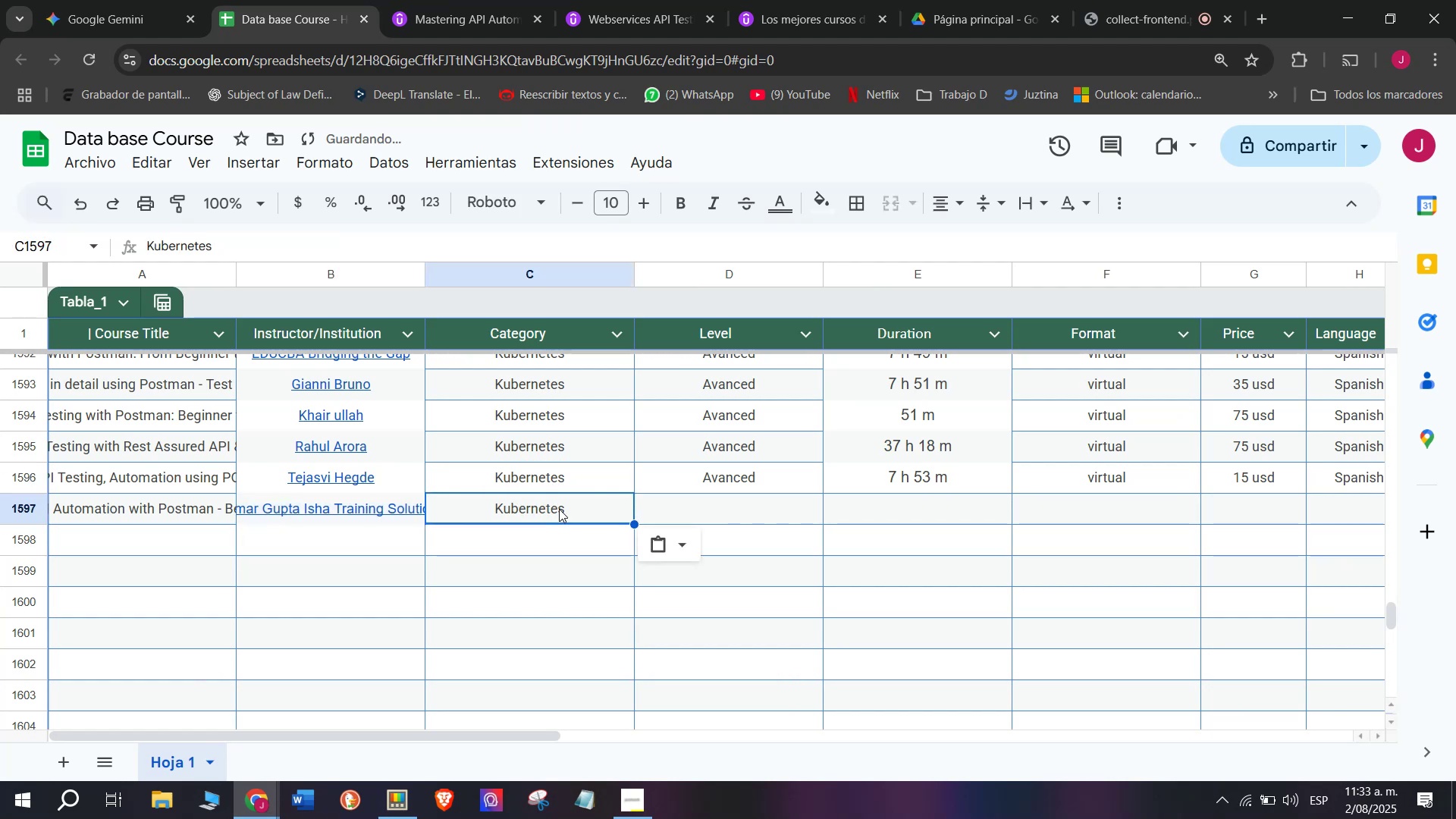 
key(Control+C)
 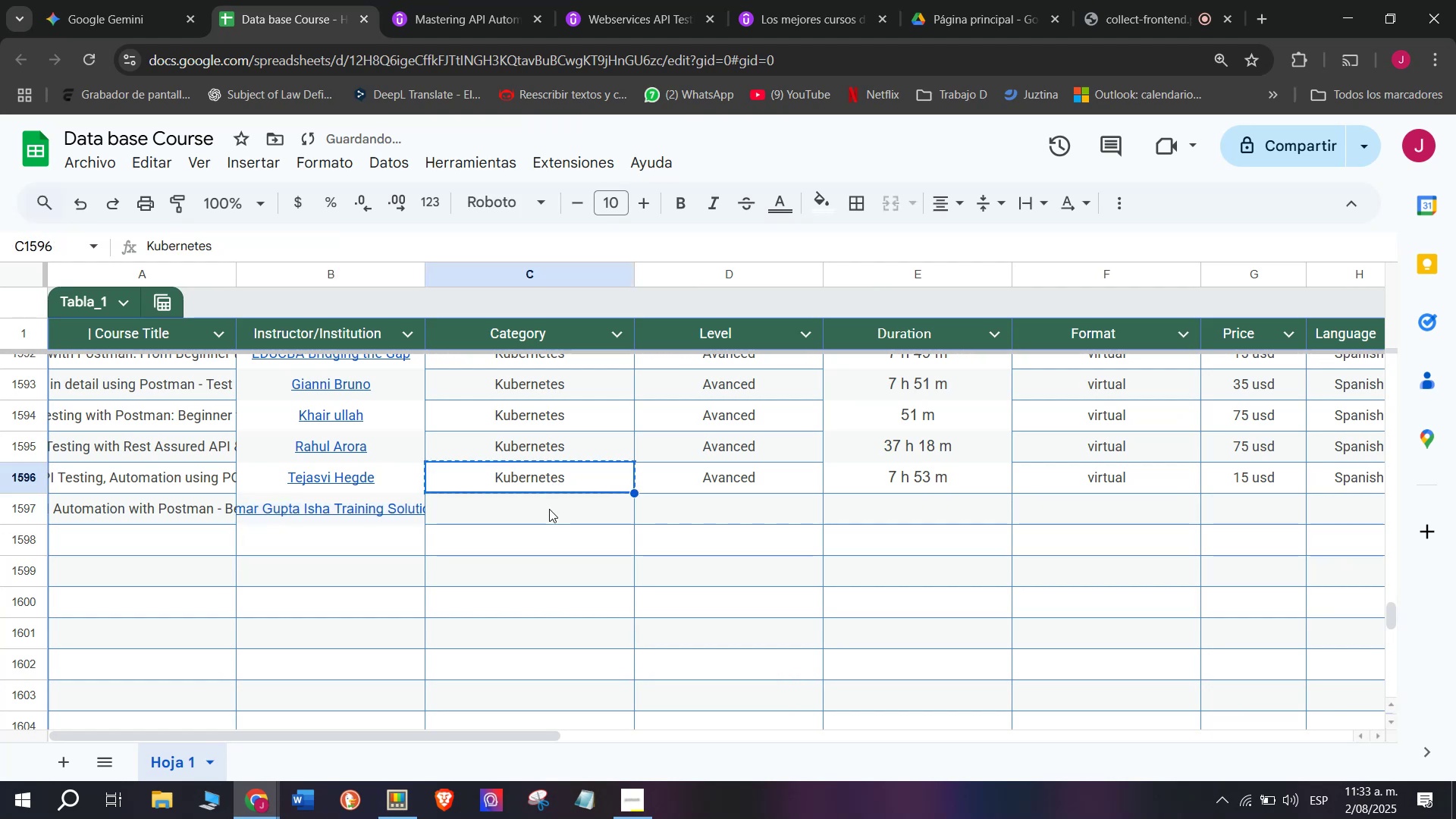 
double_click([549, 509])
 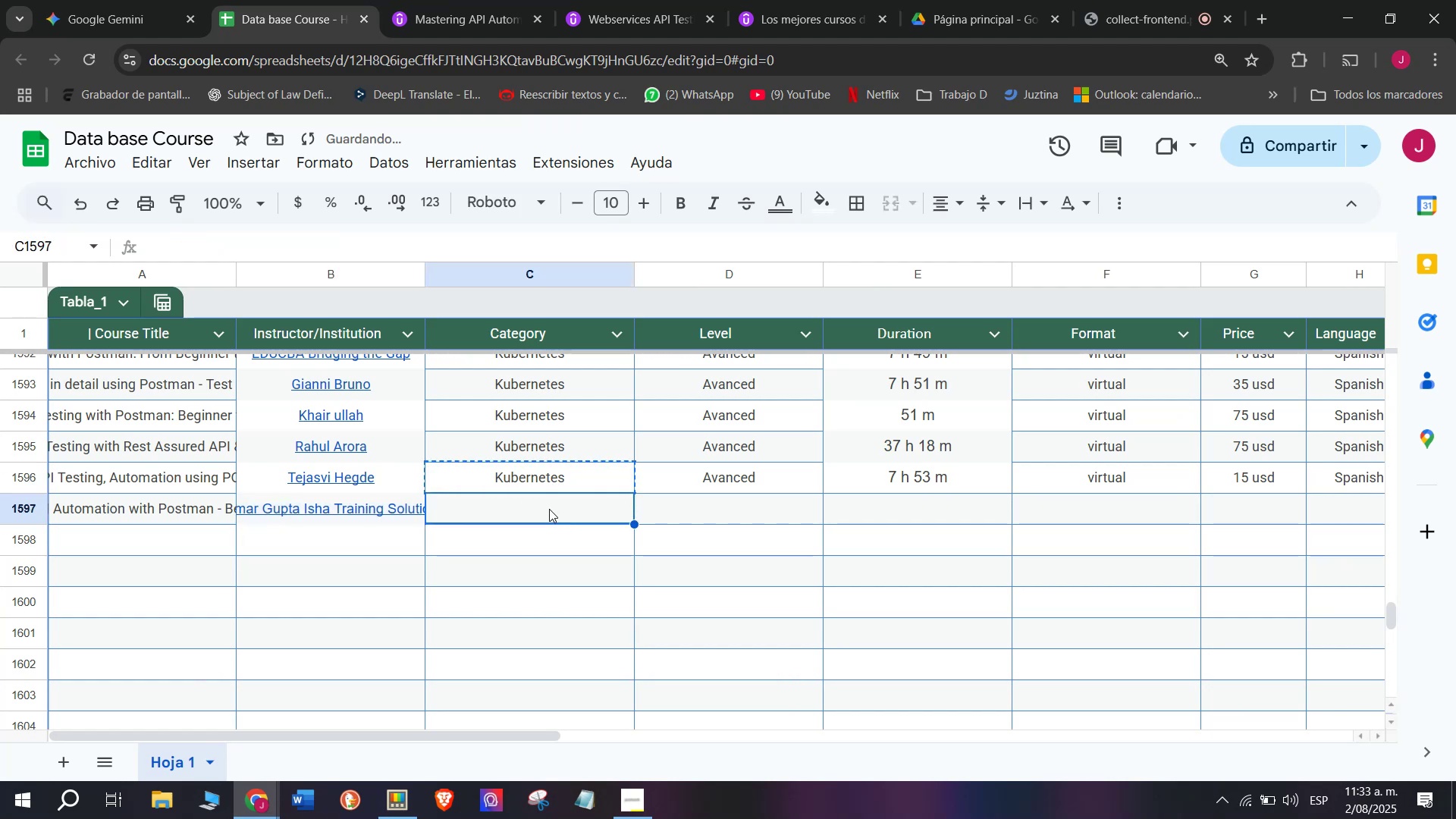 
key(Z)
 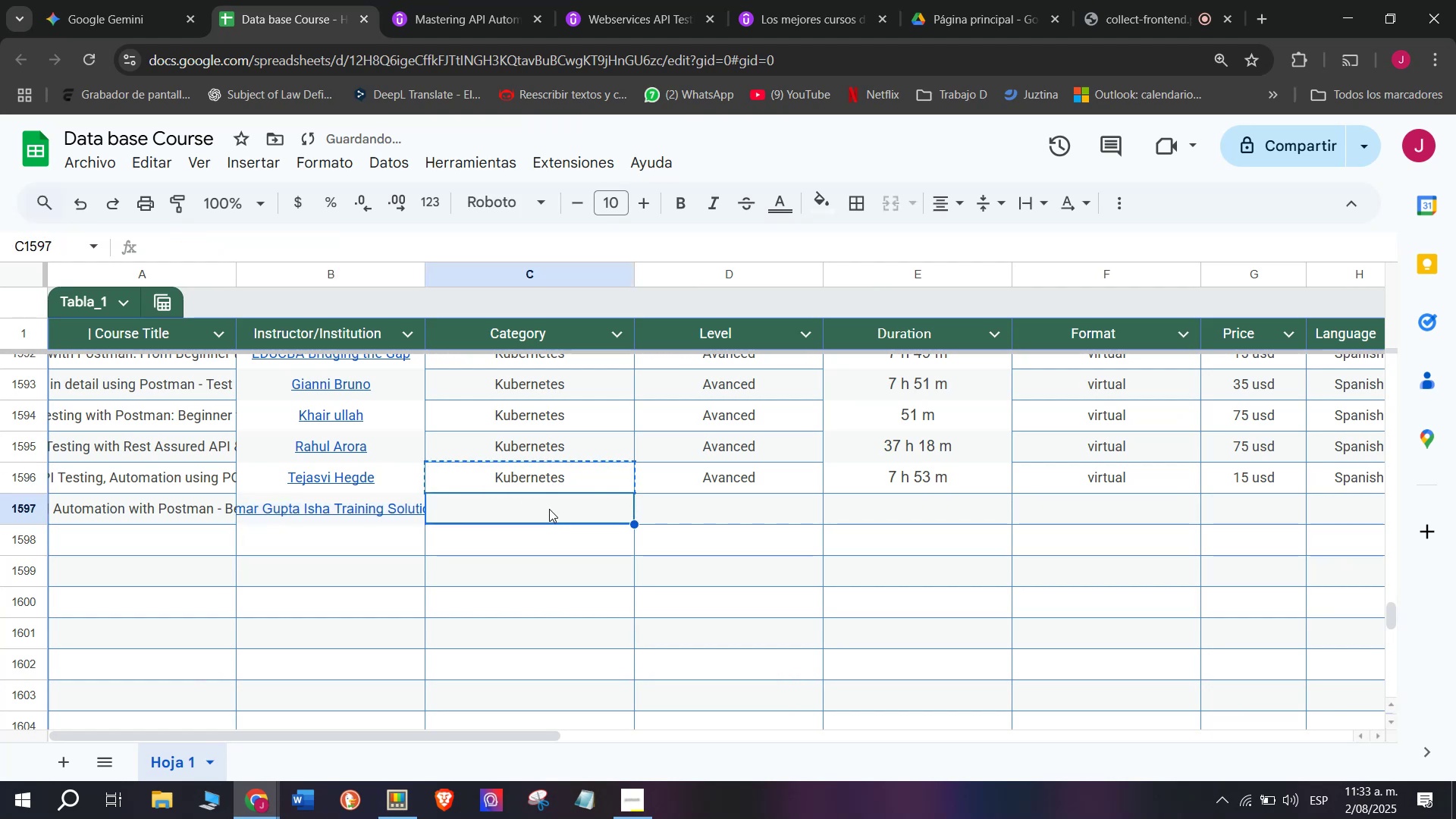 
key(Control+ControlLeft)
 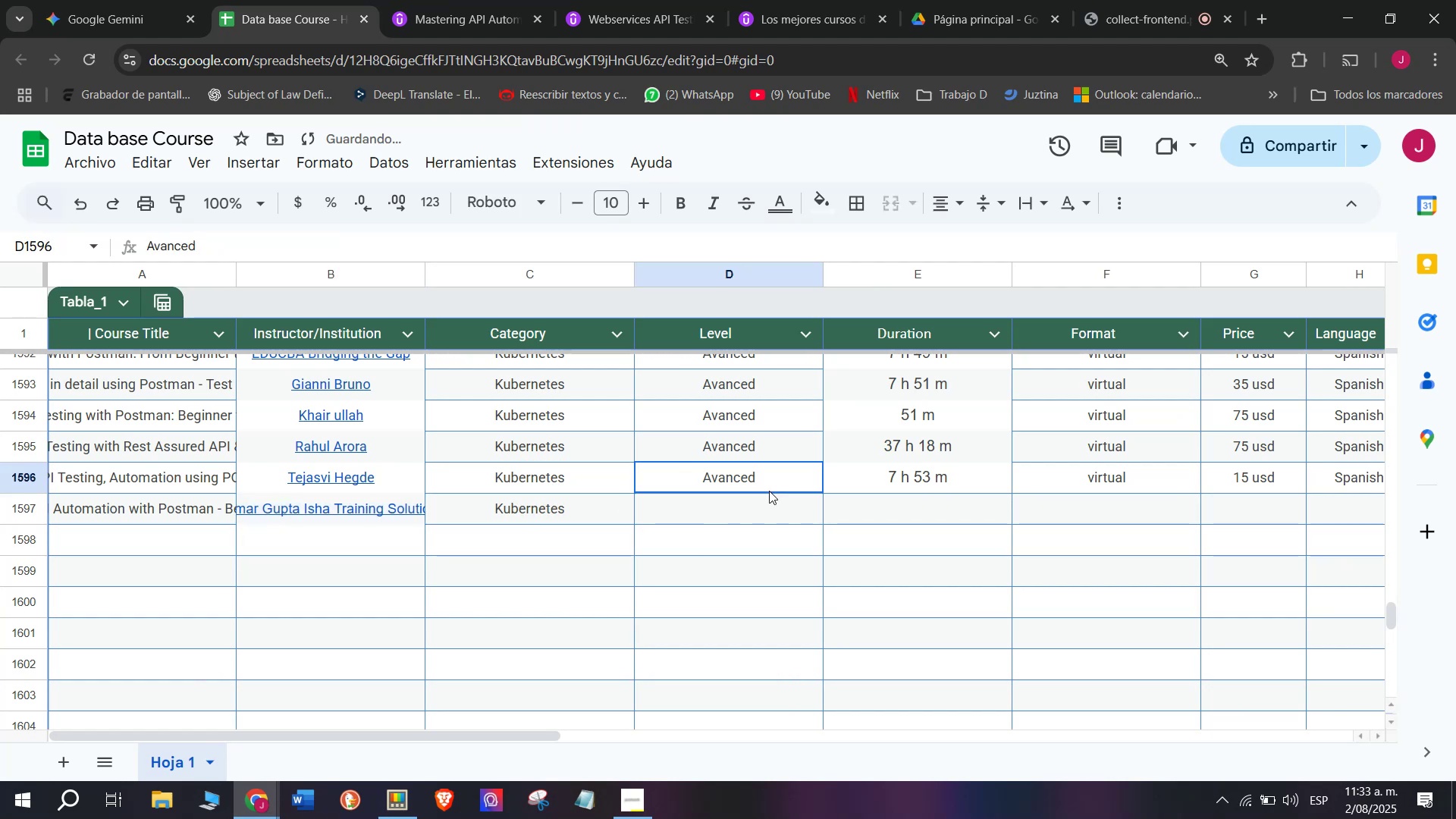 
key(Control+V)
 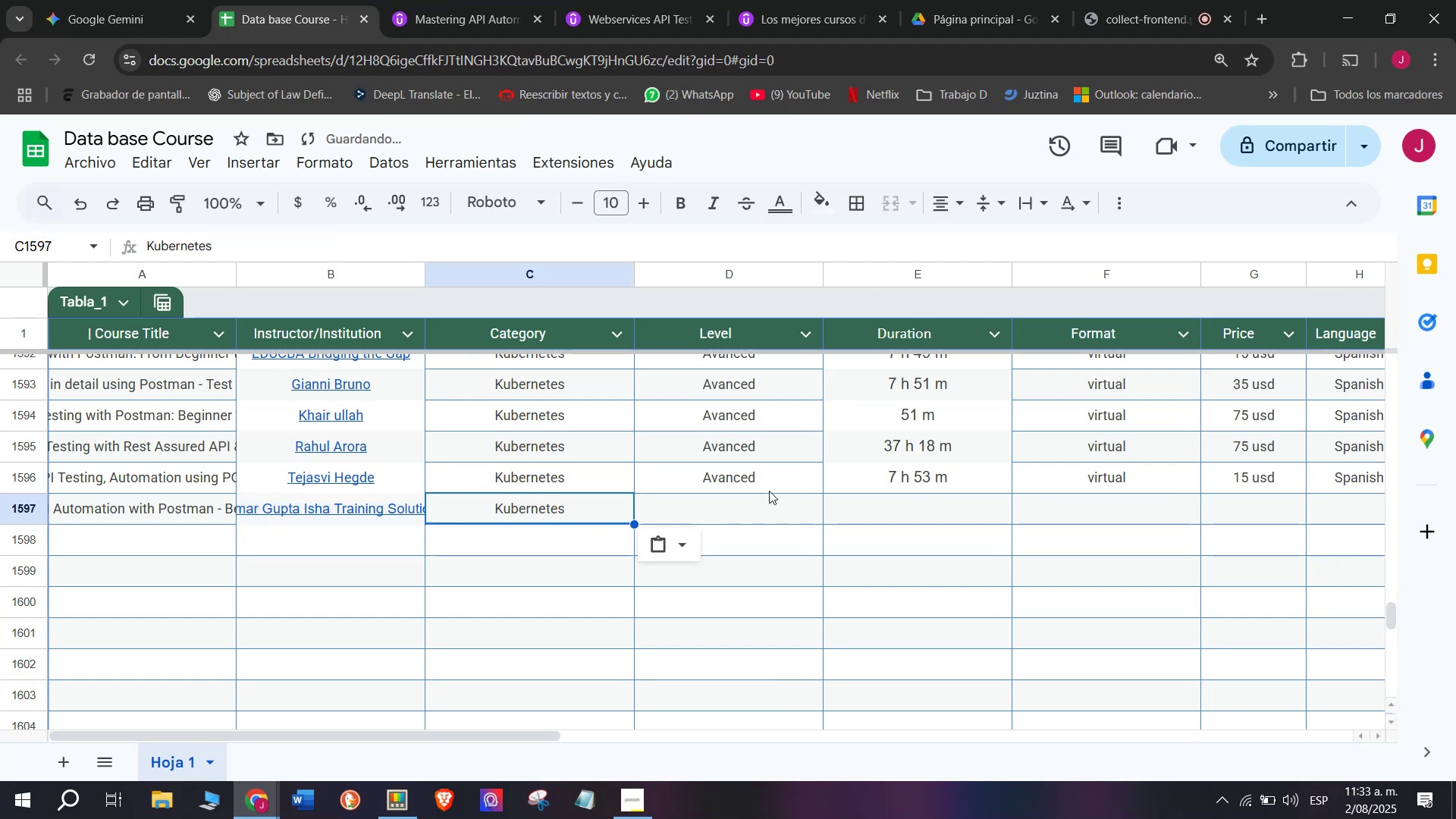 
left_click([769, 491])
 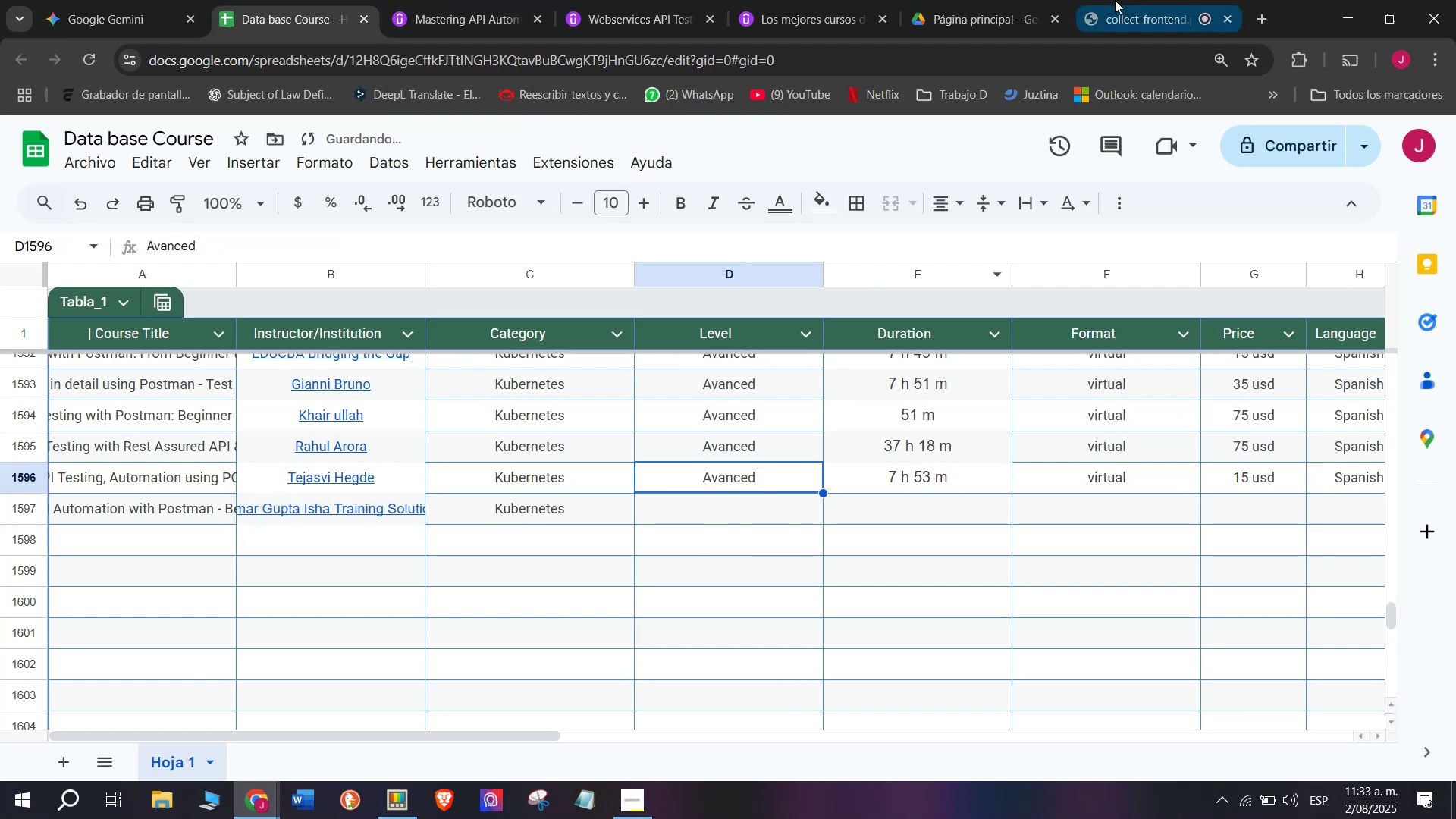 
left_click([1122, 0])
 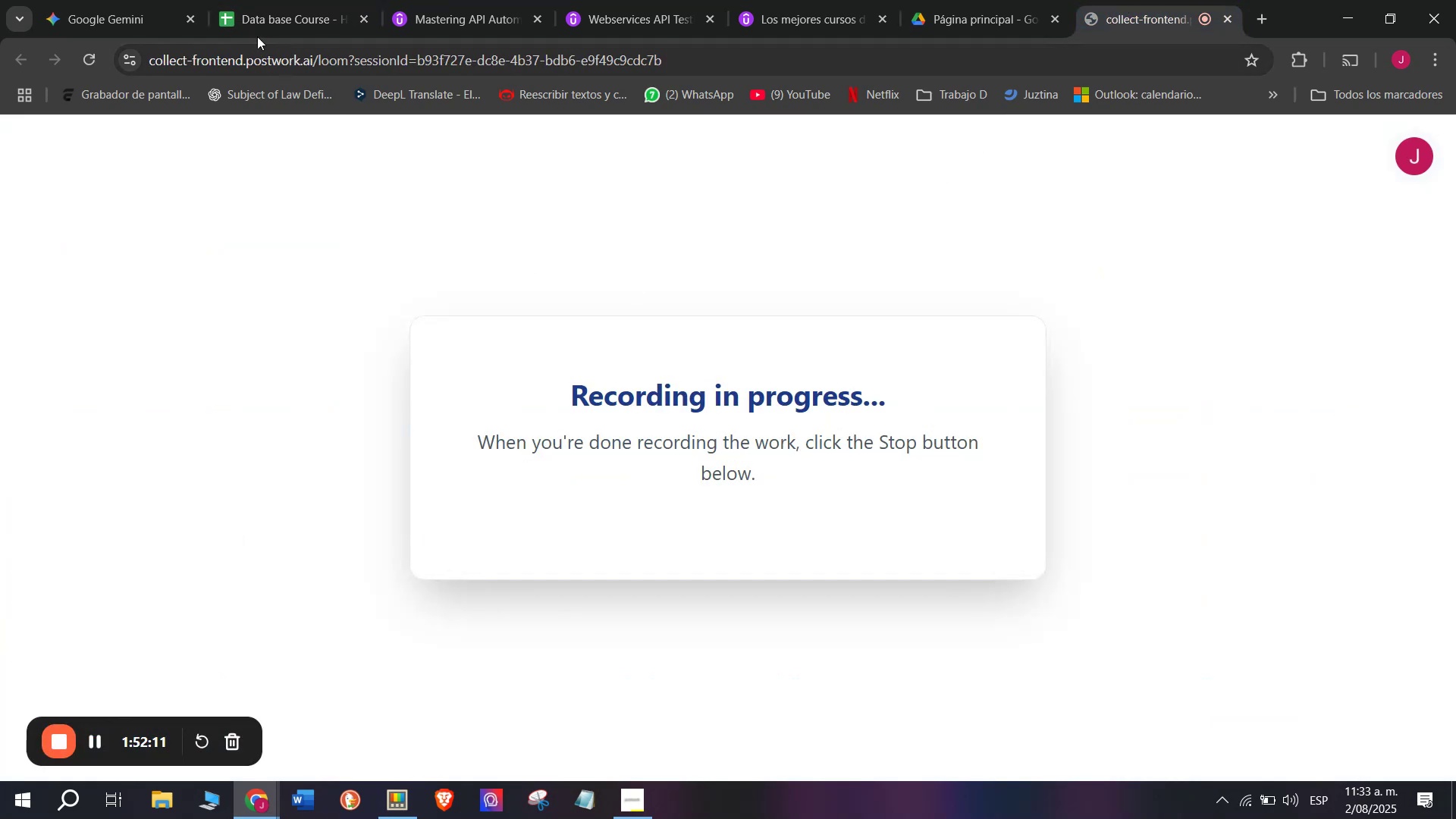 
left_click([262, 0])
 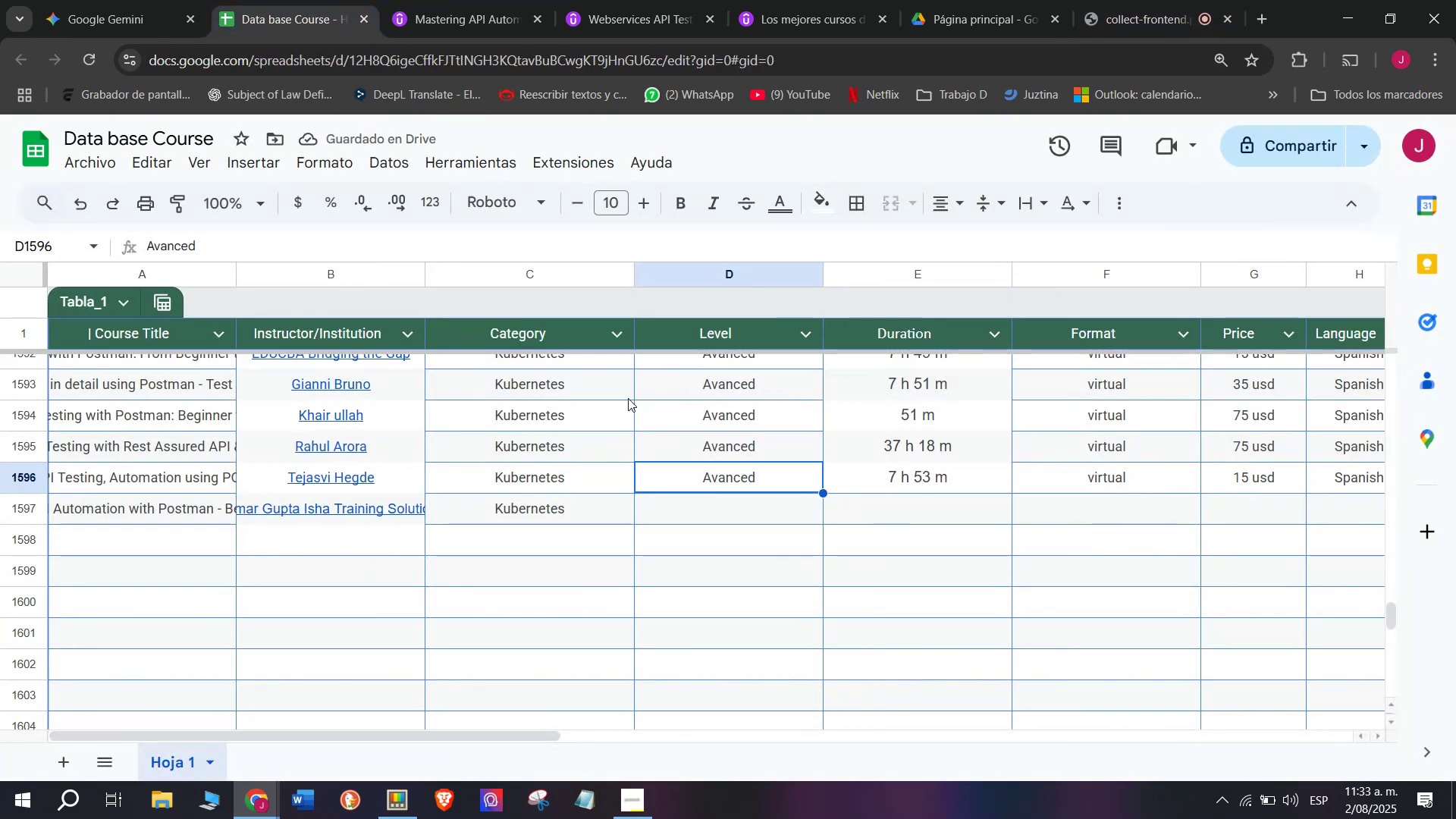 
key(Break)
 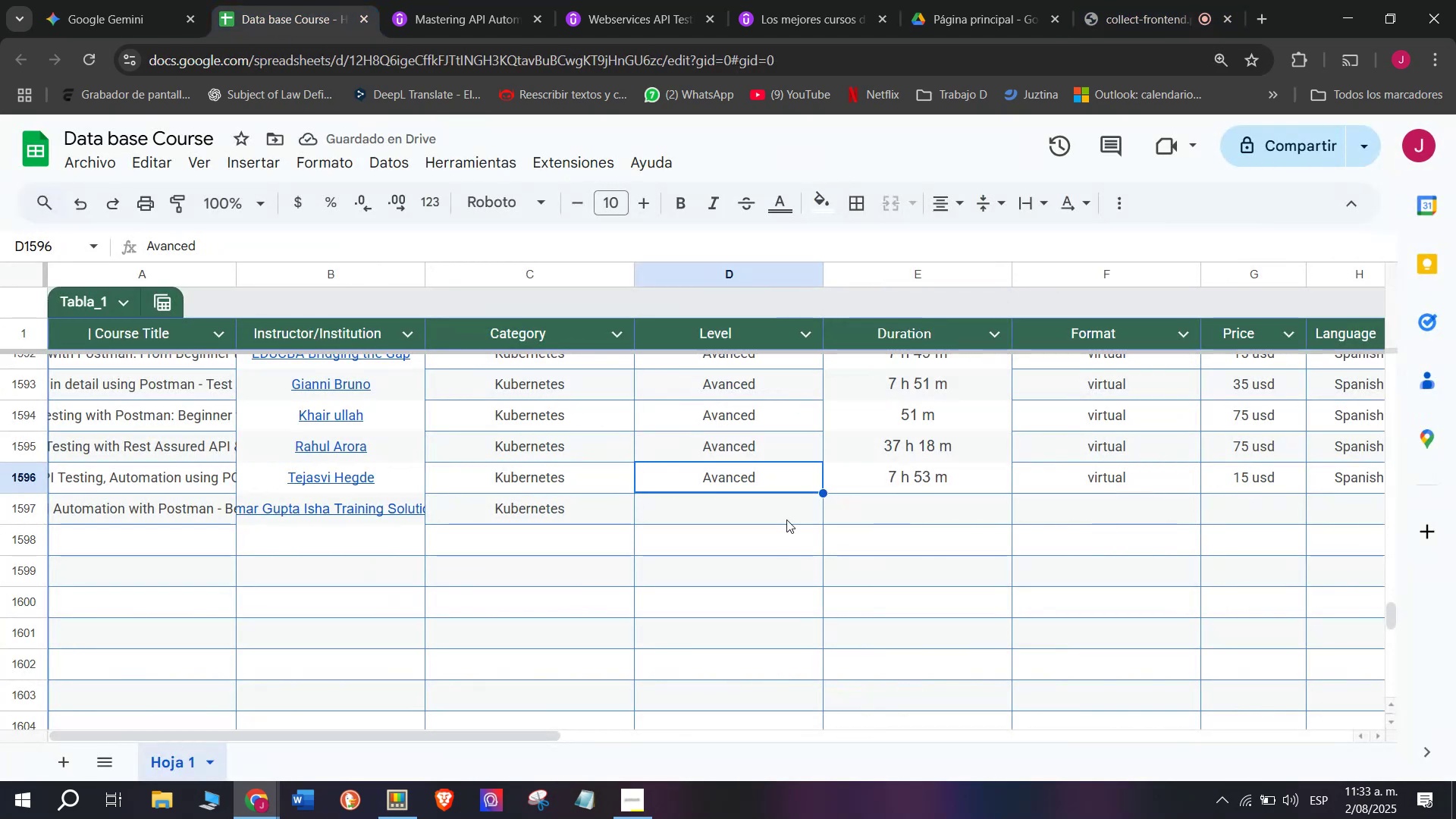 
key(Control+ControlLeft)
 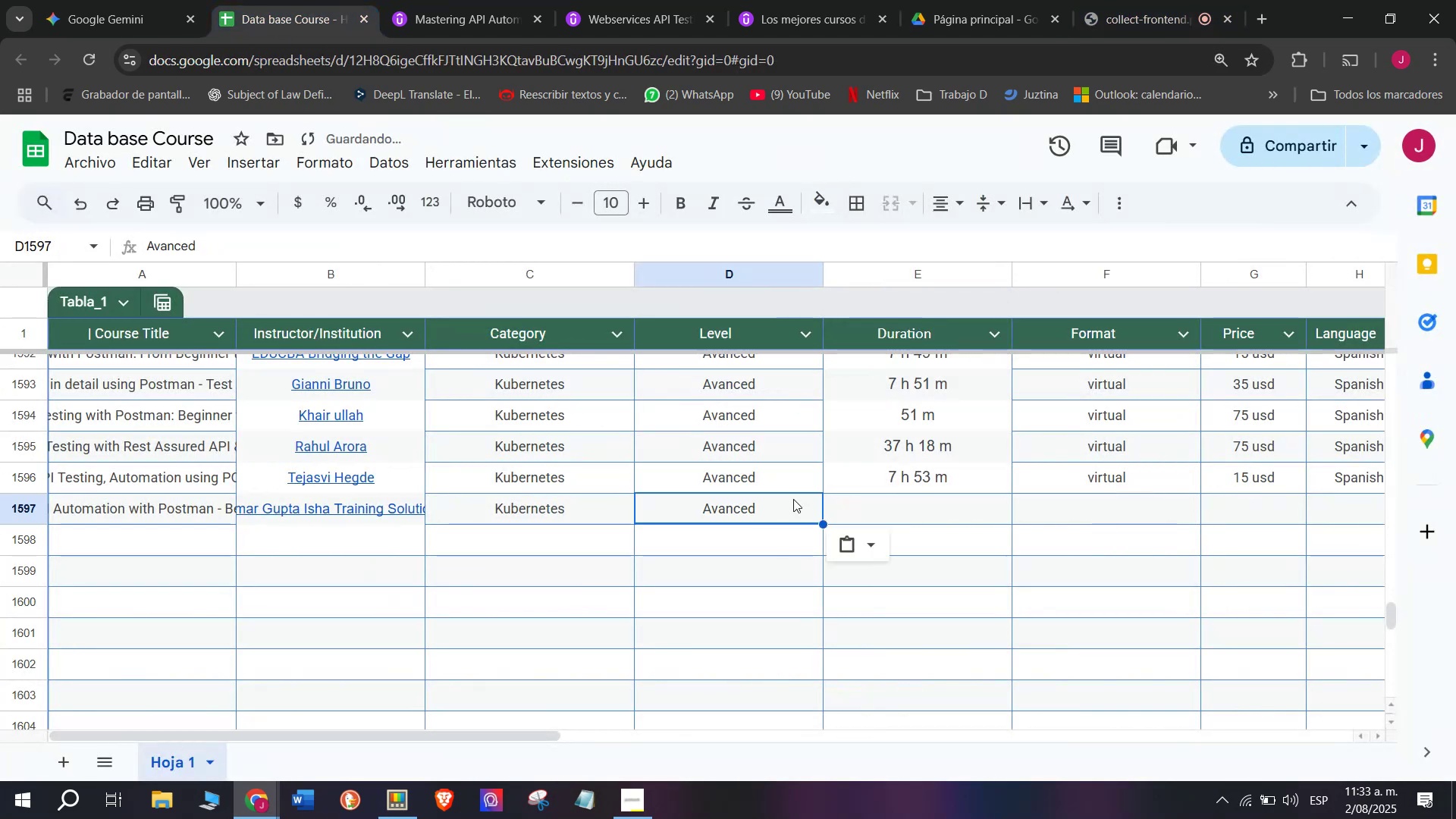 
key(Control+C)
 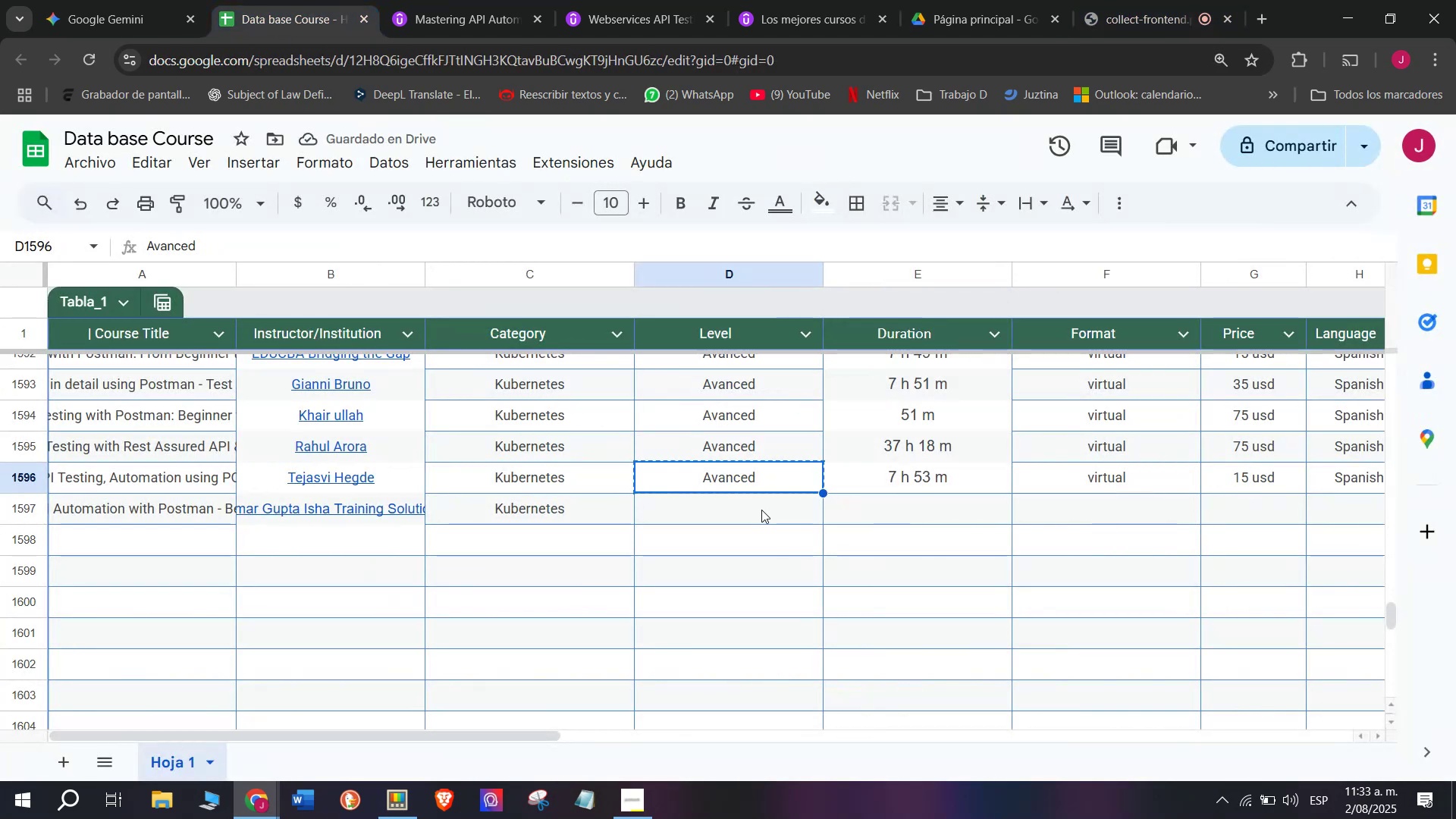 
left_click([761, 510])
 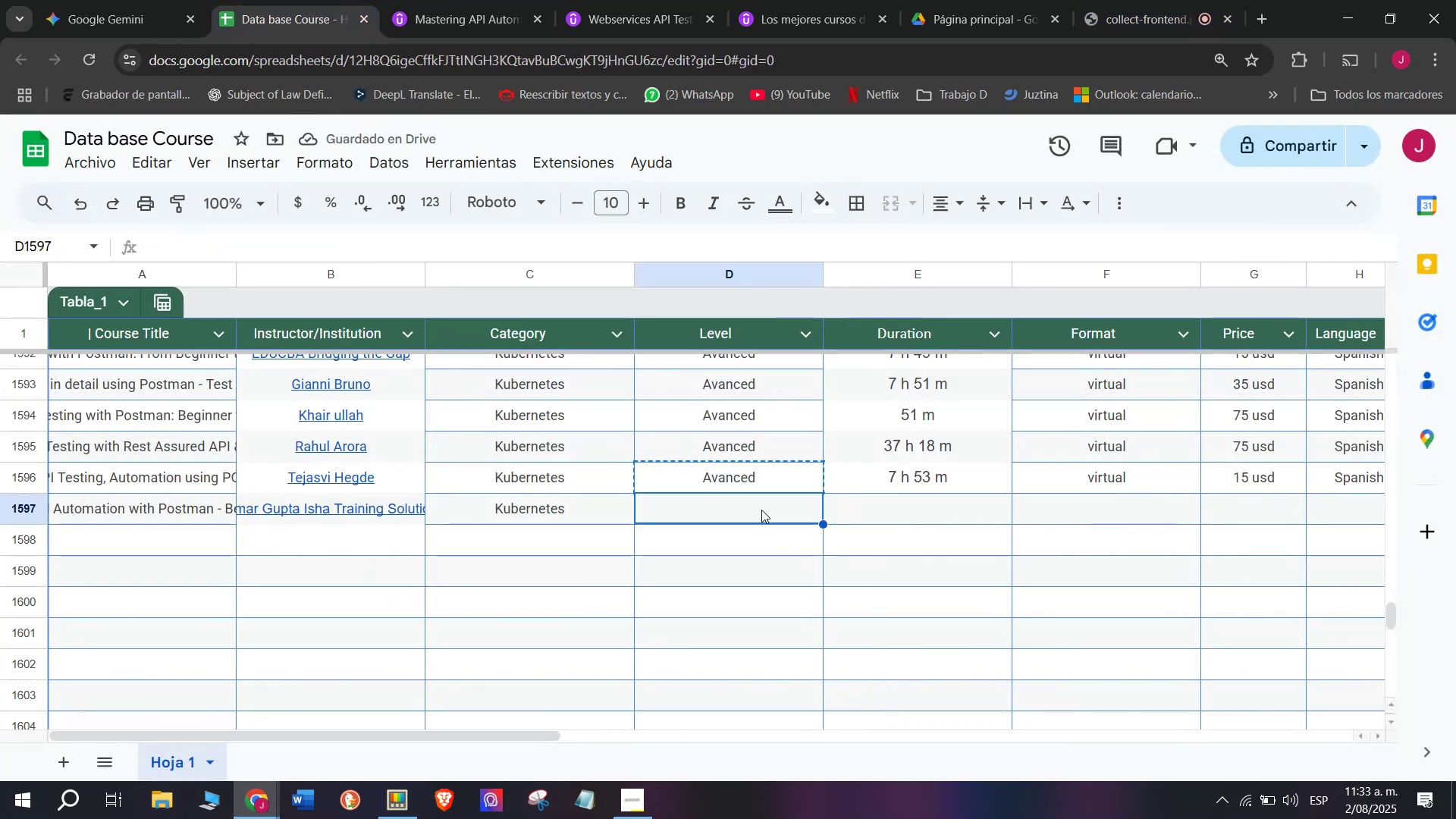 
key(Z)
 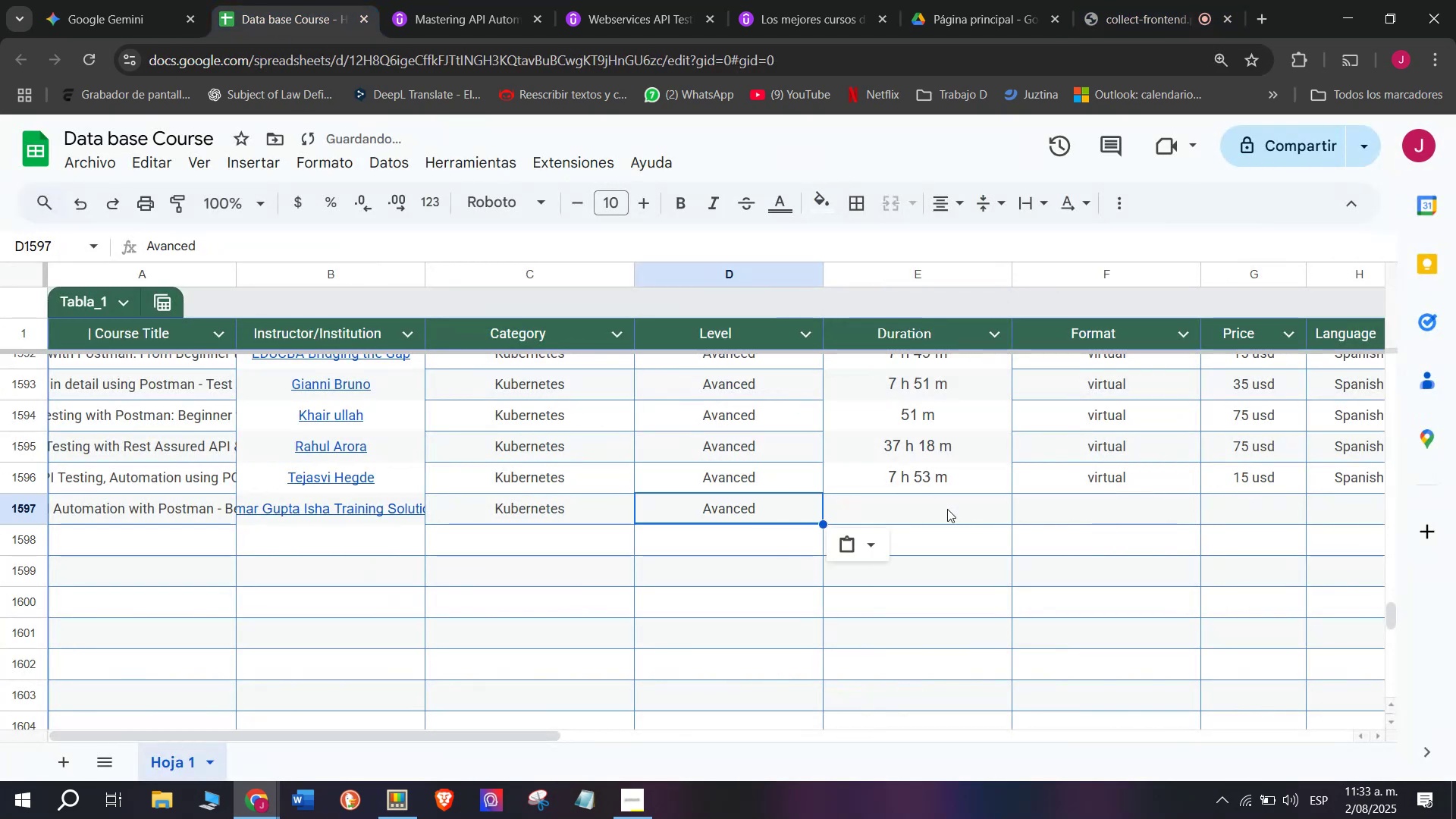 
key(Control+ControlLeft)
 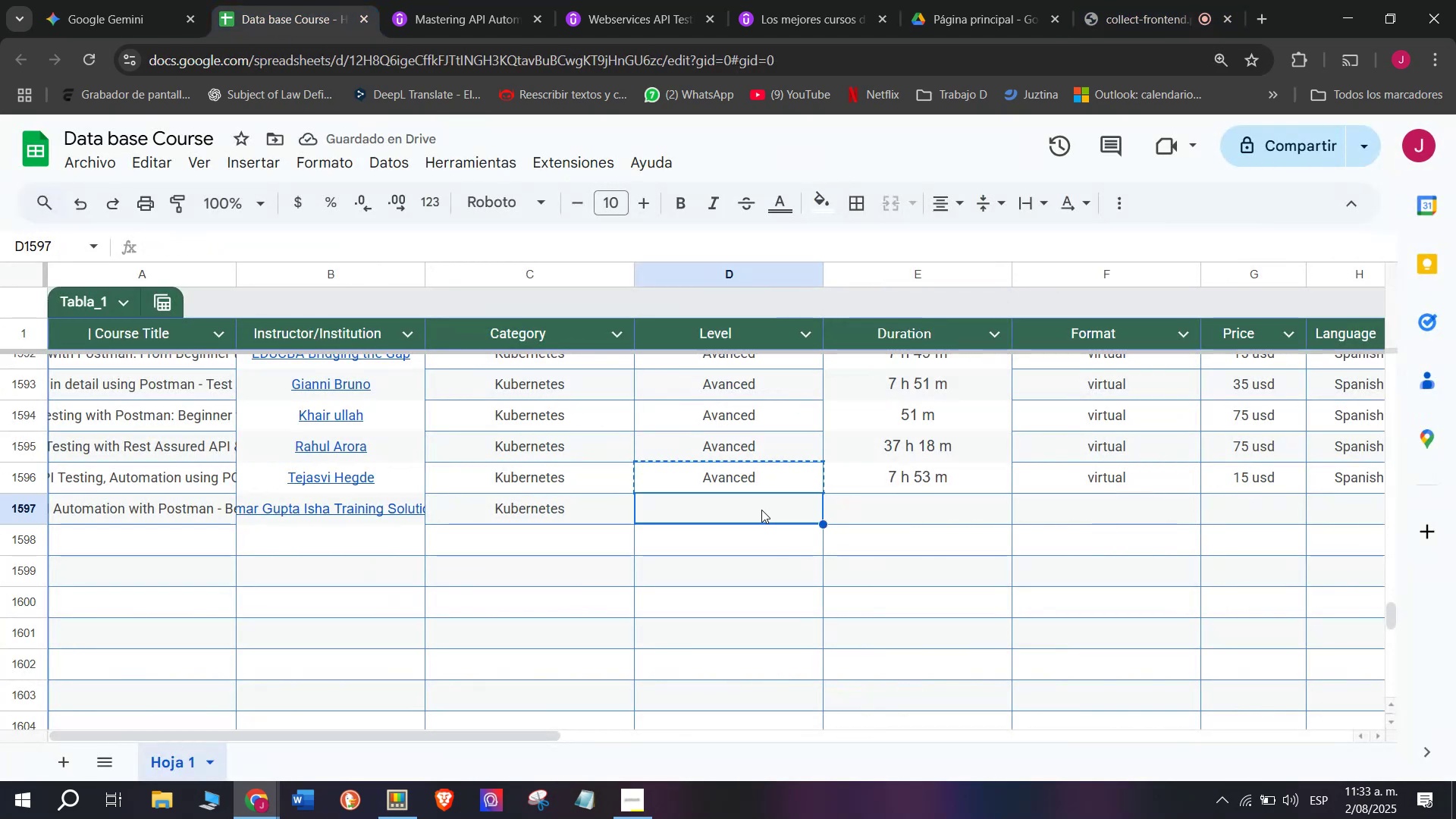 
key(Control+V)
 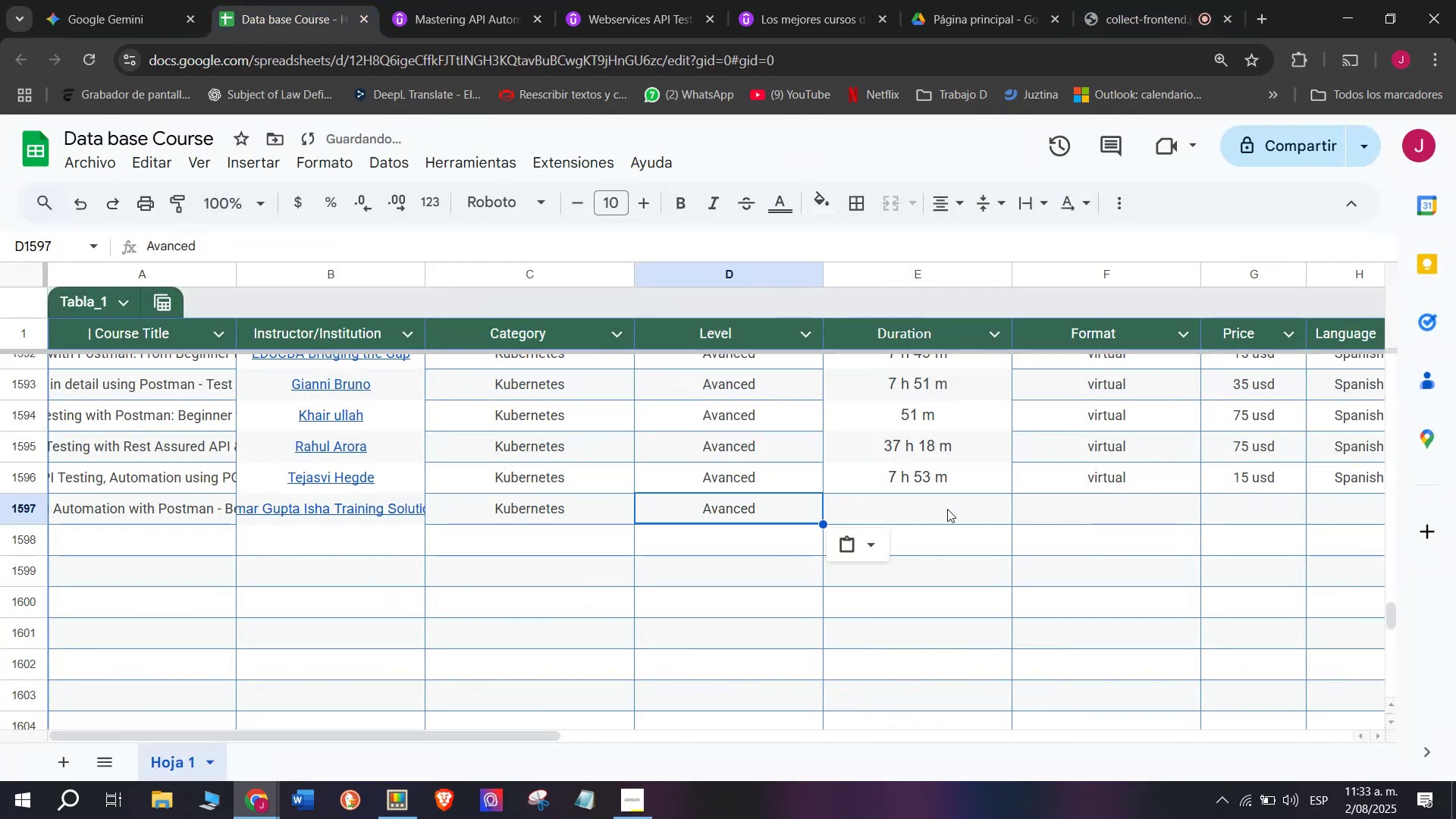 
left_click([947, 509])
 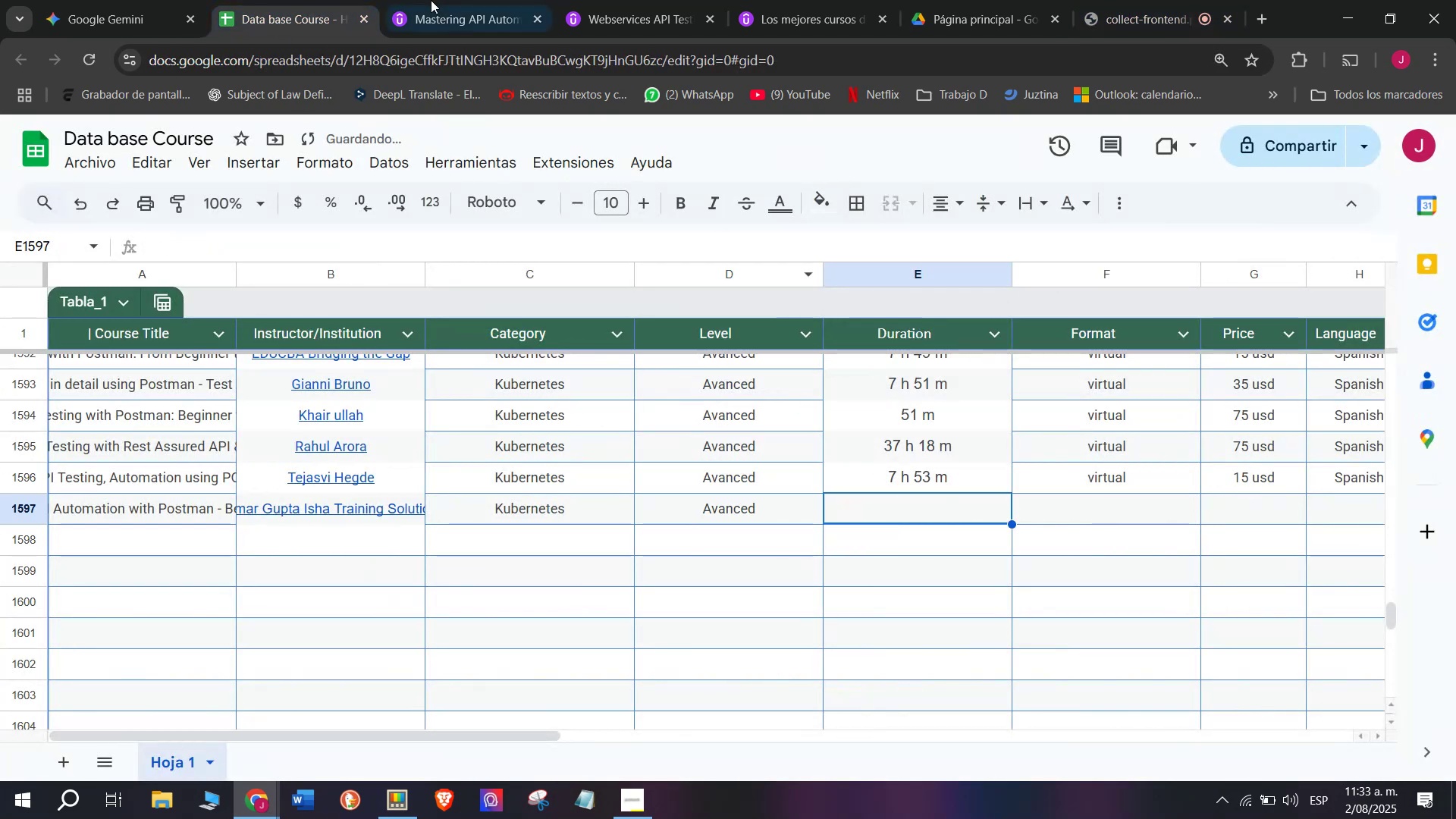 
left_click([447, 0])
 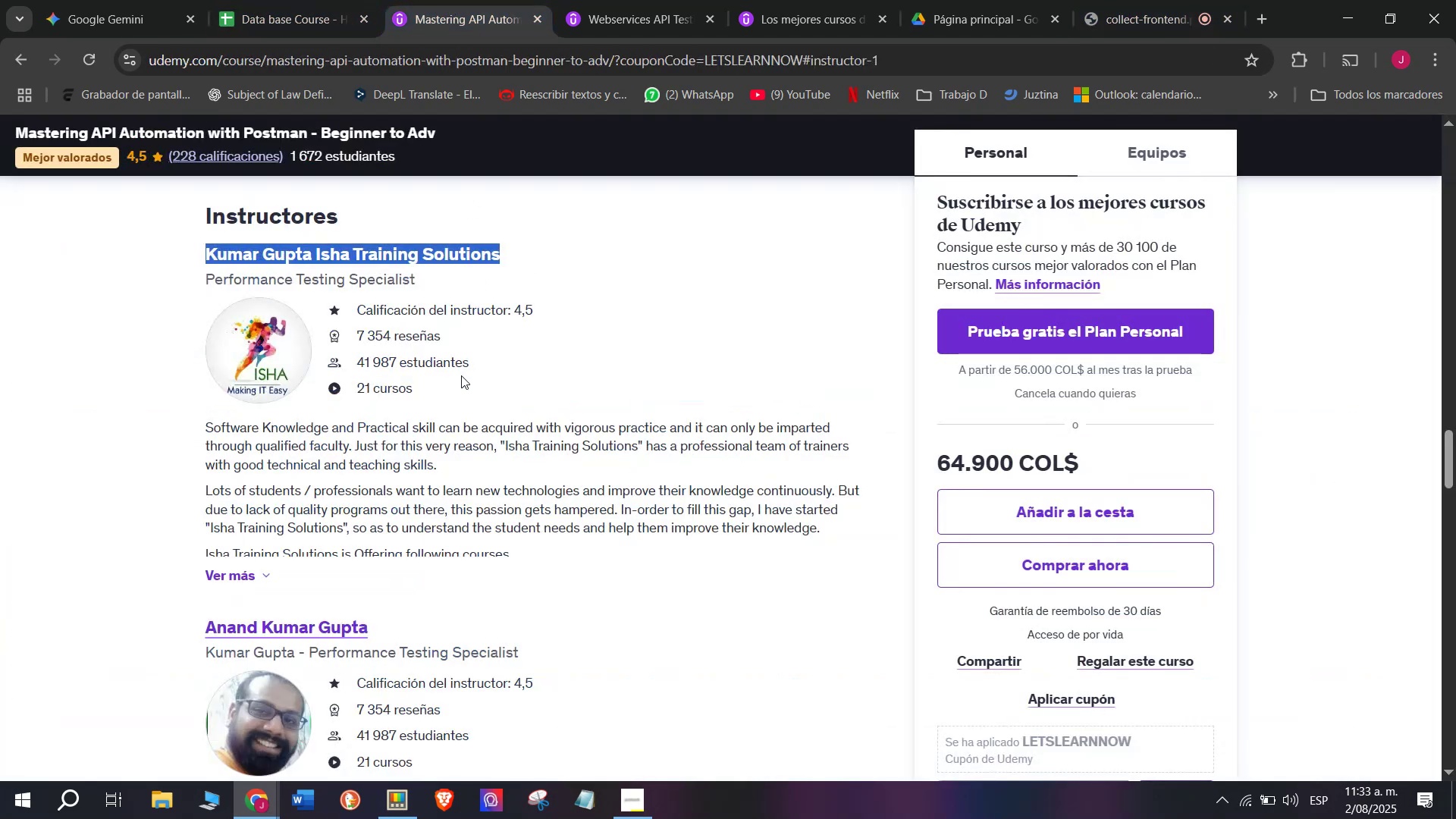 
scroll: coordinate [457, 382], scroll_direction: up, amount: 14.0
 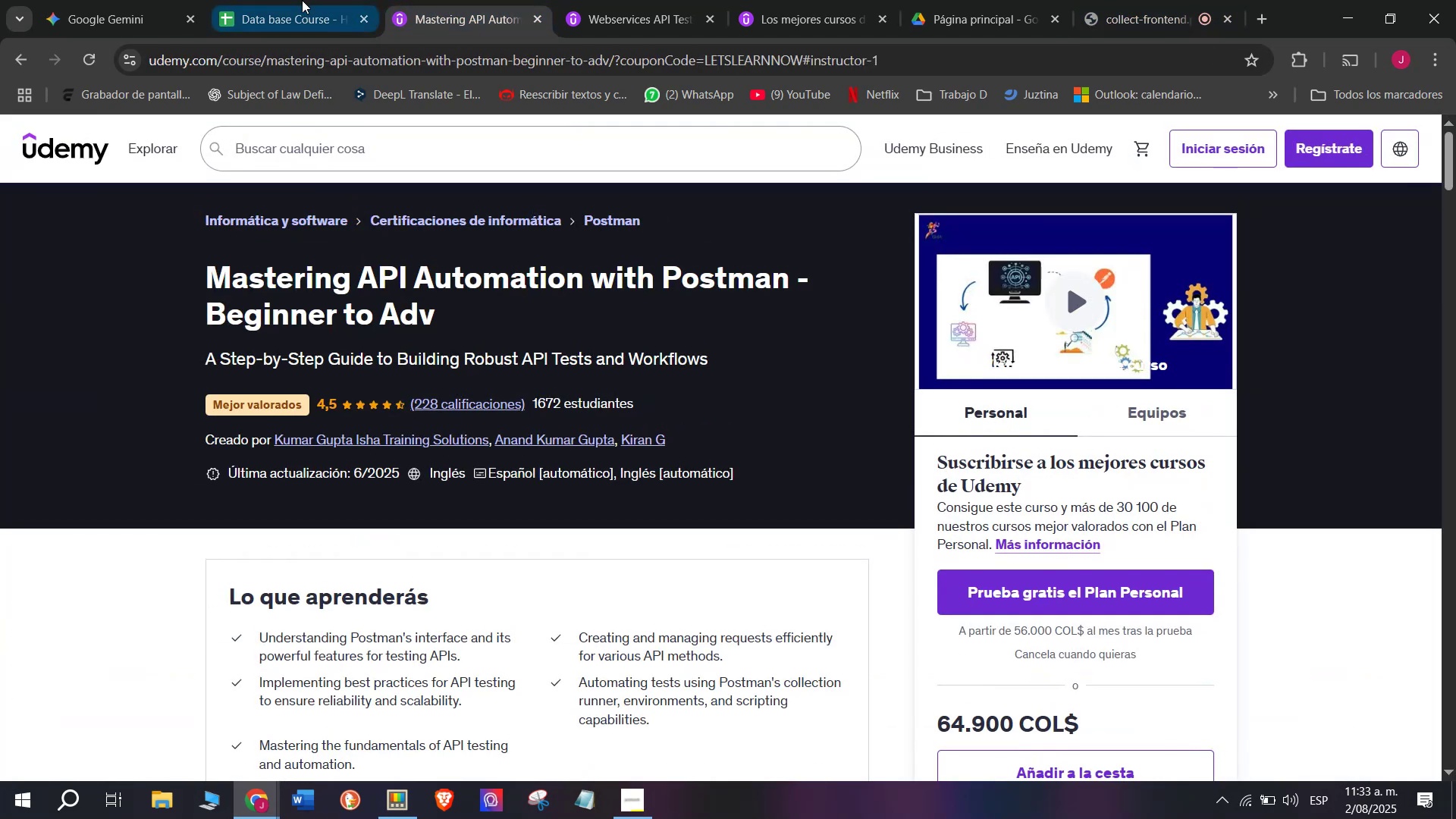 
left_click([302, 0])
 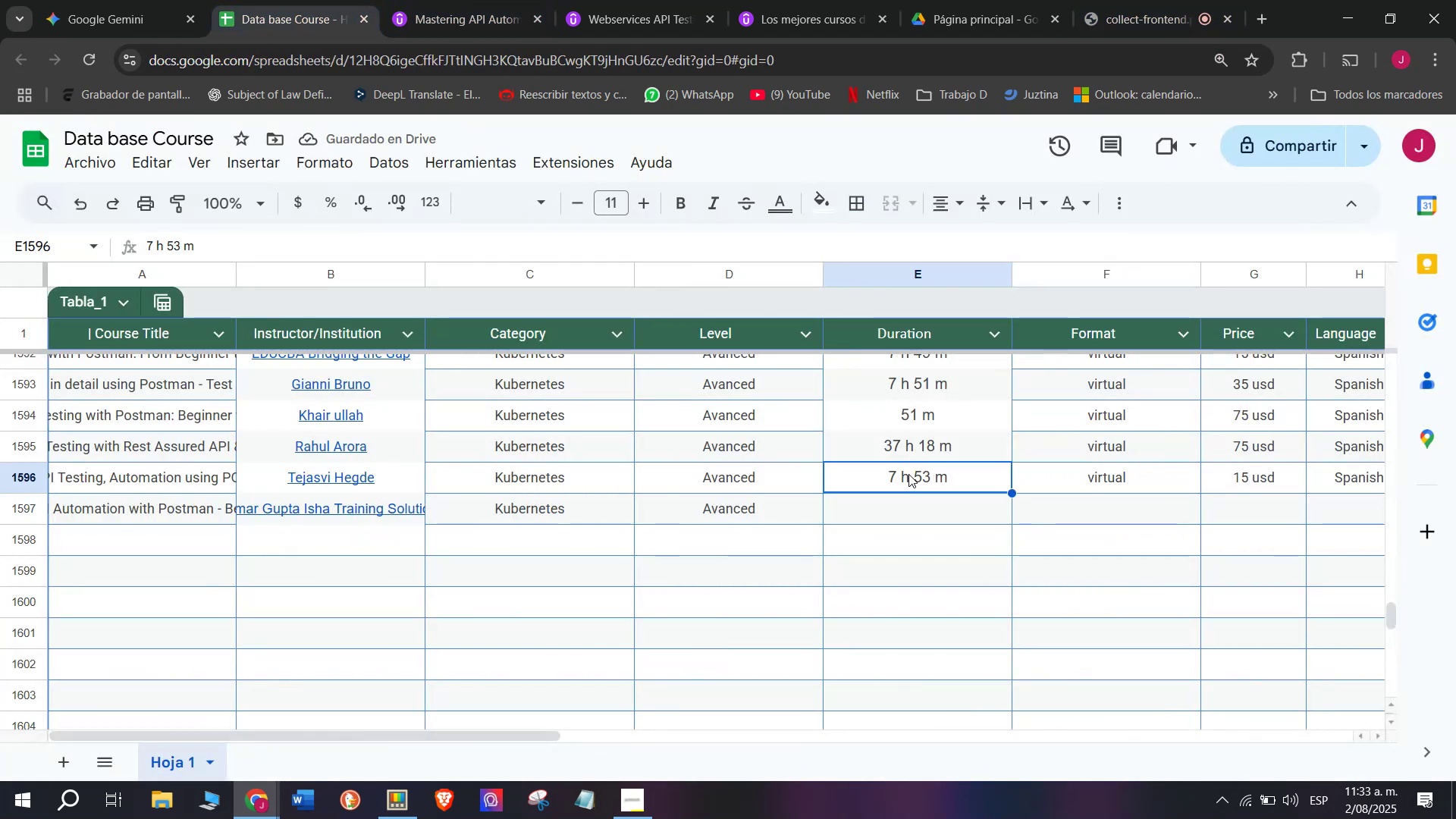 
left_click([498, 0])
 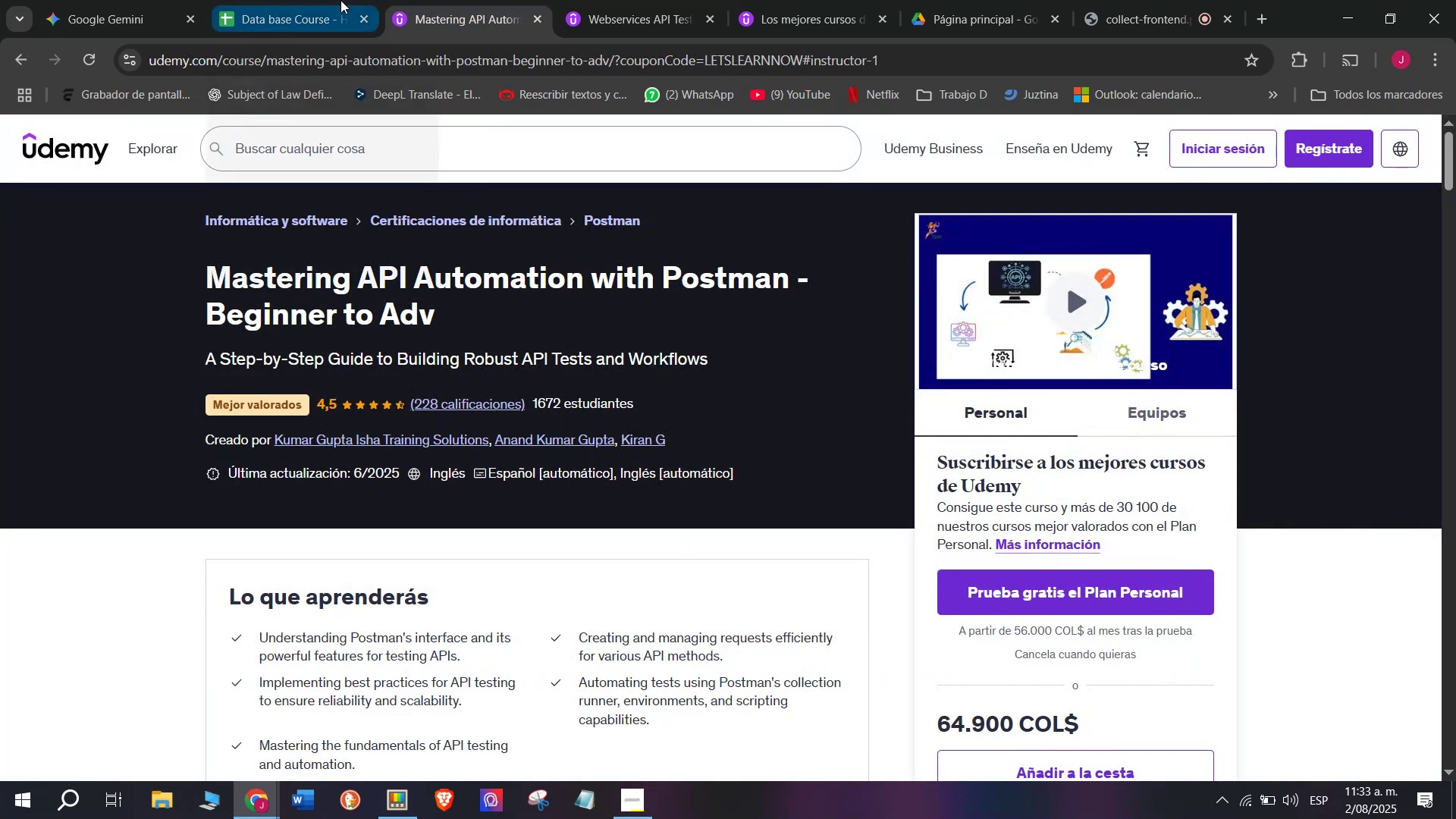 
left_click([340, 0])
 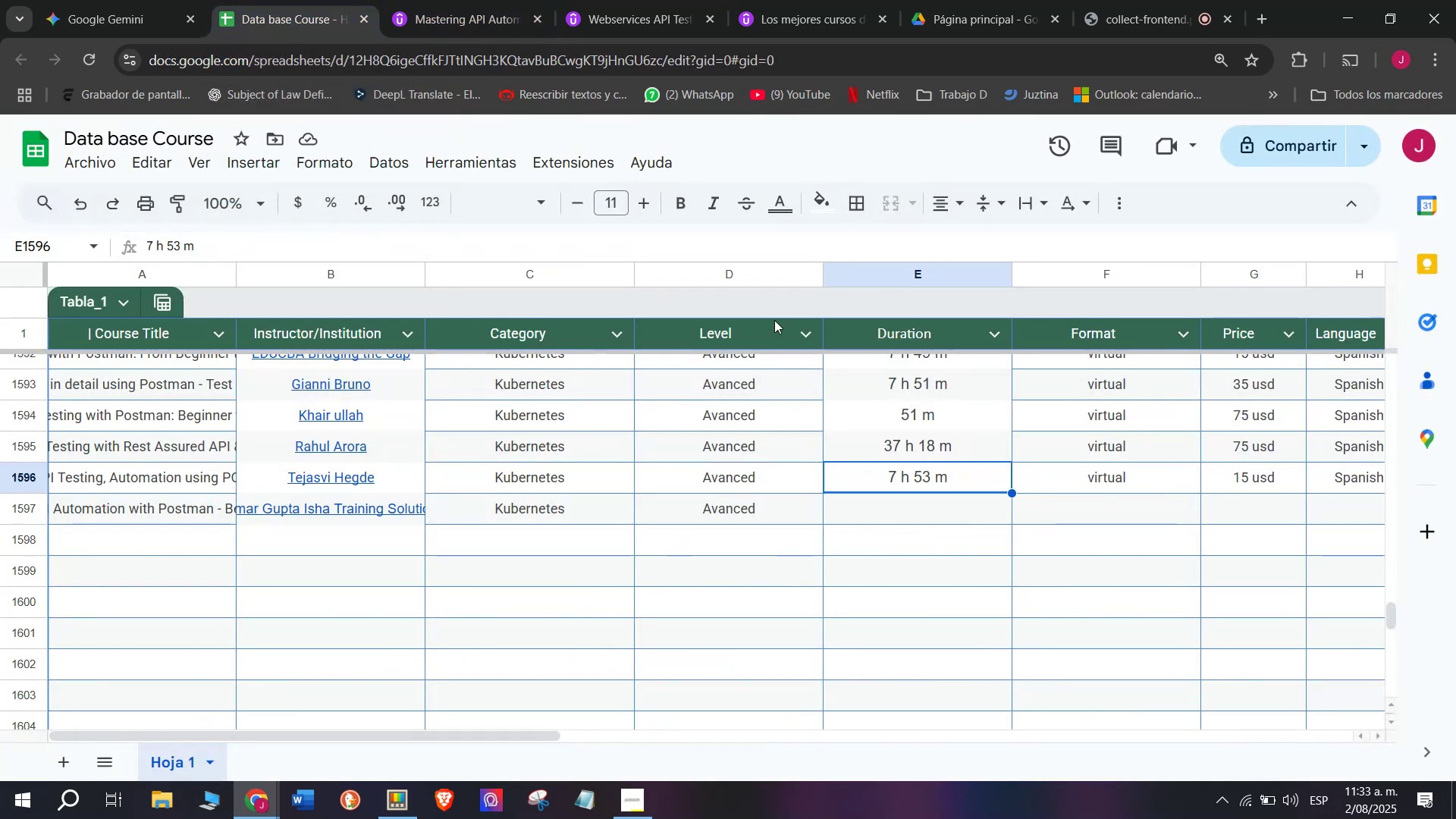 
left_click([433, 0])
 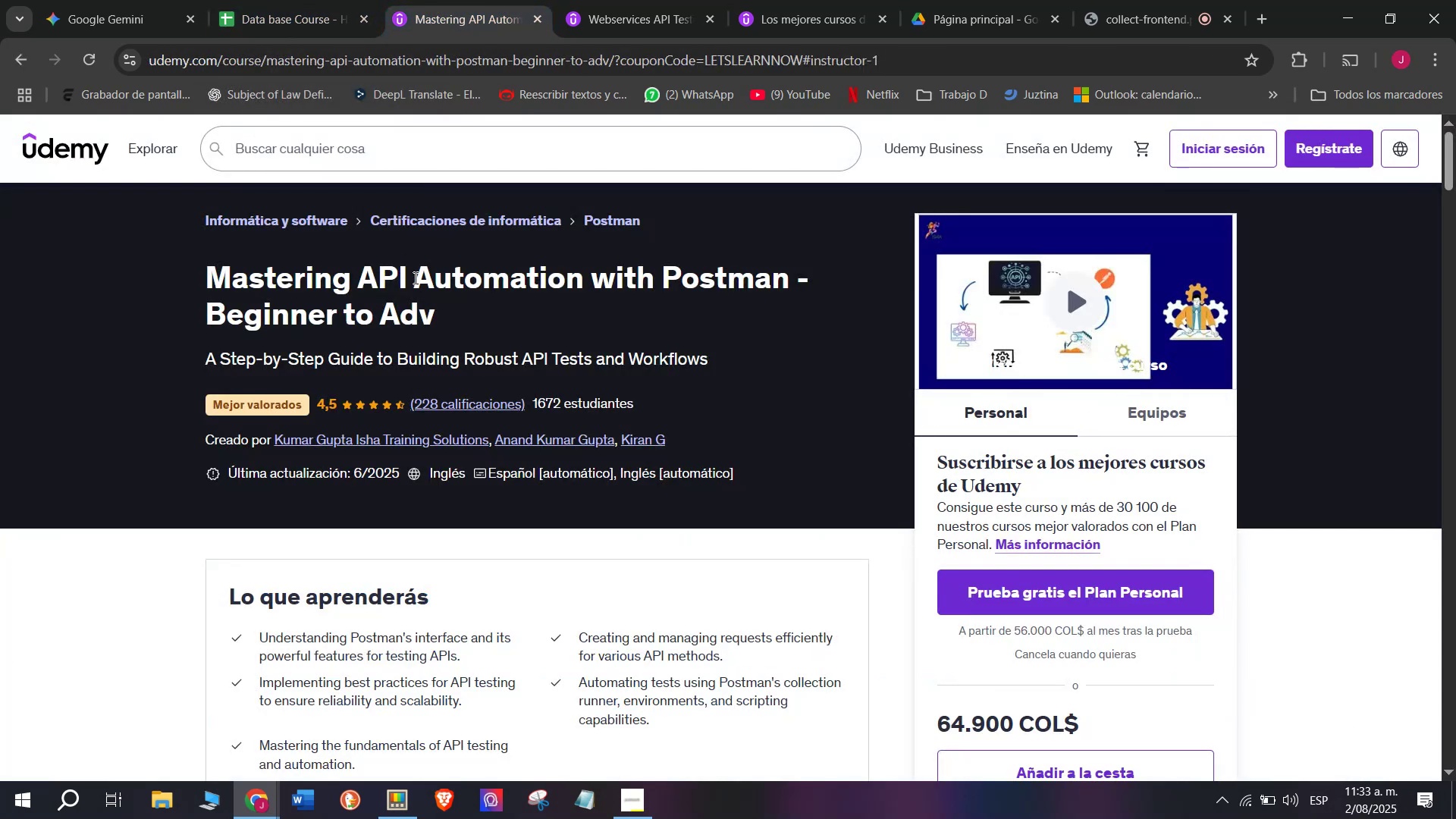 
scroll: coordinate [442, 334], scroll_direction: down, amount: 2.0
 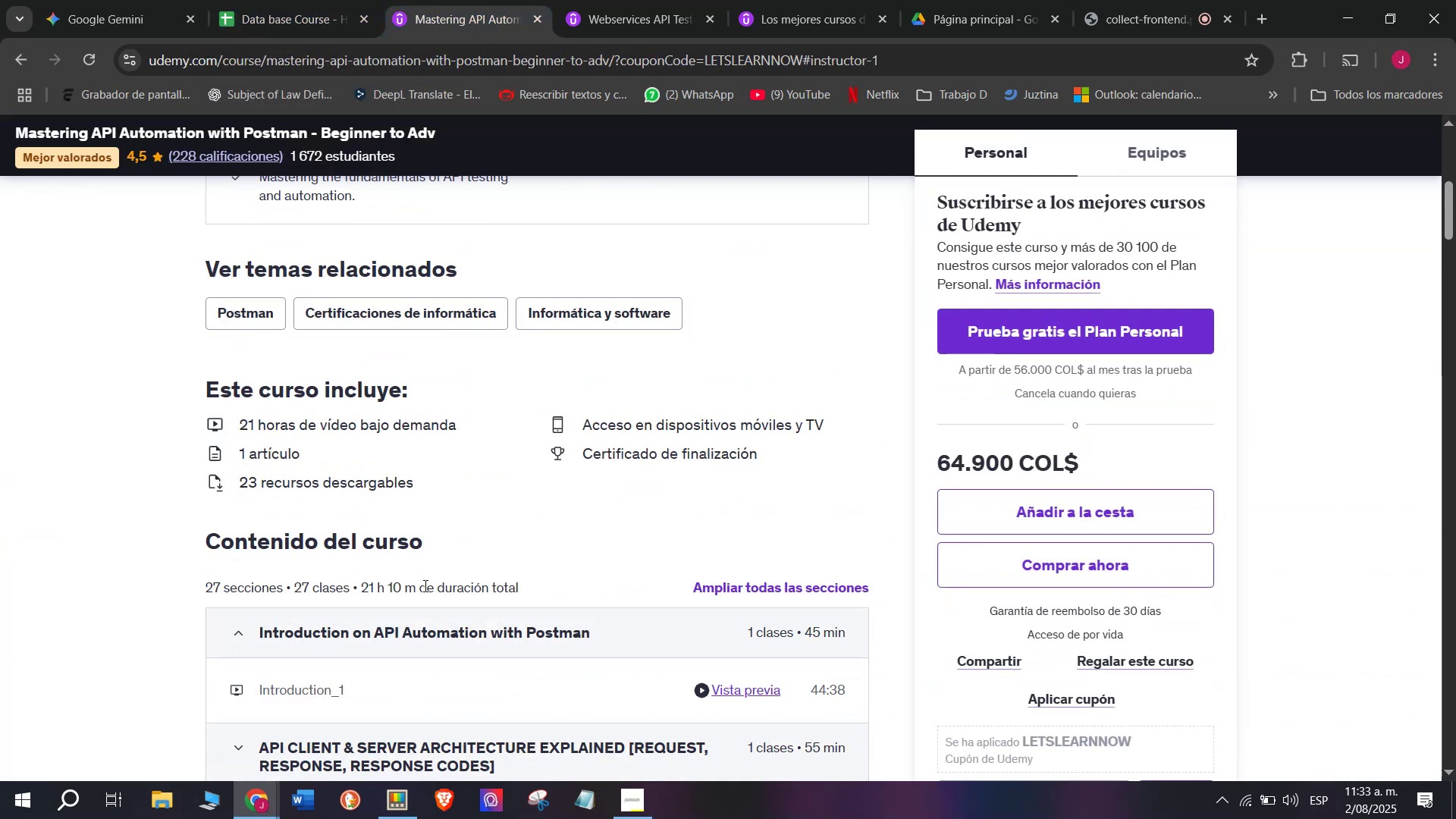 
left_click_drag(start_coordinate=[415, 588], to_coordinate=[359, 585])
 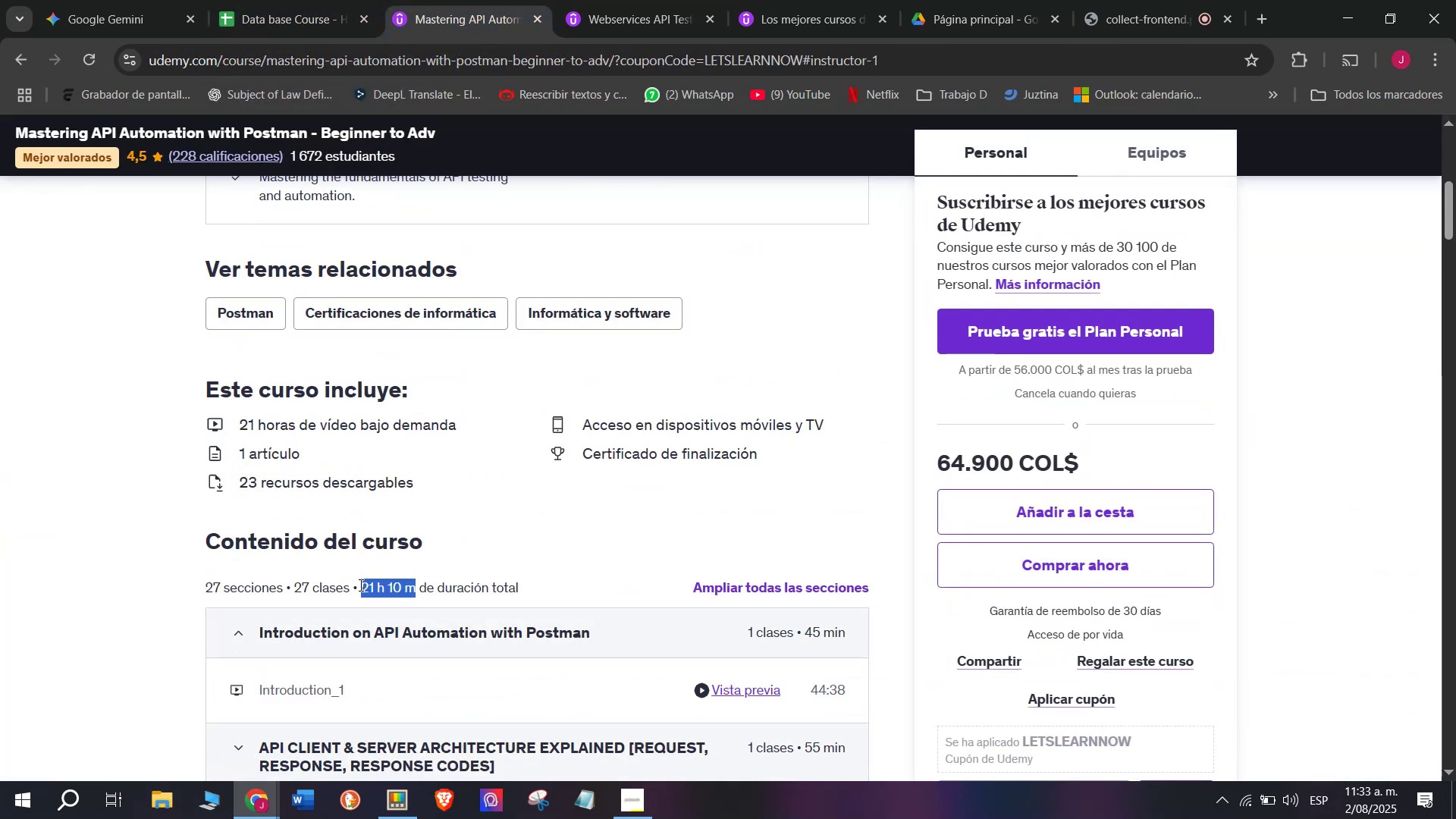 
key(Control+ControlLeft)
 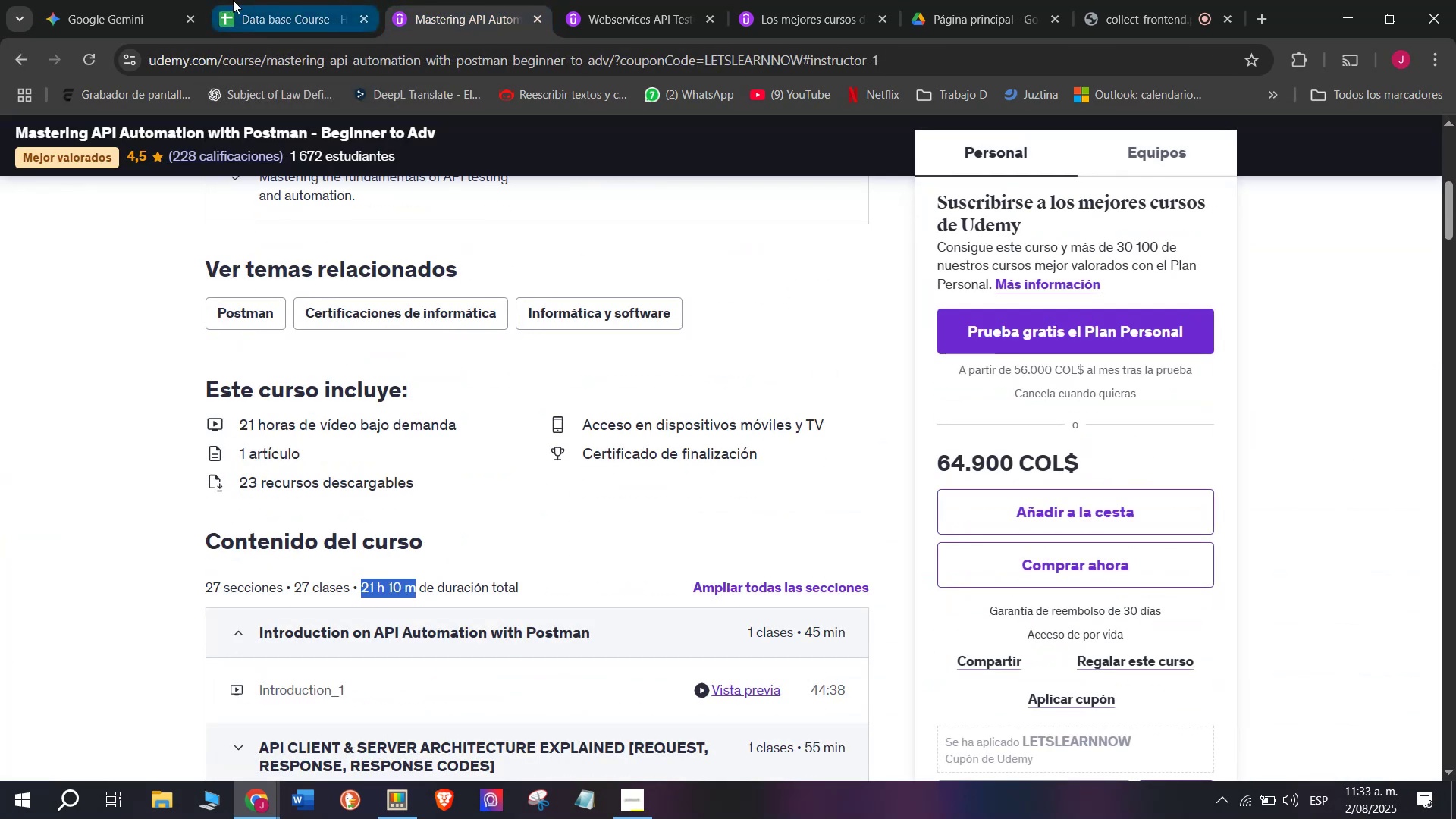 
key(Break)
 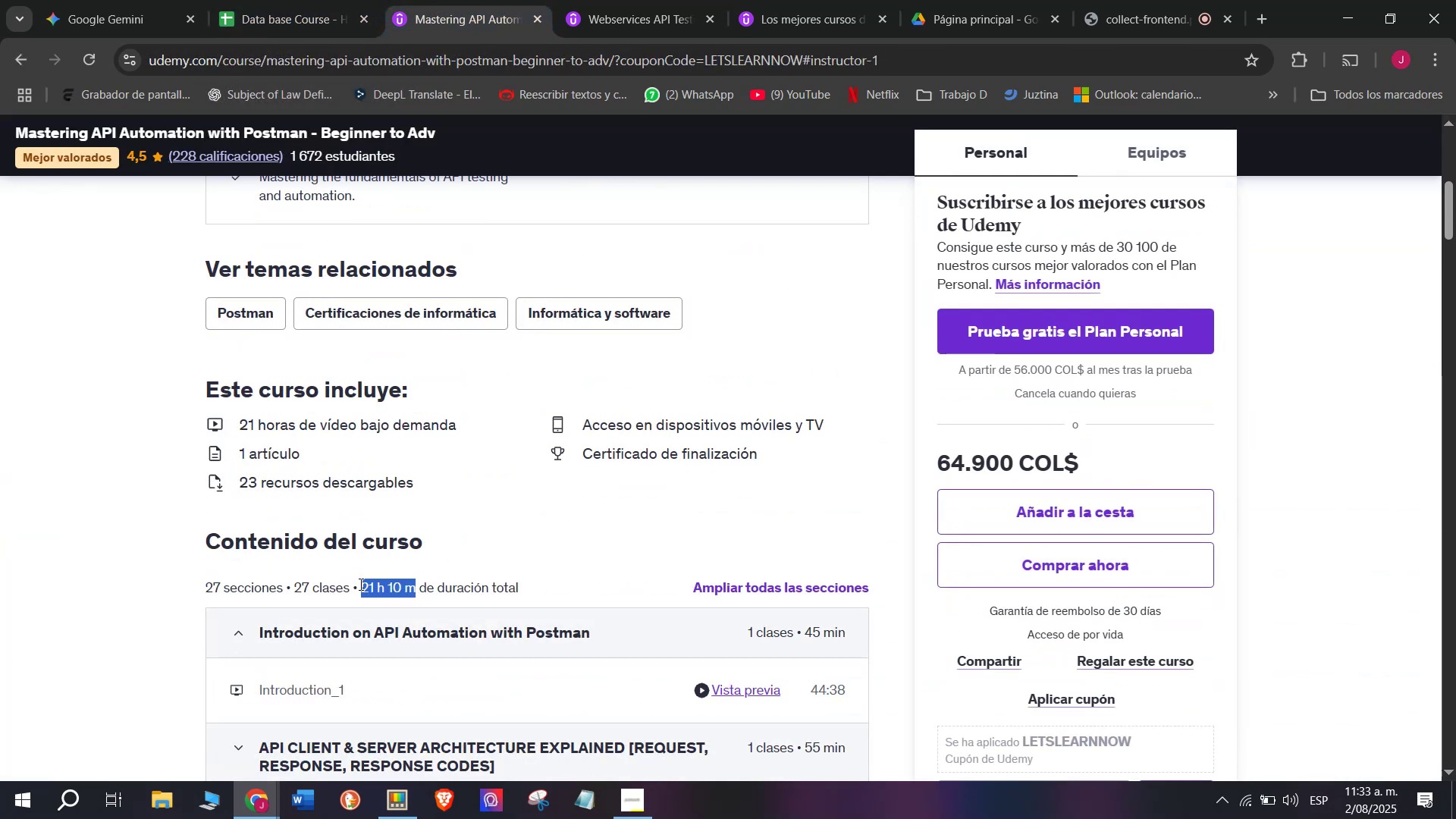 
key(Control+C)
 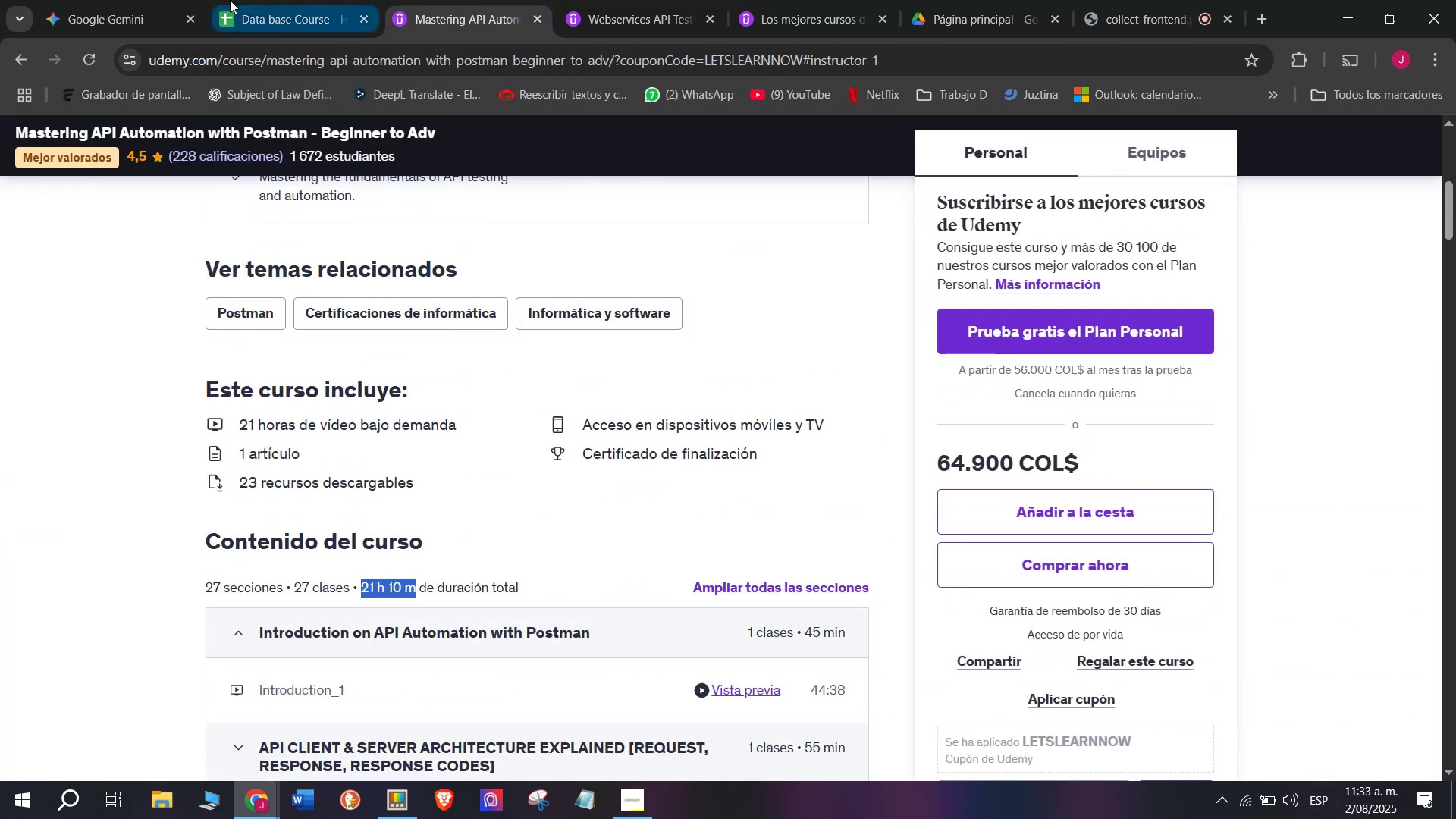 
left_click([234, 0])
 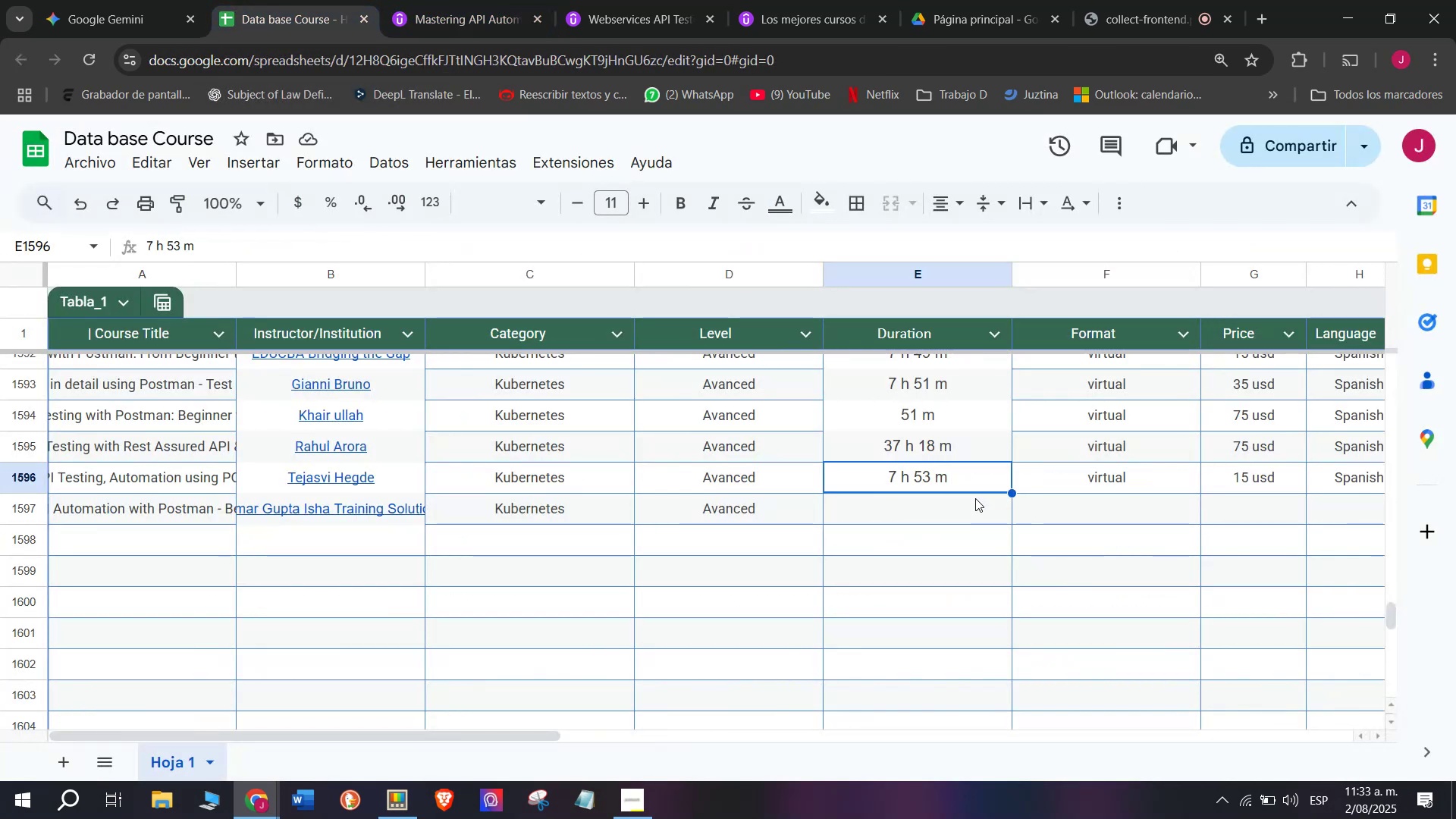 
left_click([972, 497])
 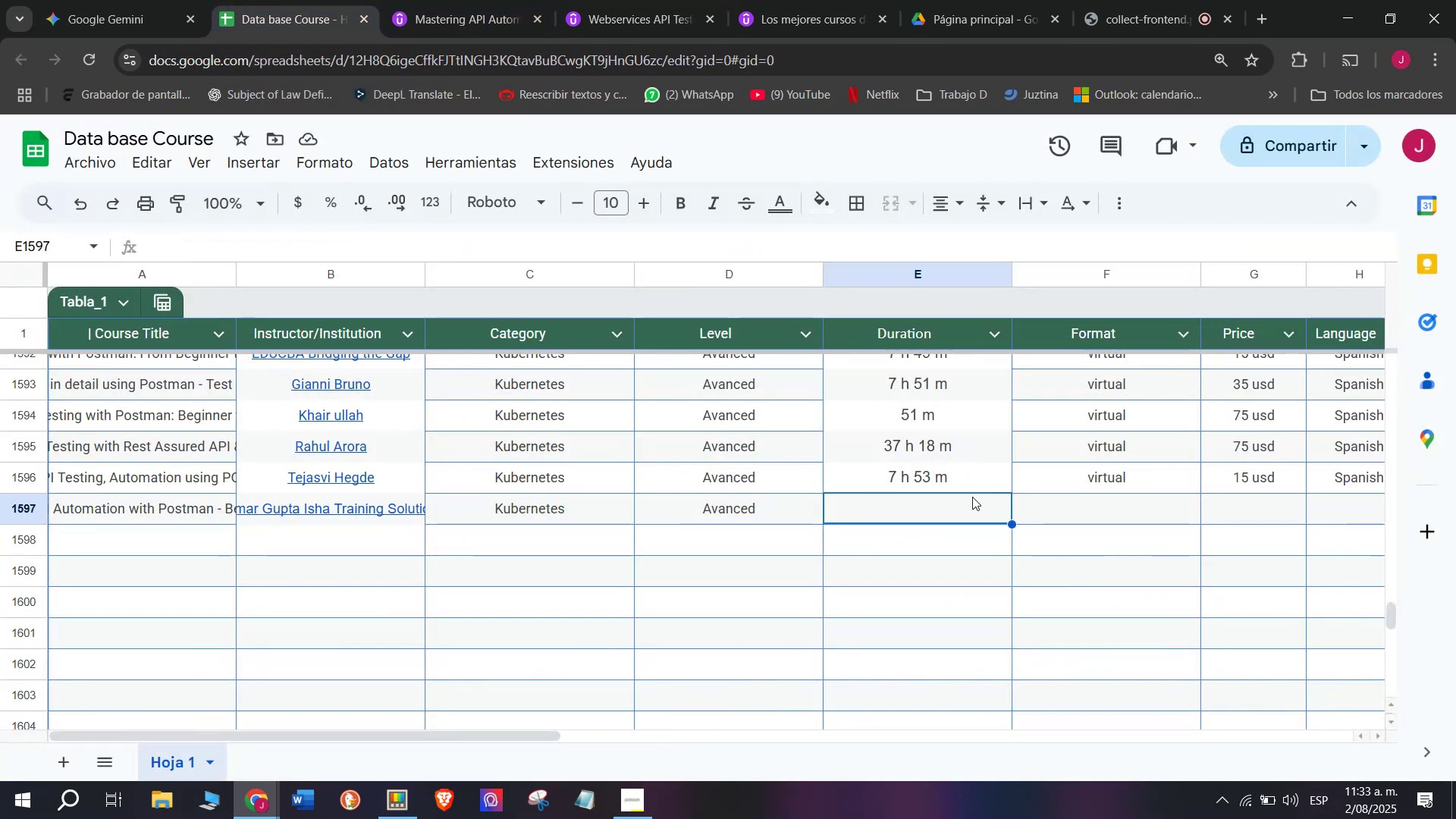 
key(Control+ControlLeft)
 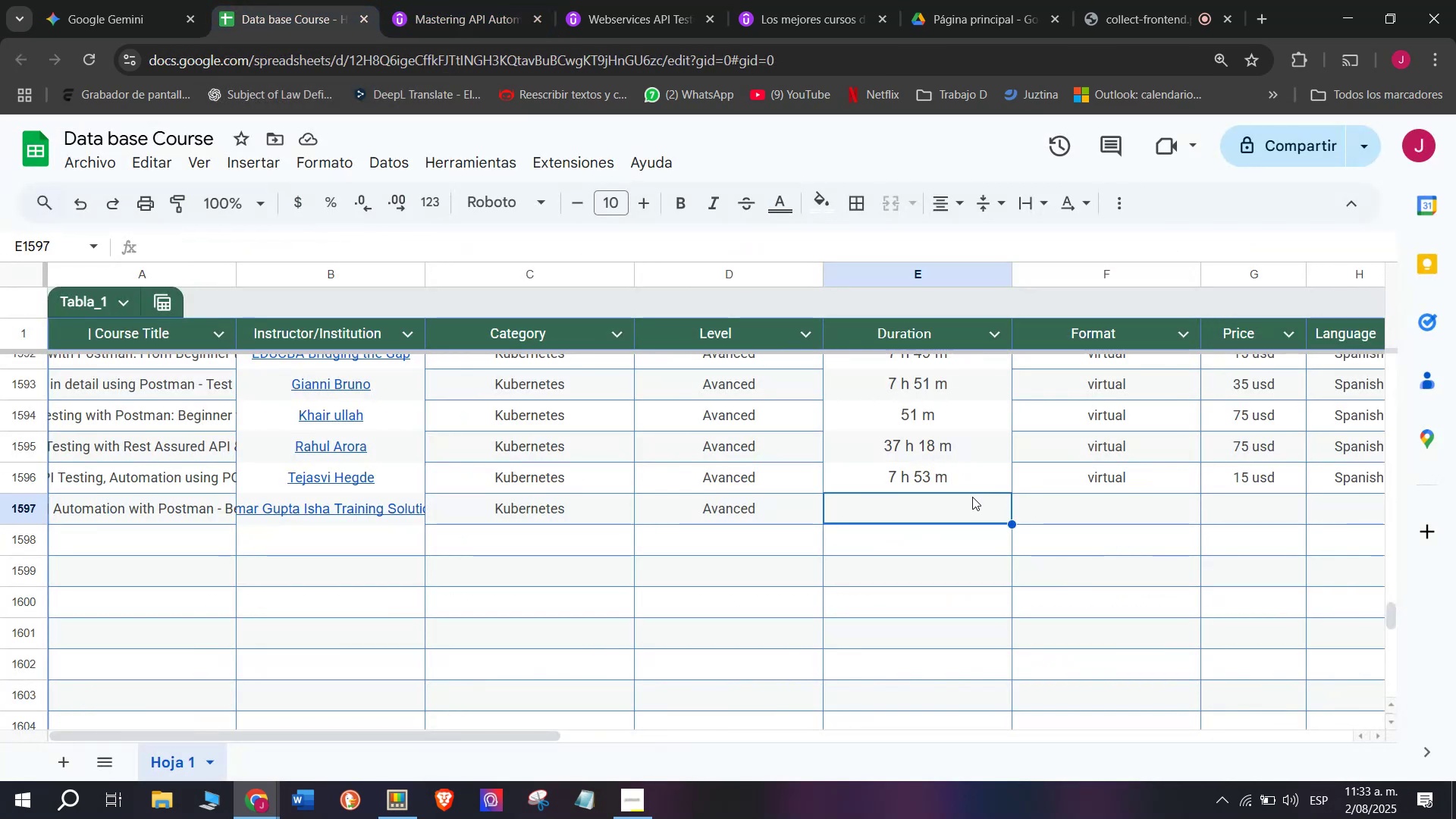 
key(Z)
 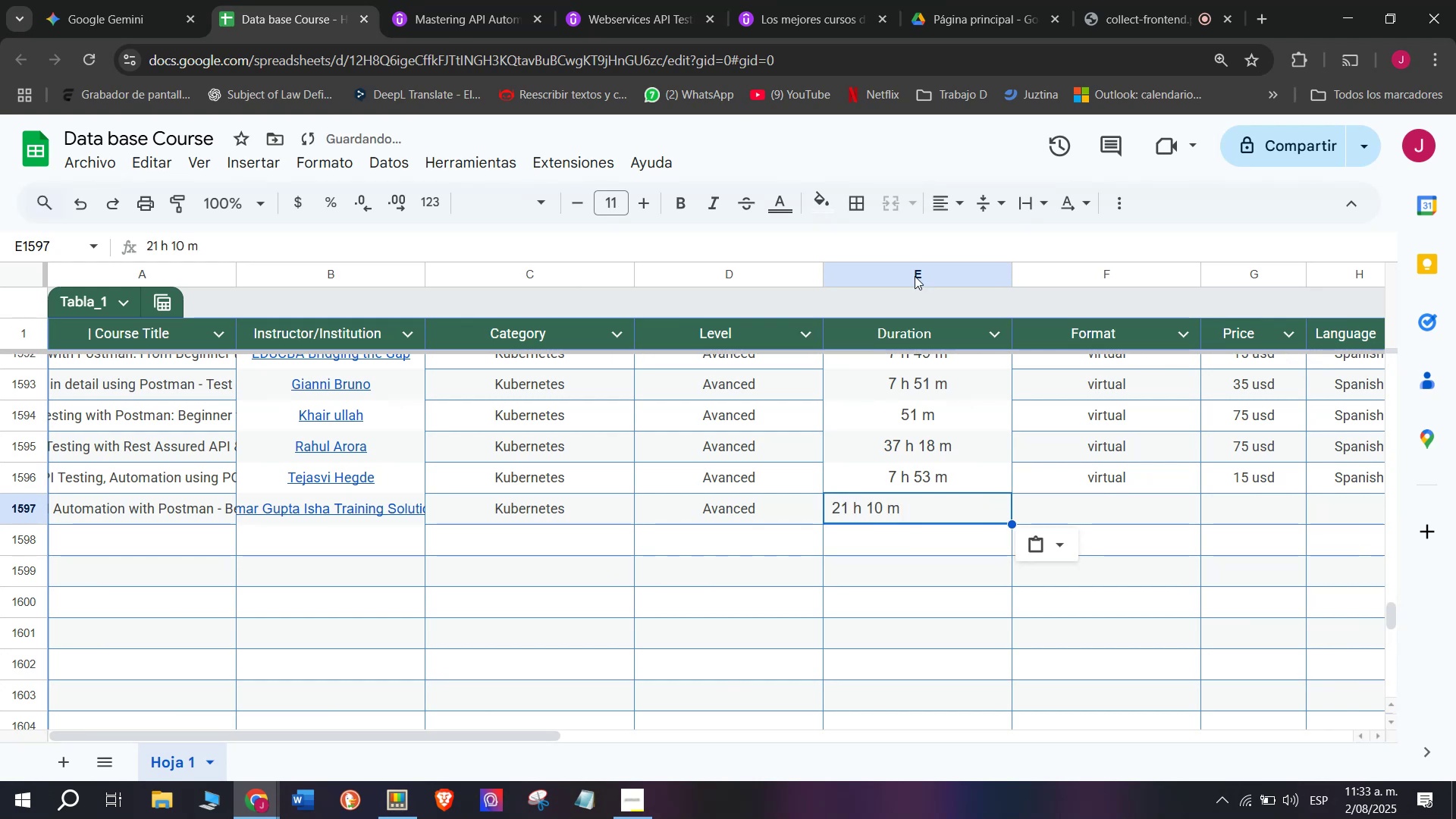 
key(Control+V)
 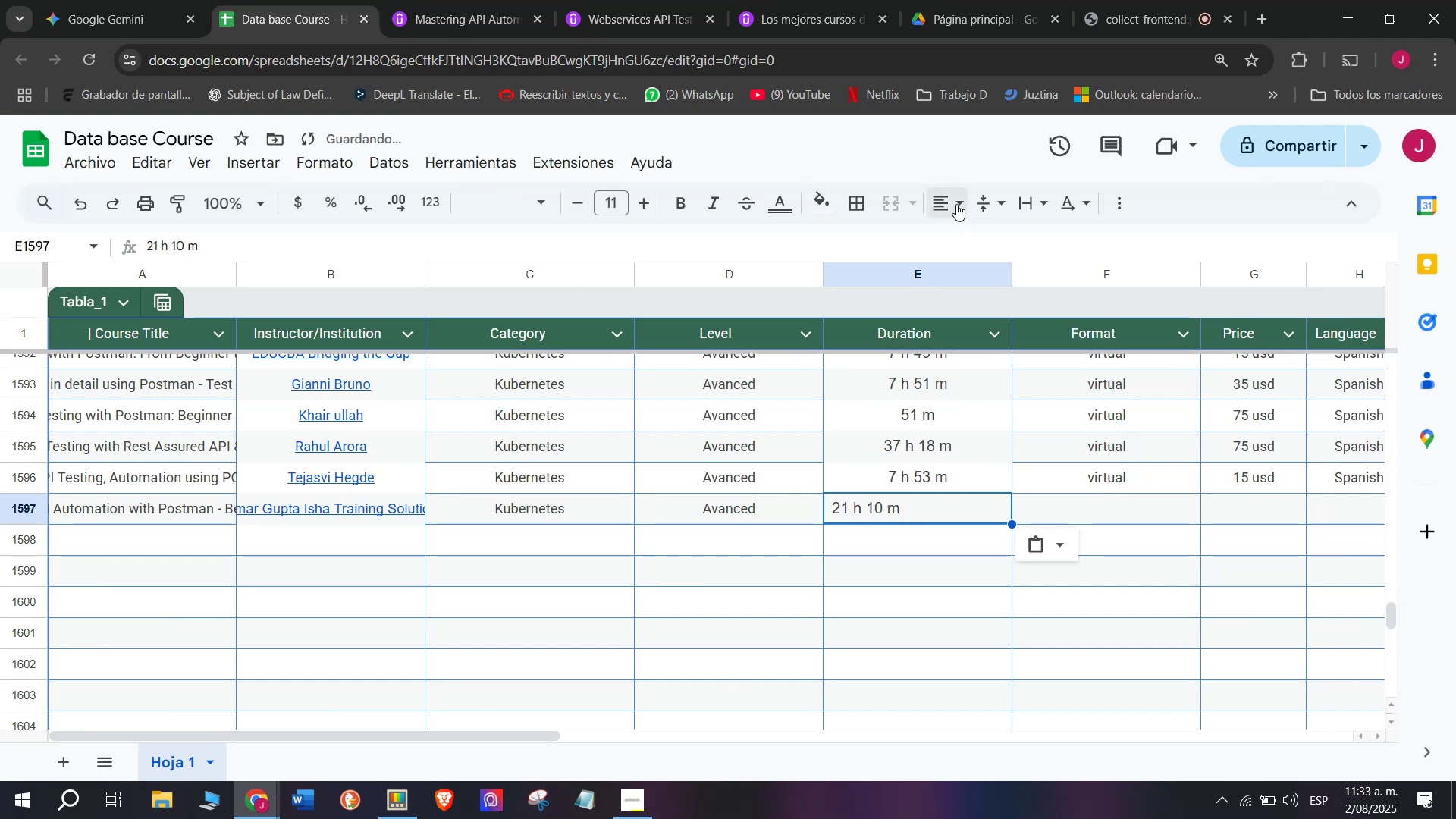 
double_click([972, 233])
 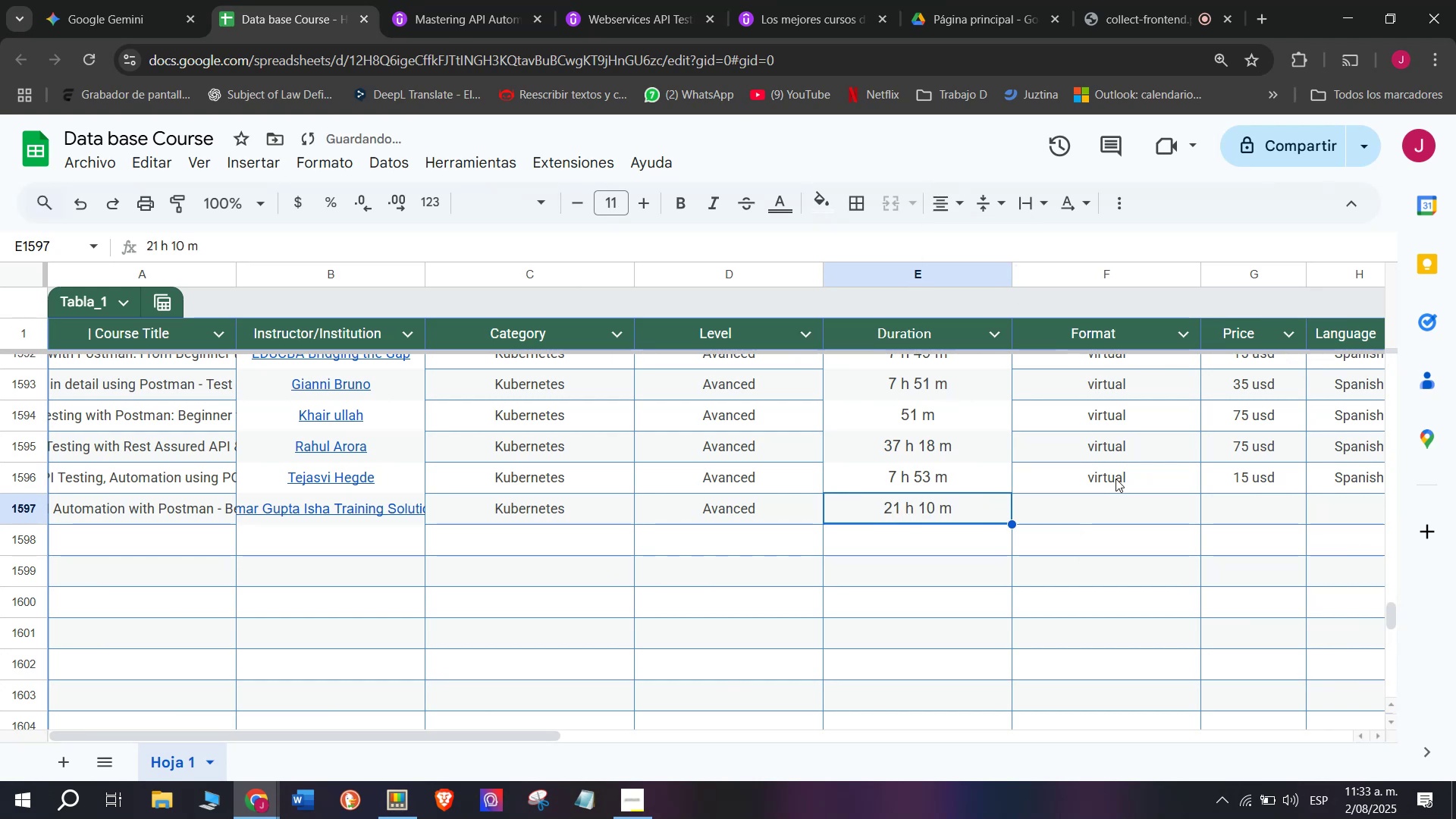 
left_click([1116, 479])
 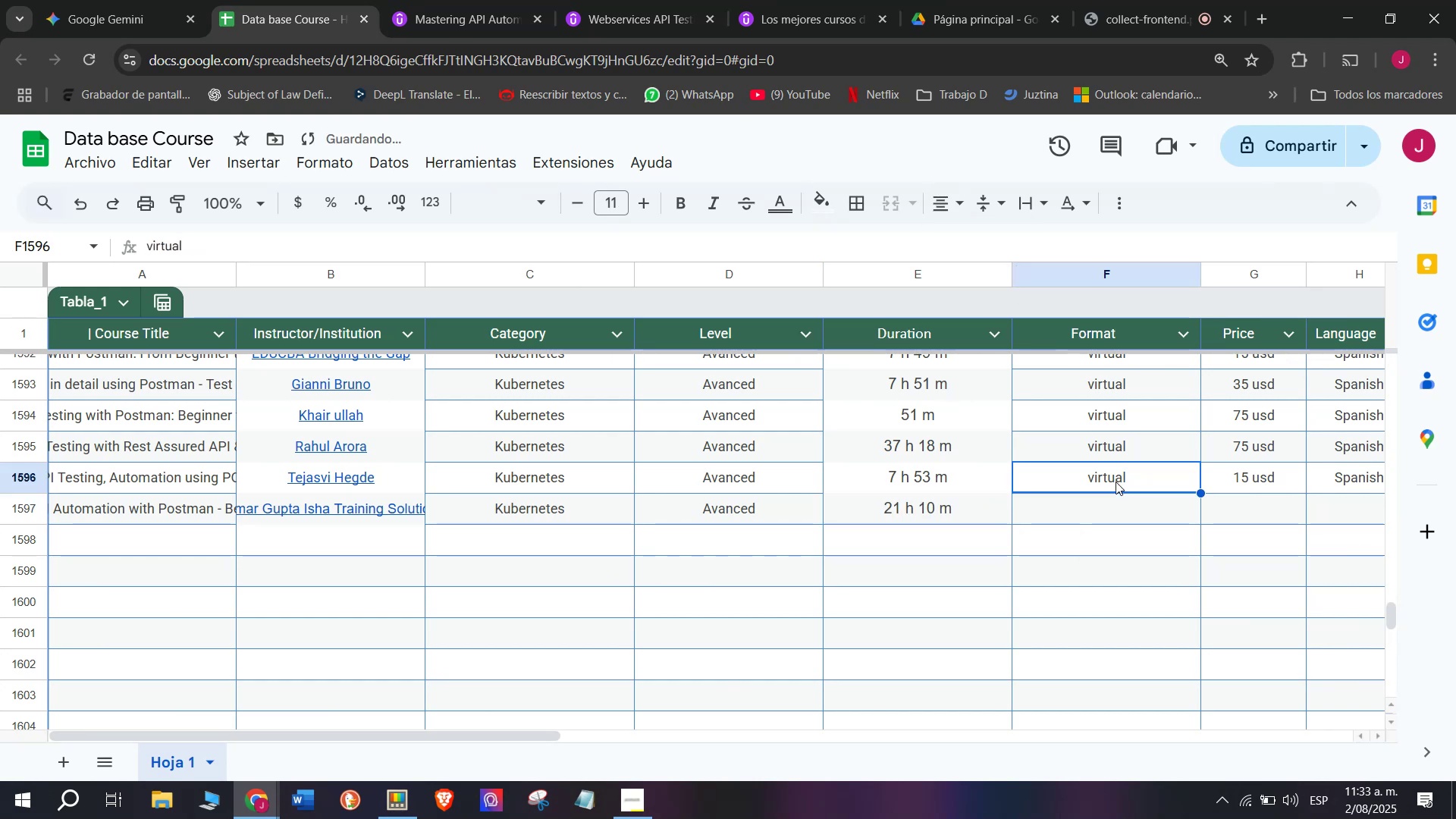 
key(Break)
 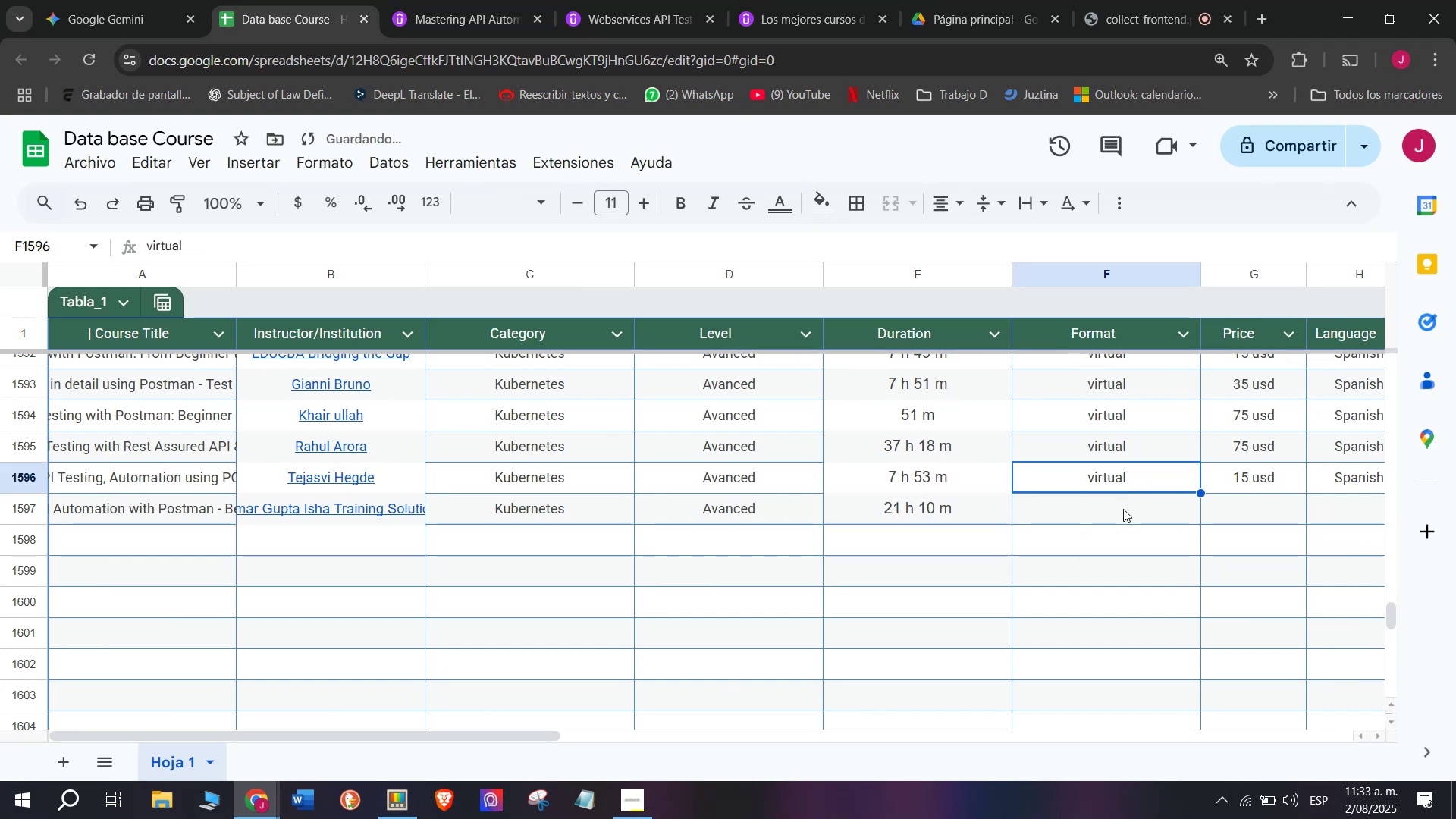 
key(Control+ControlLeft)
 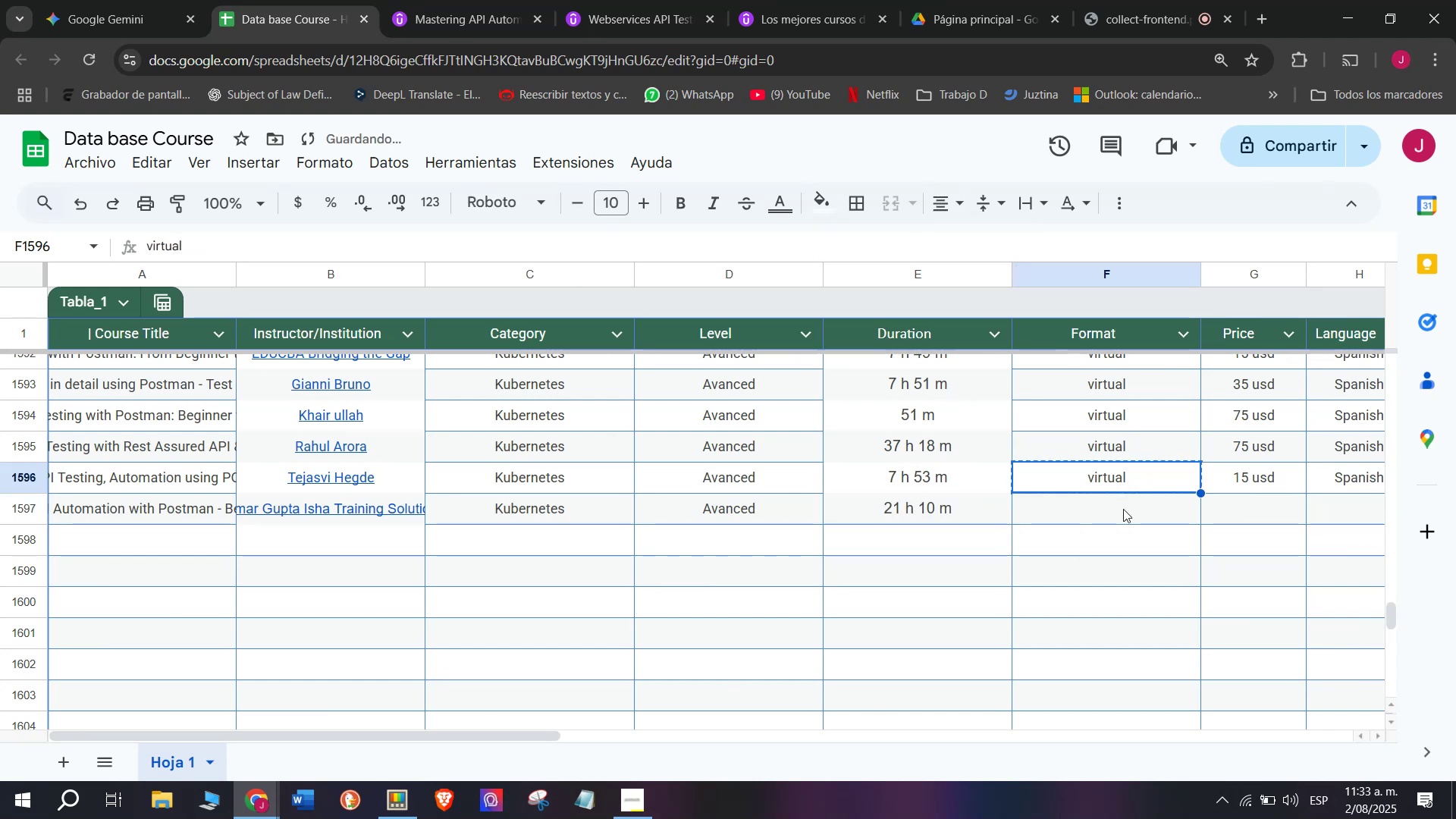 
key(Control+C)
 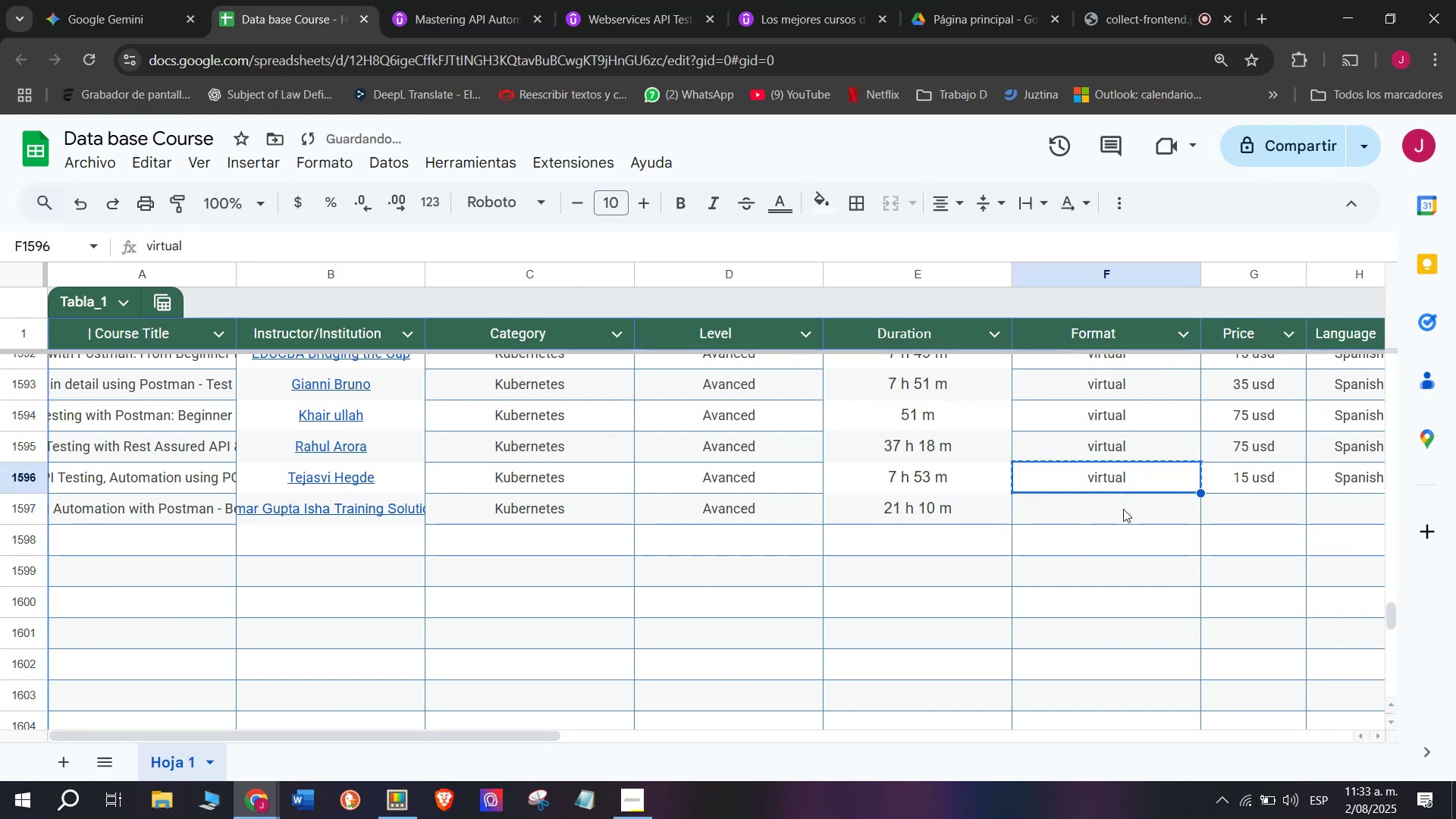 
left_click([1123, 509])
 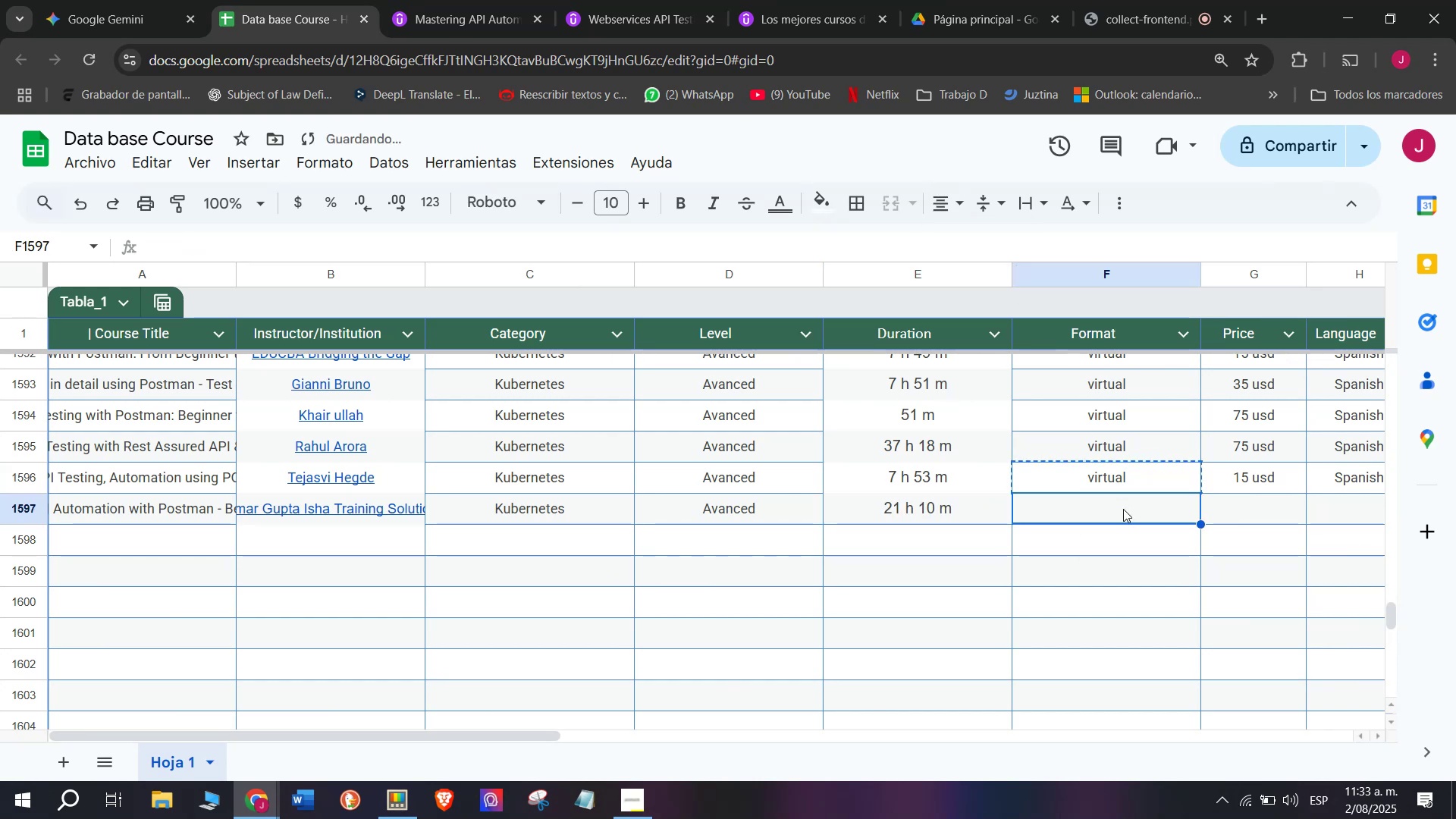 
key(Z)
 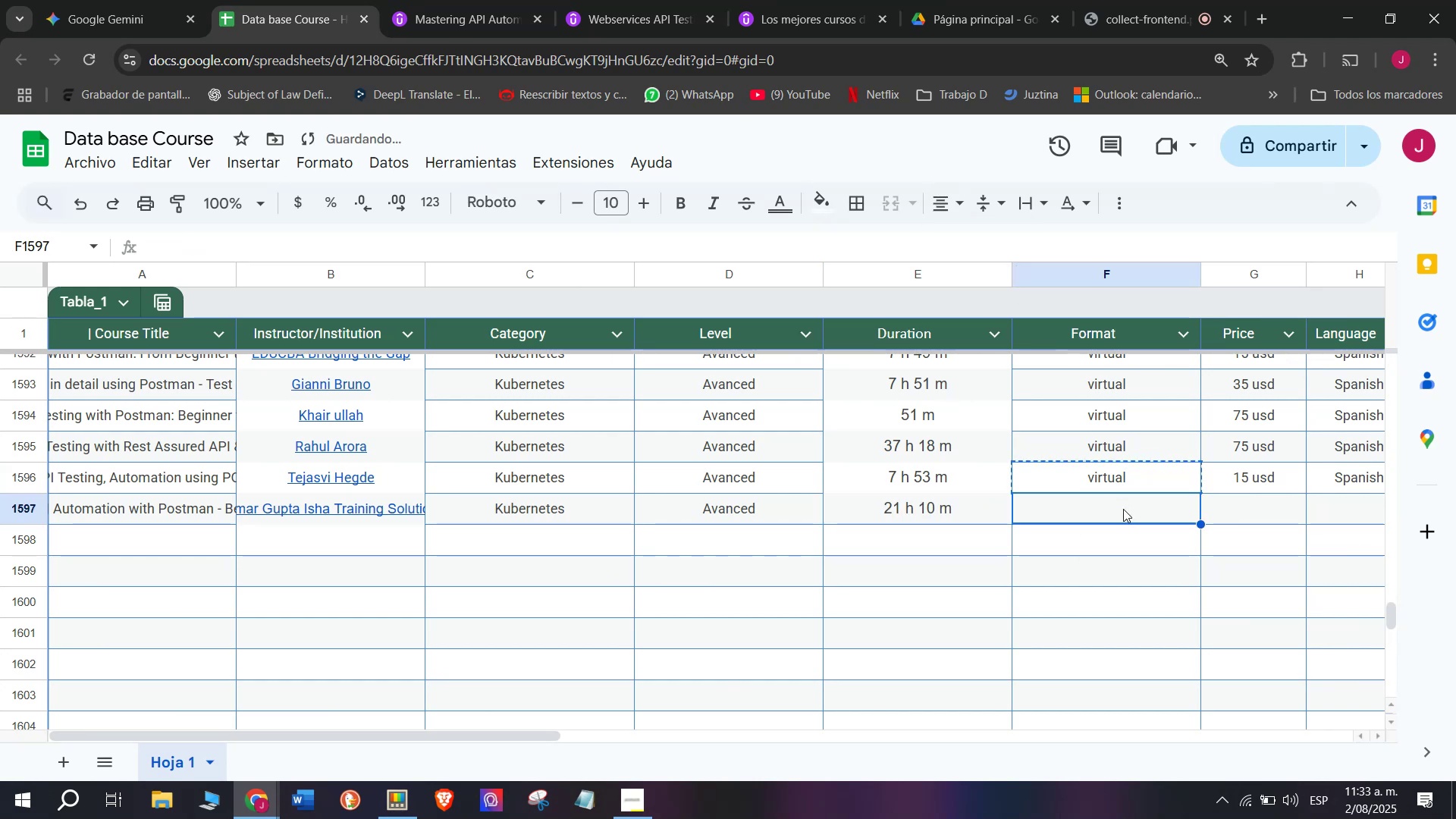 
key(Control+ControlLeft)
 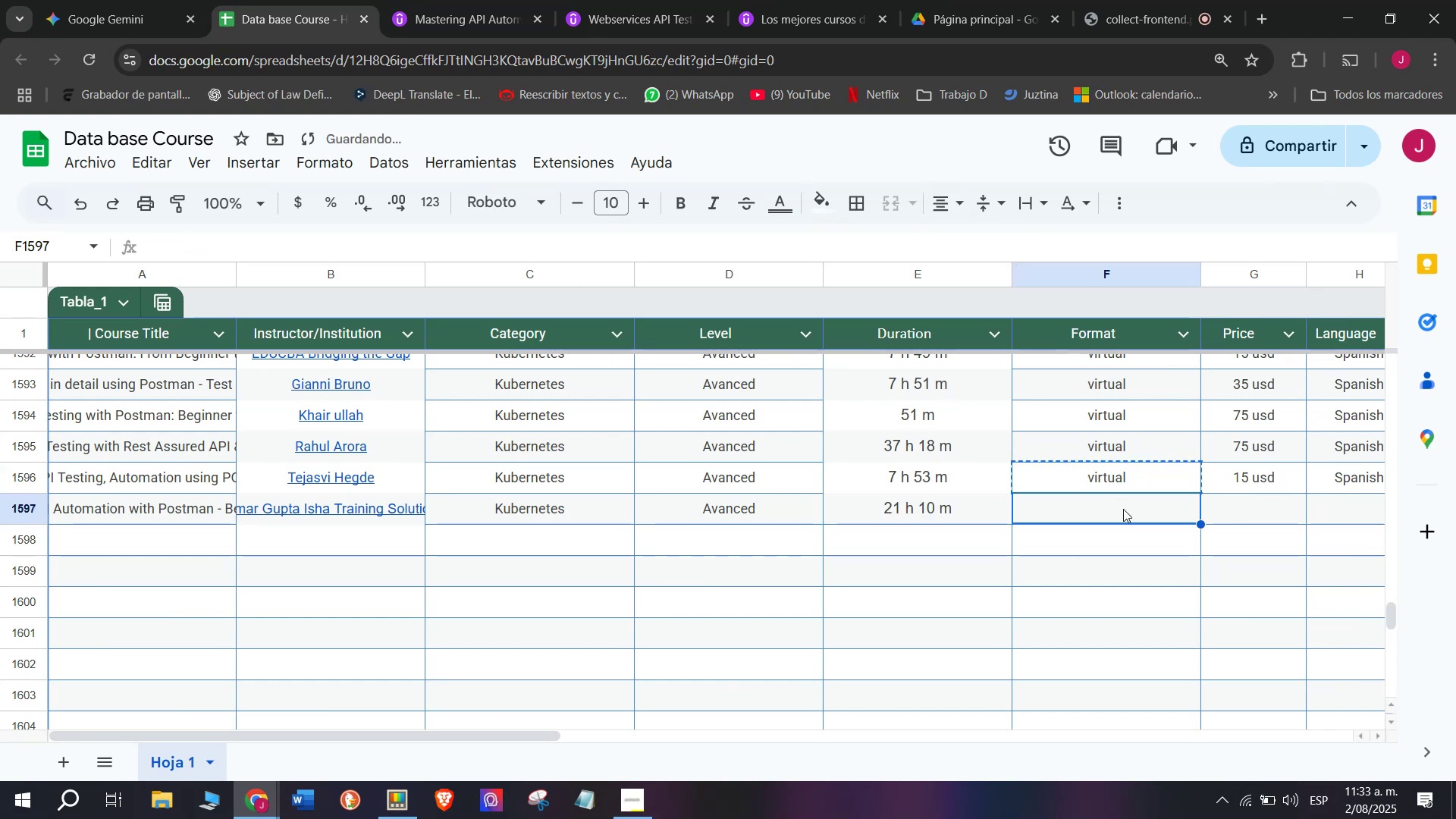 
key(Control+V)
 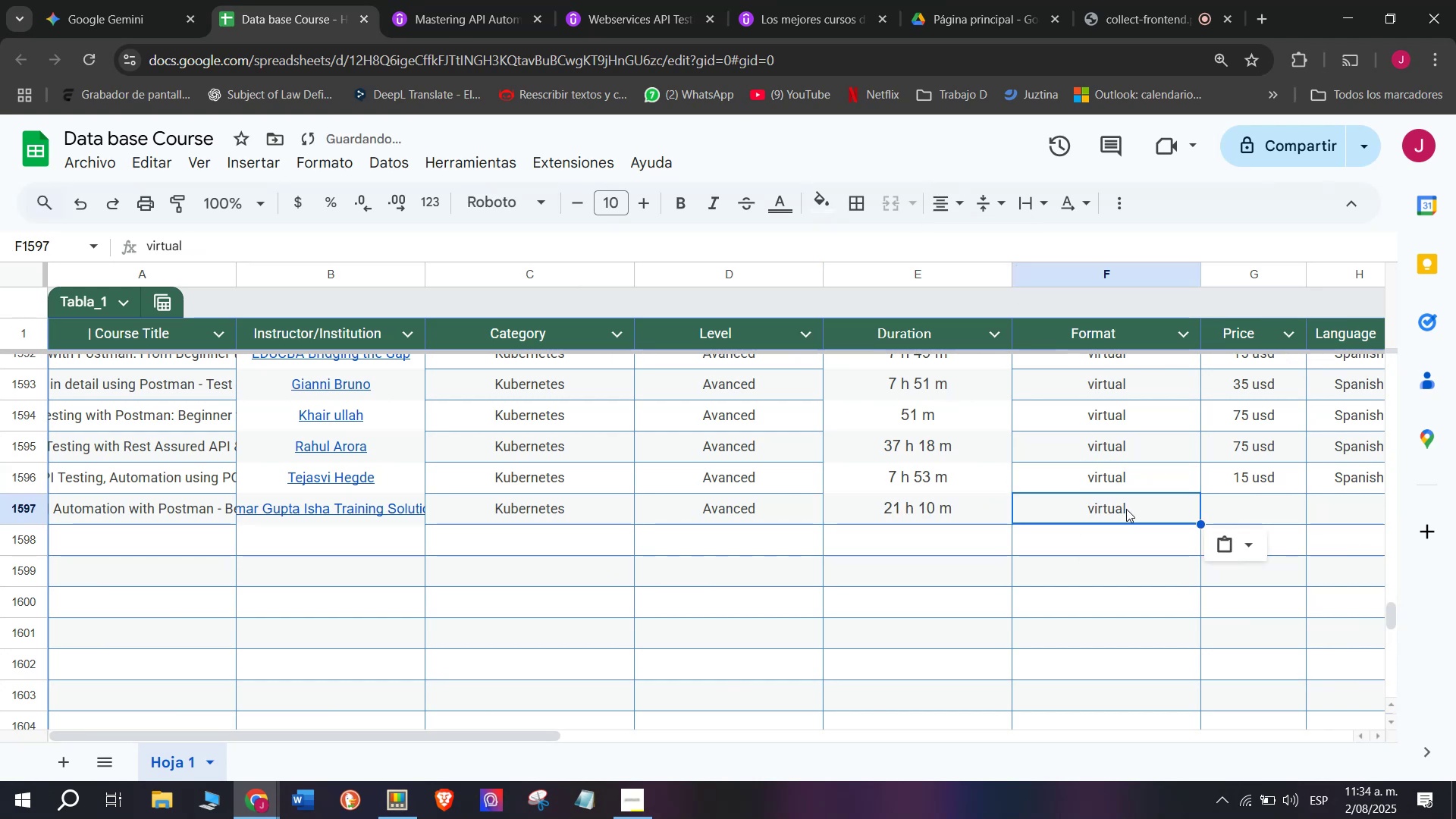 
left_click([1246, 475])
 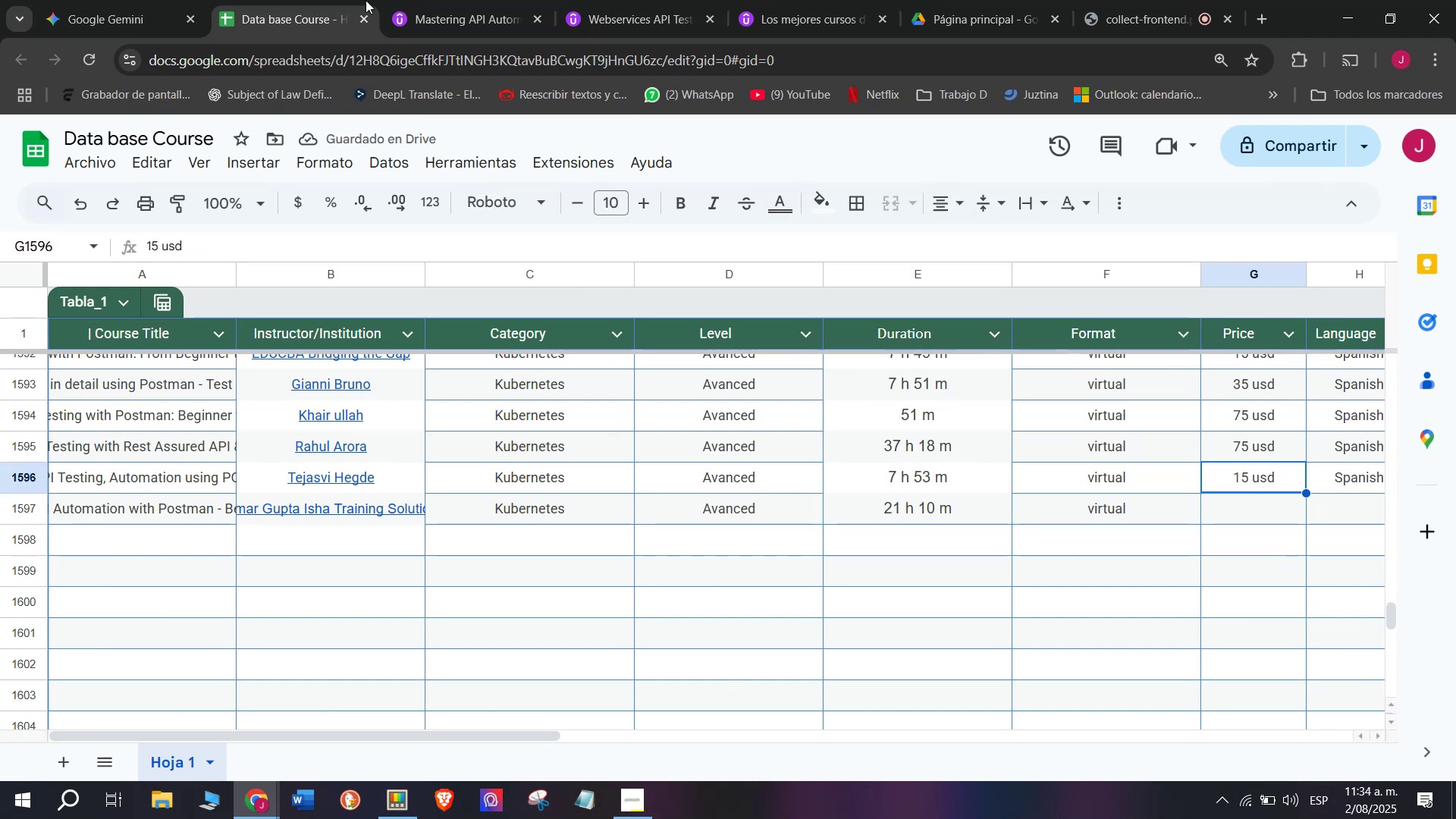 
left_click([451, 0])
 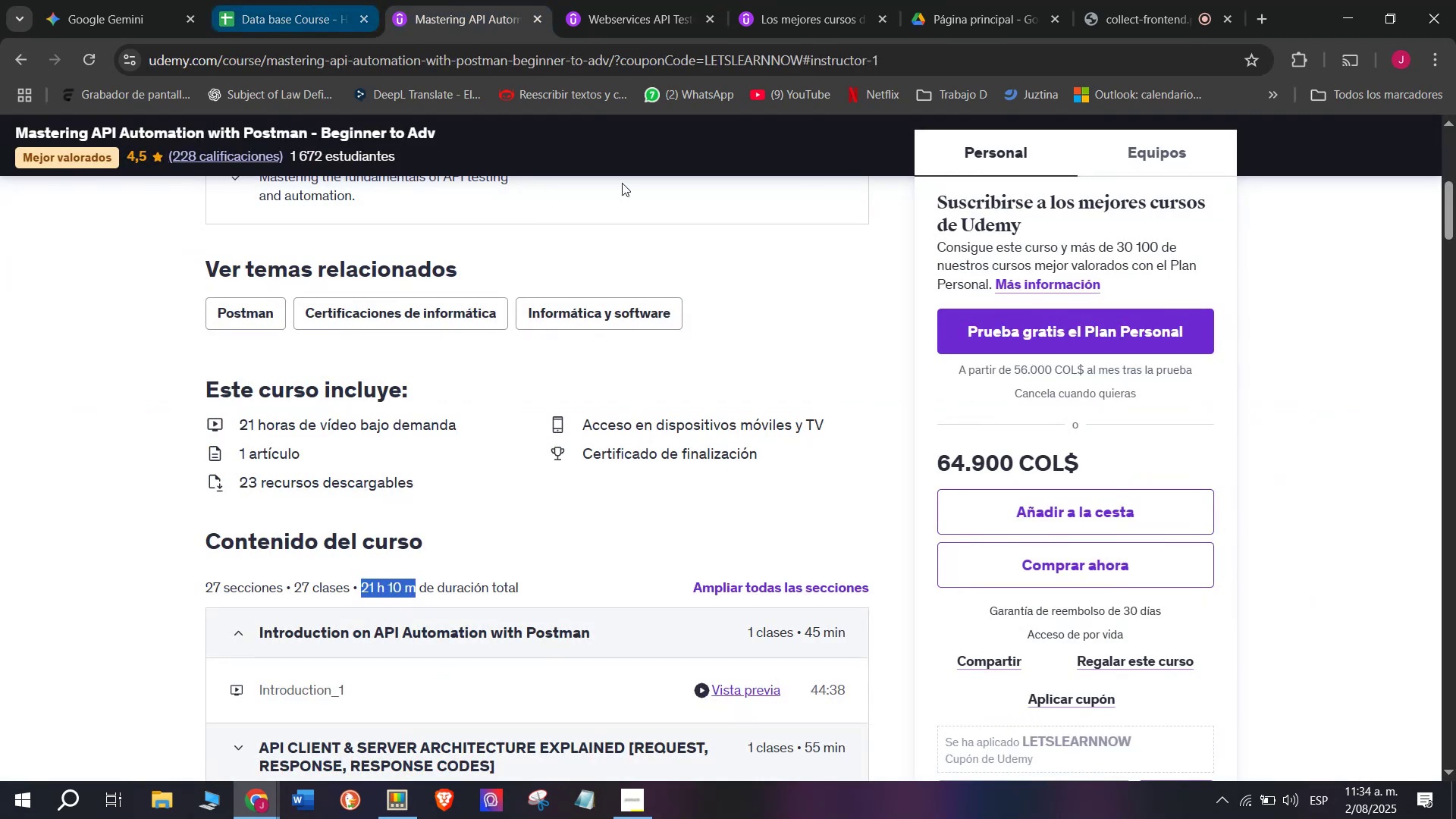 
key(Break)
 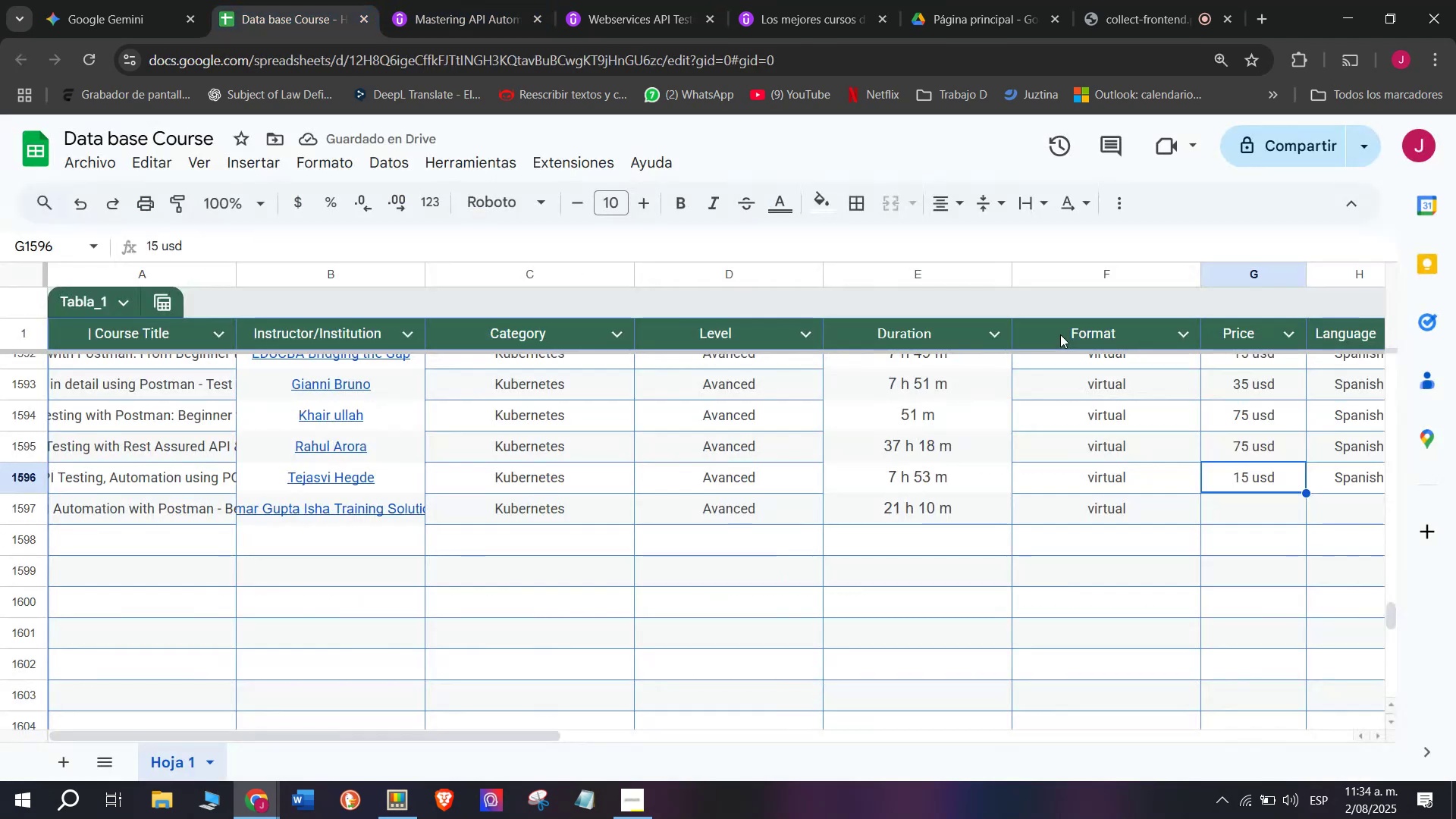 
key(Control+ControlLeft)
 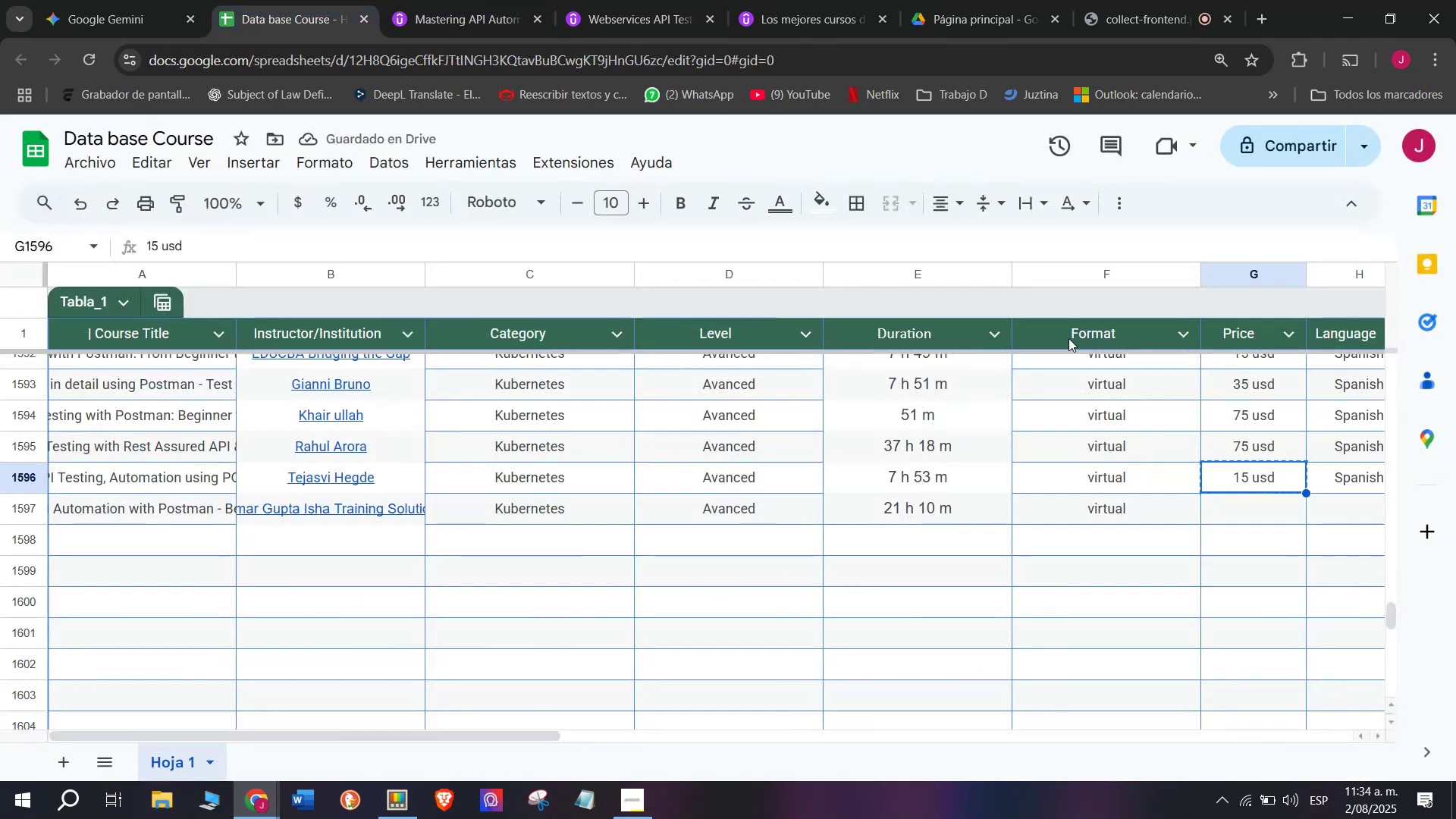 
key(Control+C)
 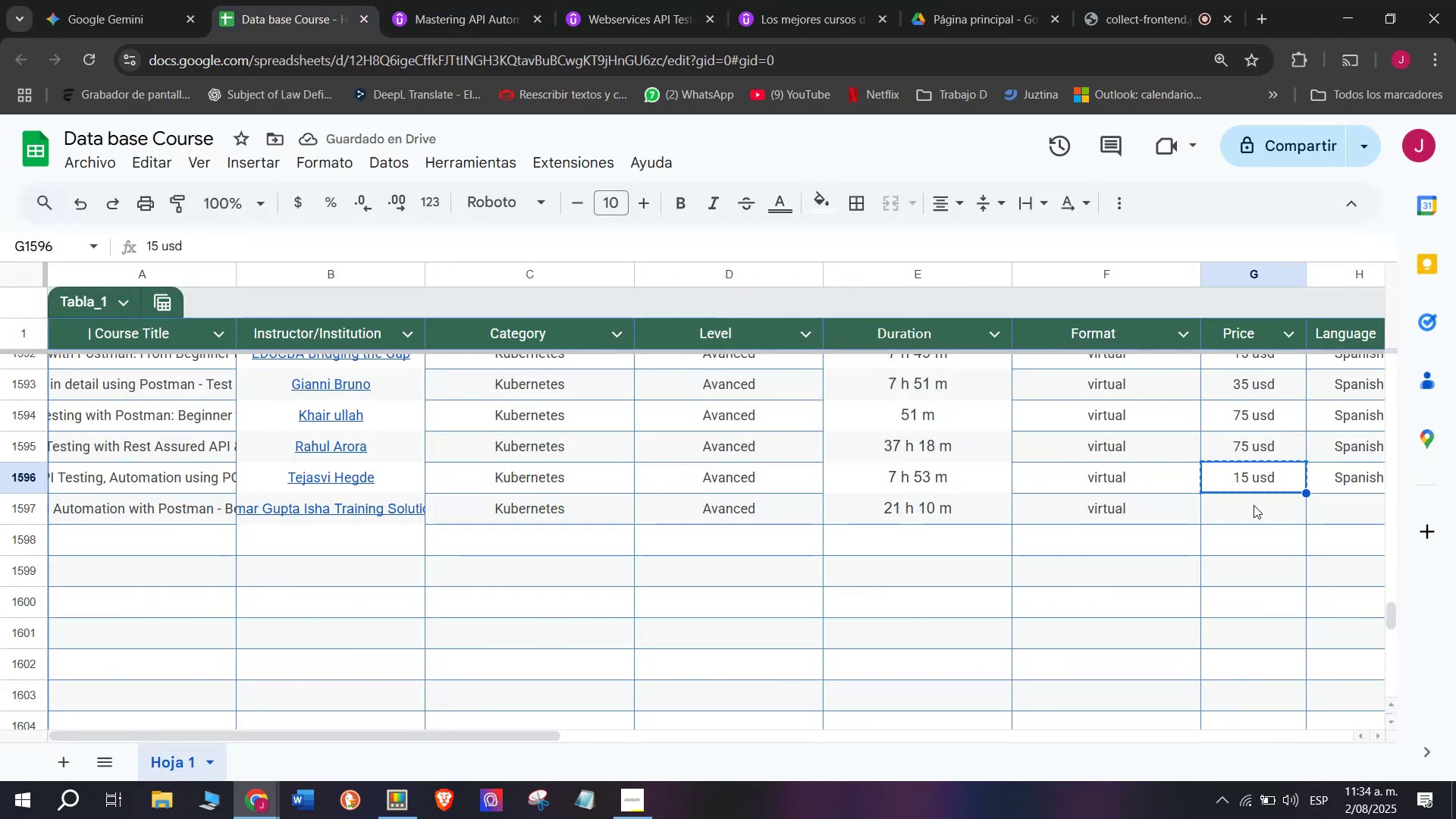 
left_click([1257, 509])
 